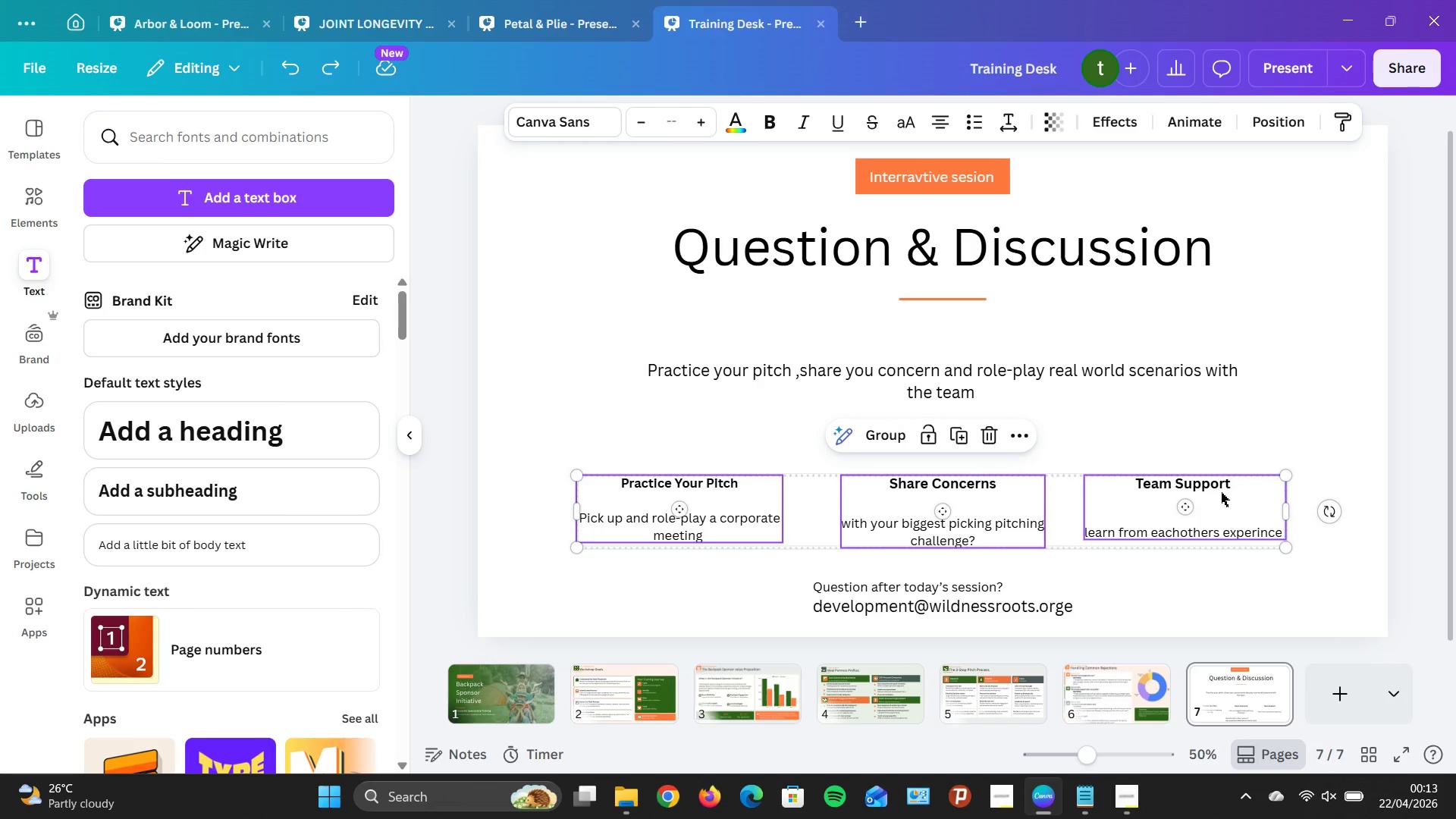 
key(ArrowUp)
 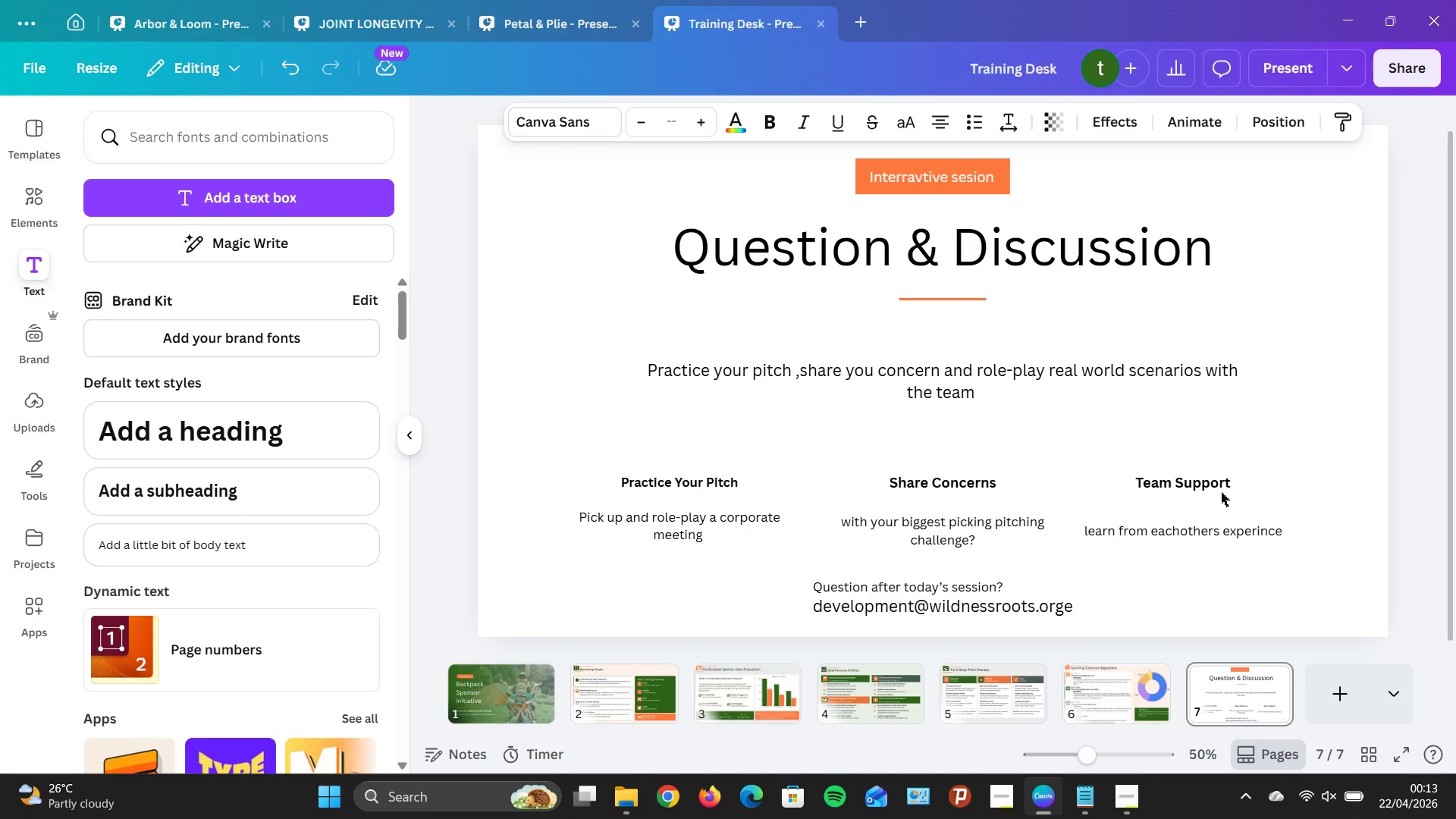 
key(ArrowUp)
 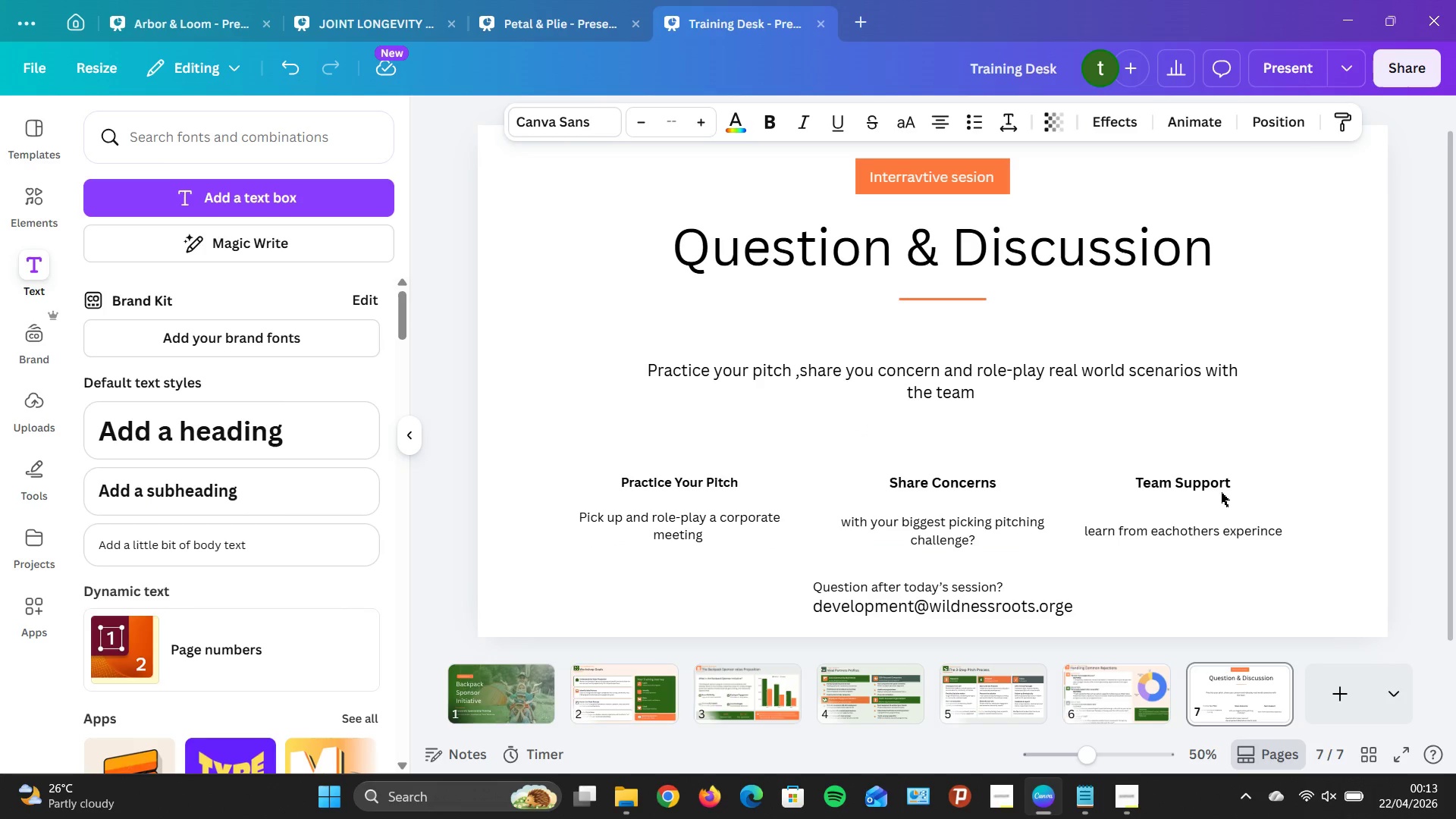 
key(ArrowUp)
 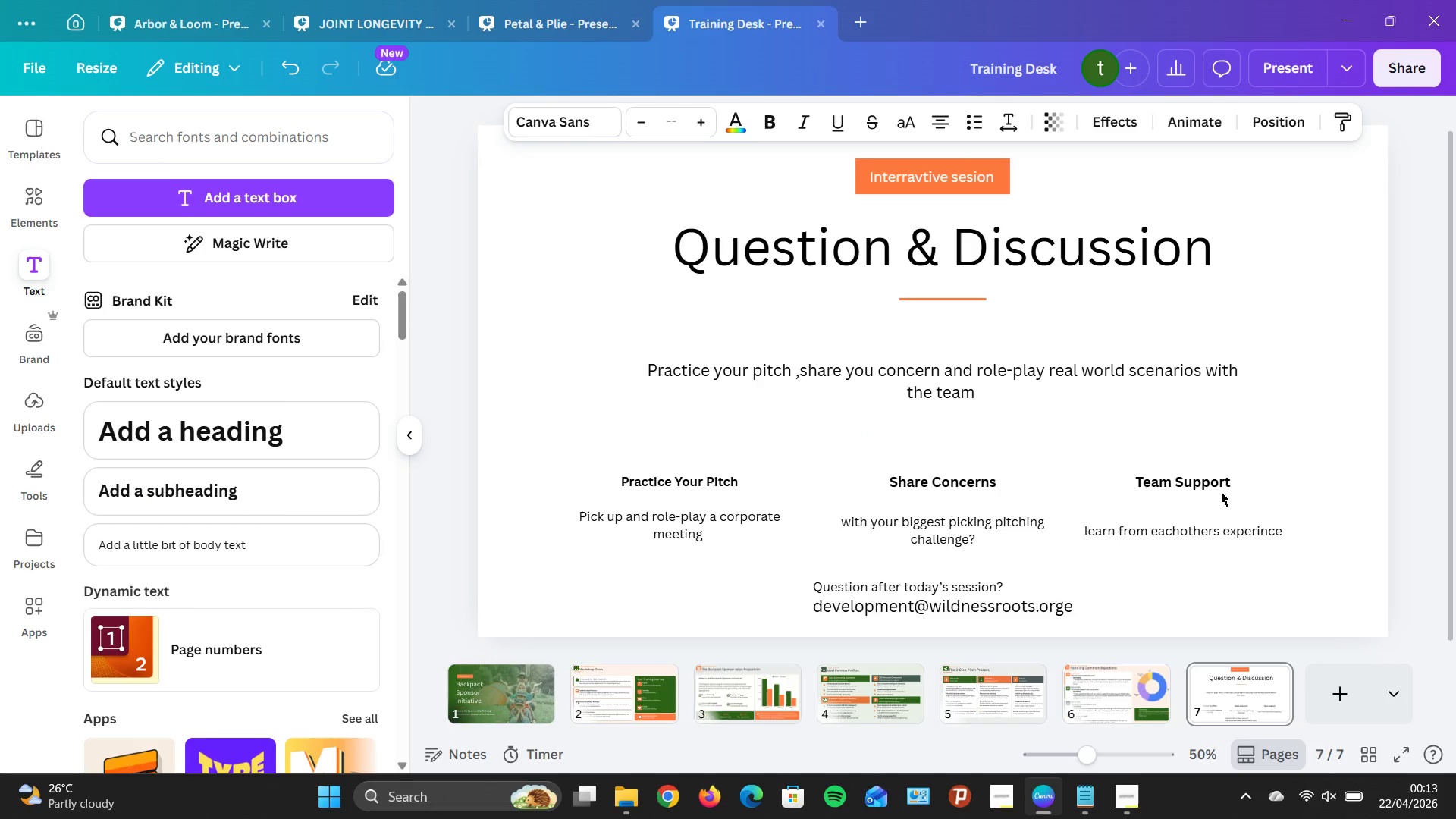 
key(ArrowUp)
 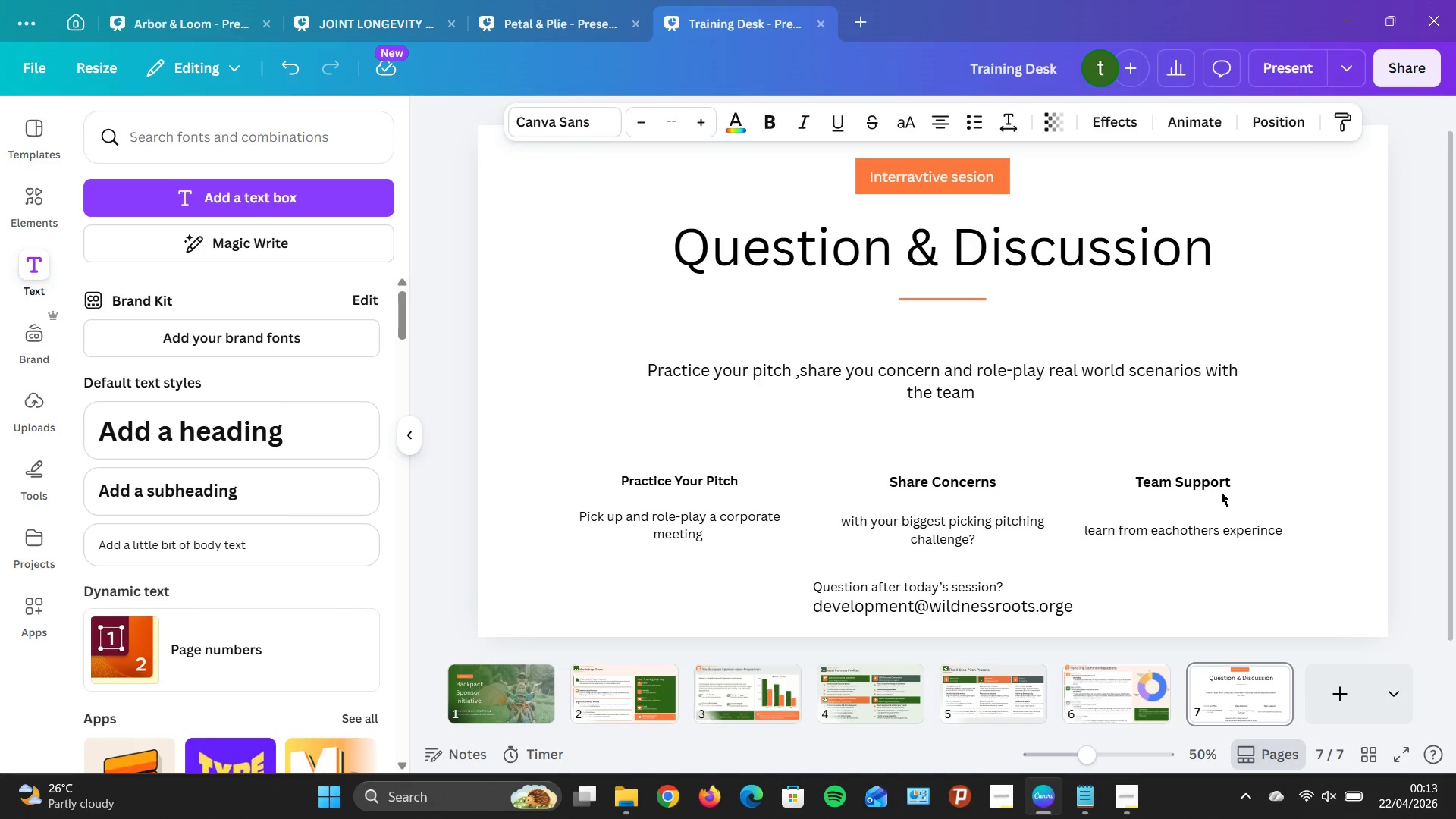 
key(ArrowUp)
 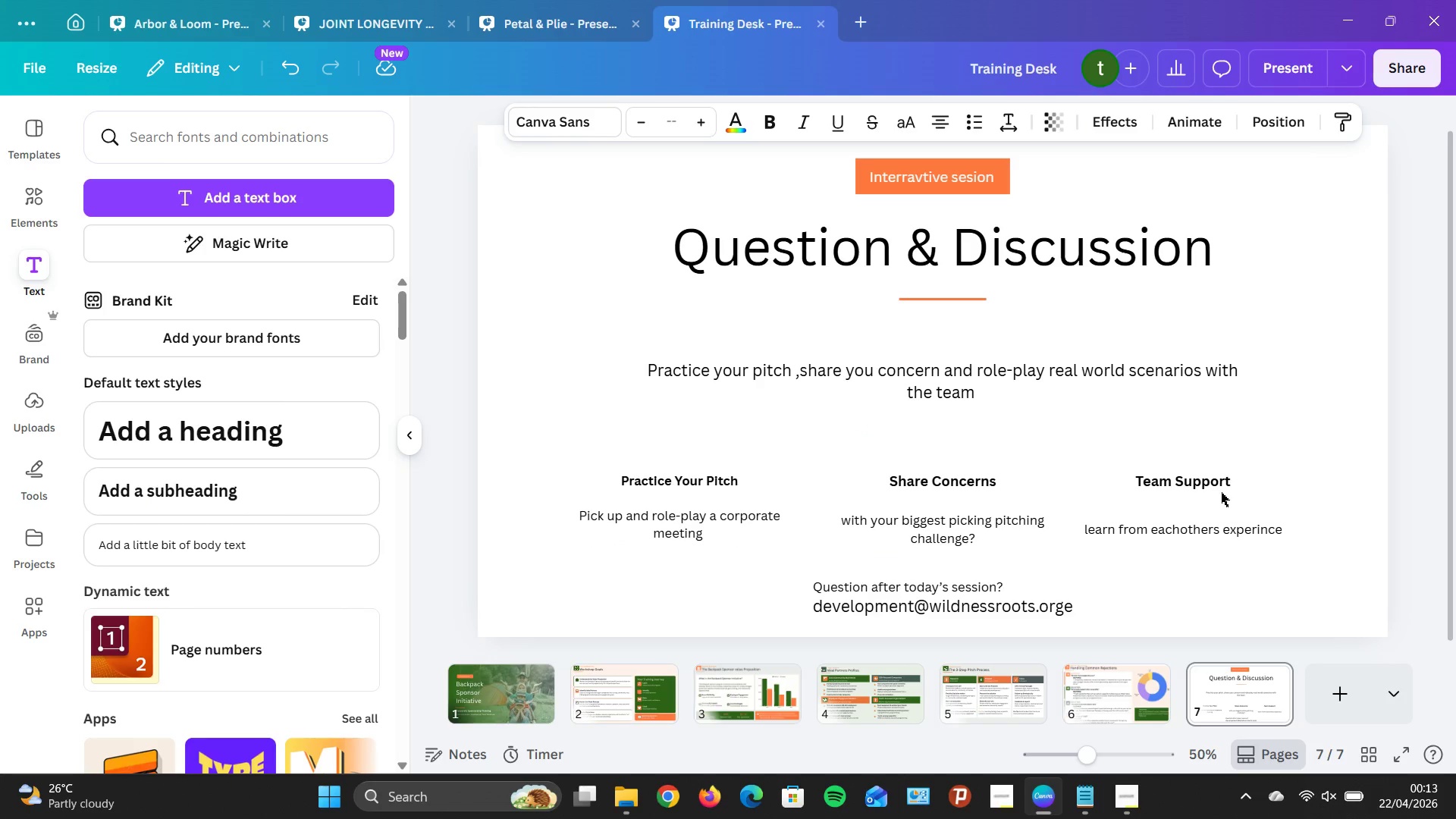 
key(ArrowUp)
 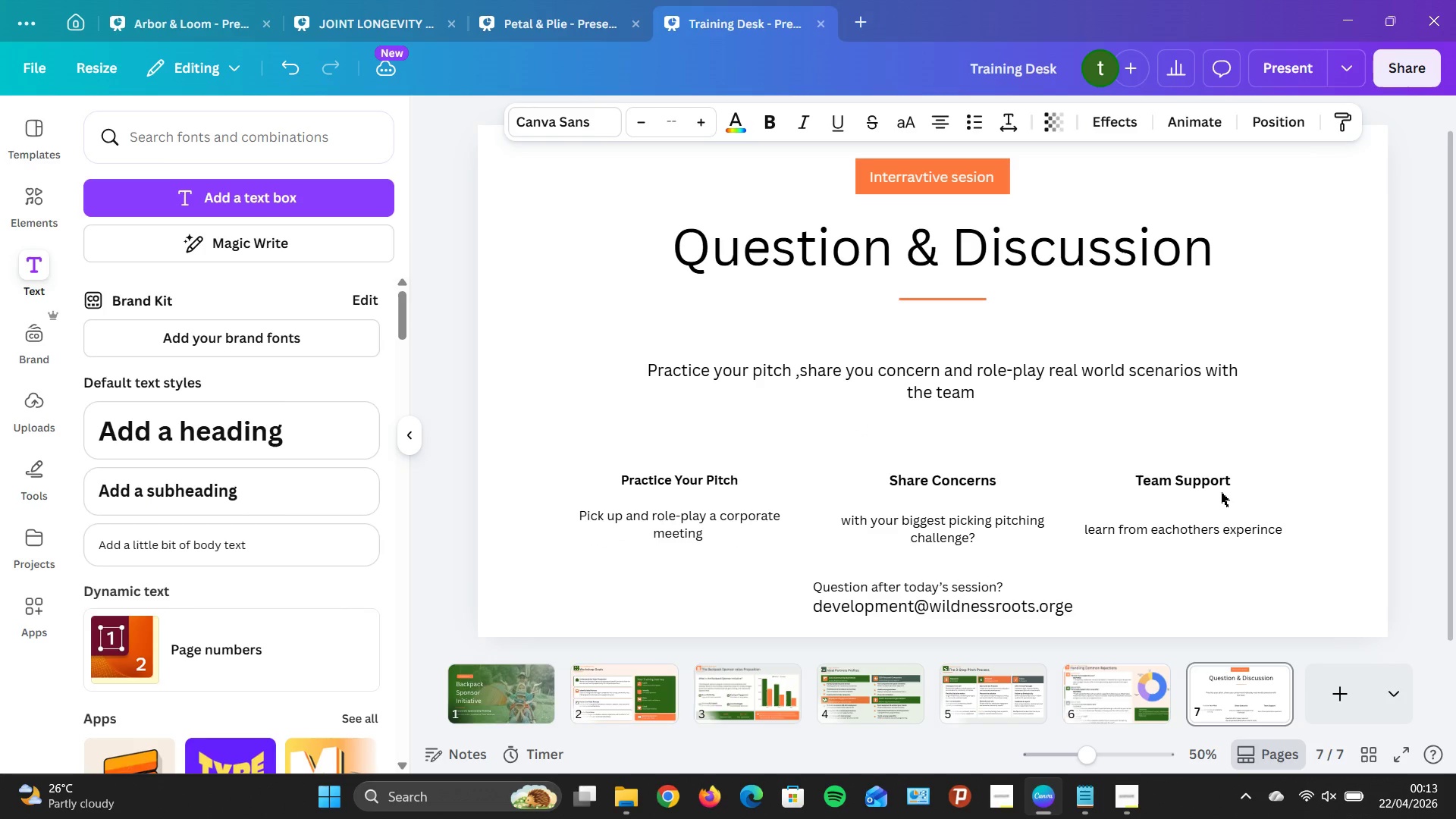 
key(ArrowDown)
 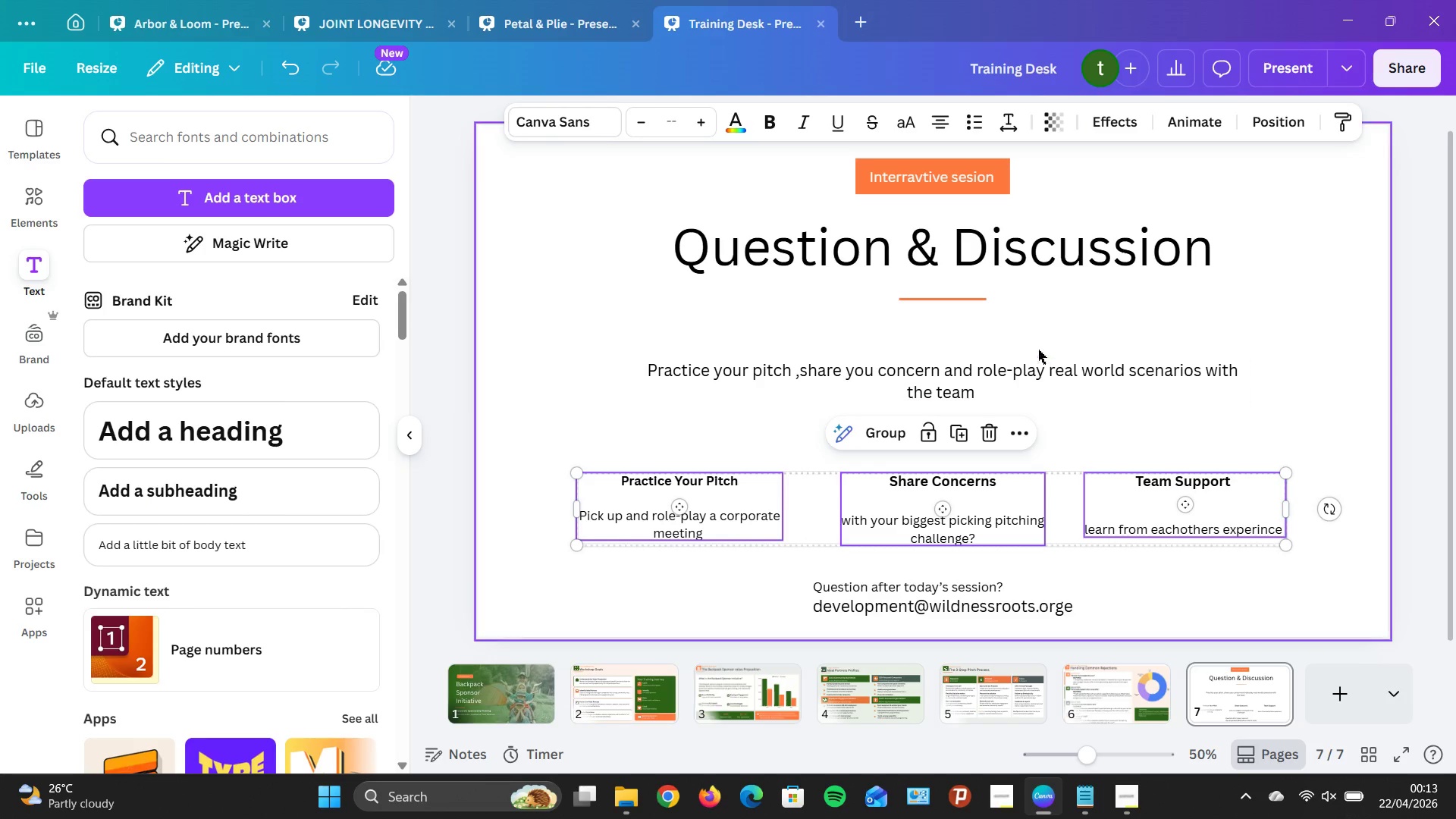 
left_click([1004, 375])
 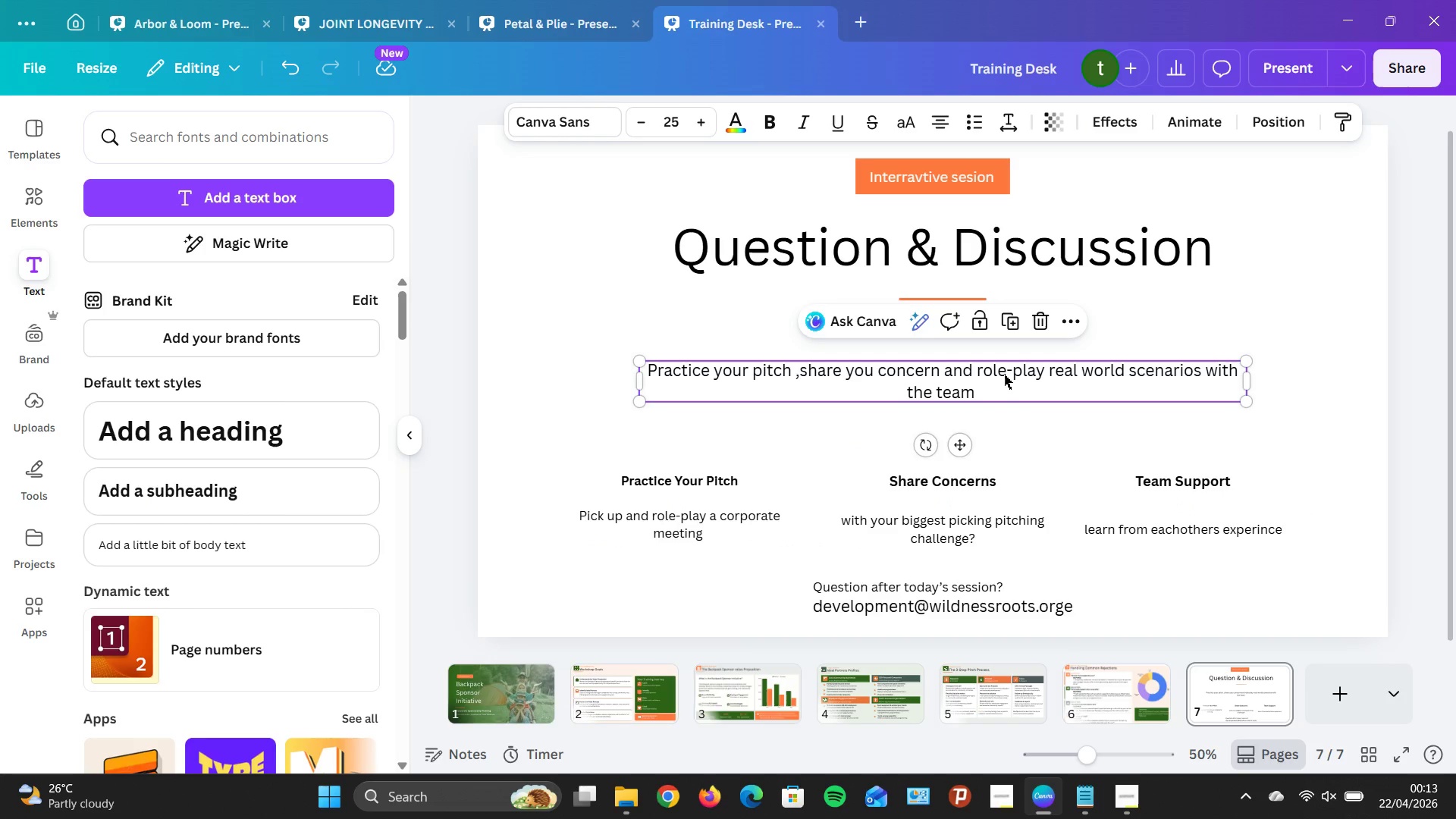 
key(ArrowUp)
 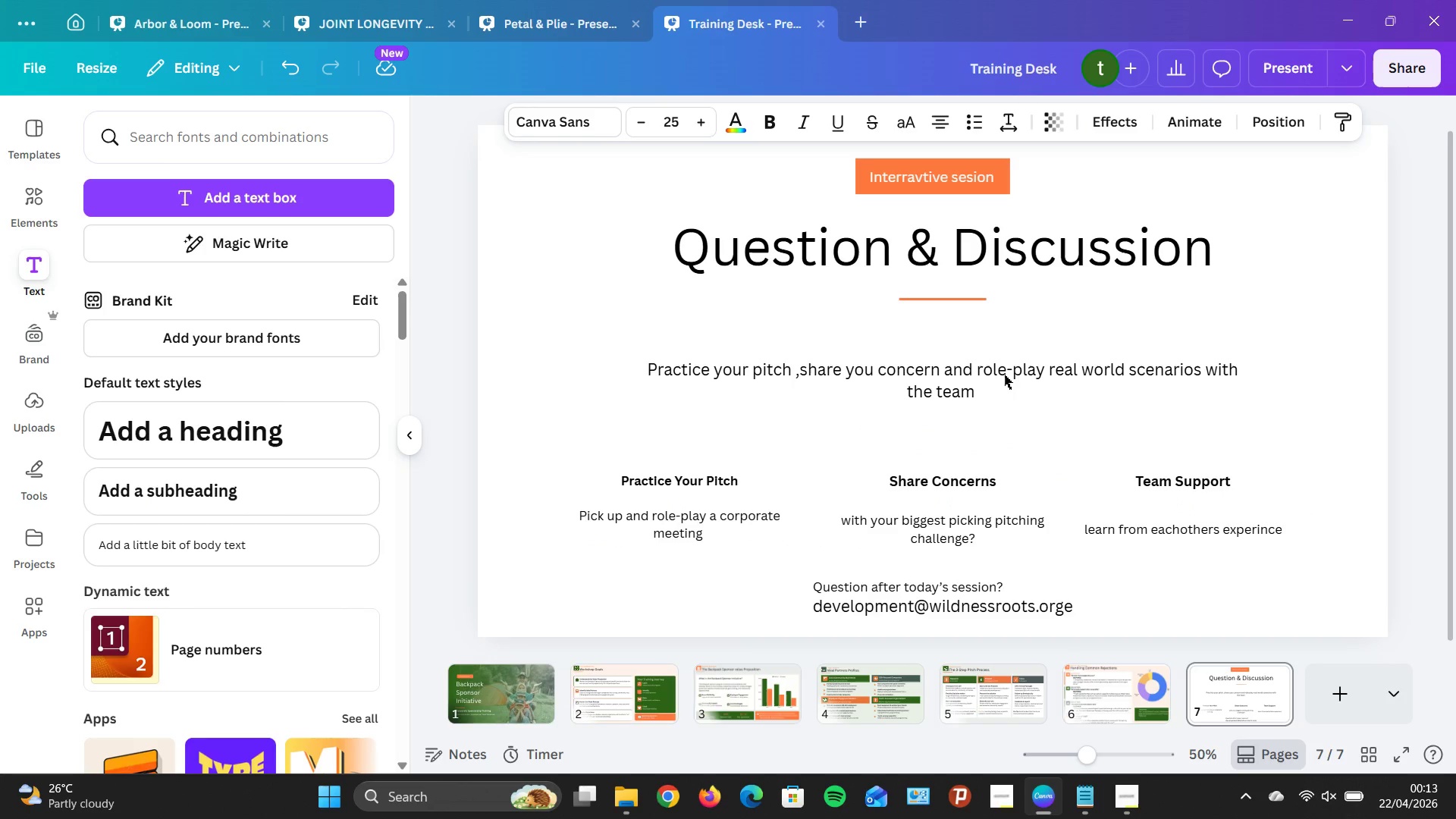 
key(ArrowUp)
 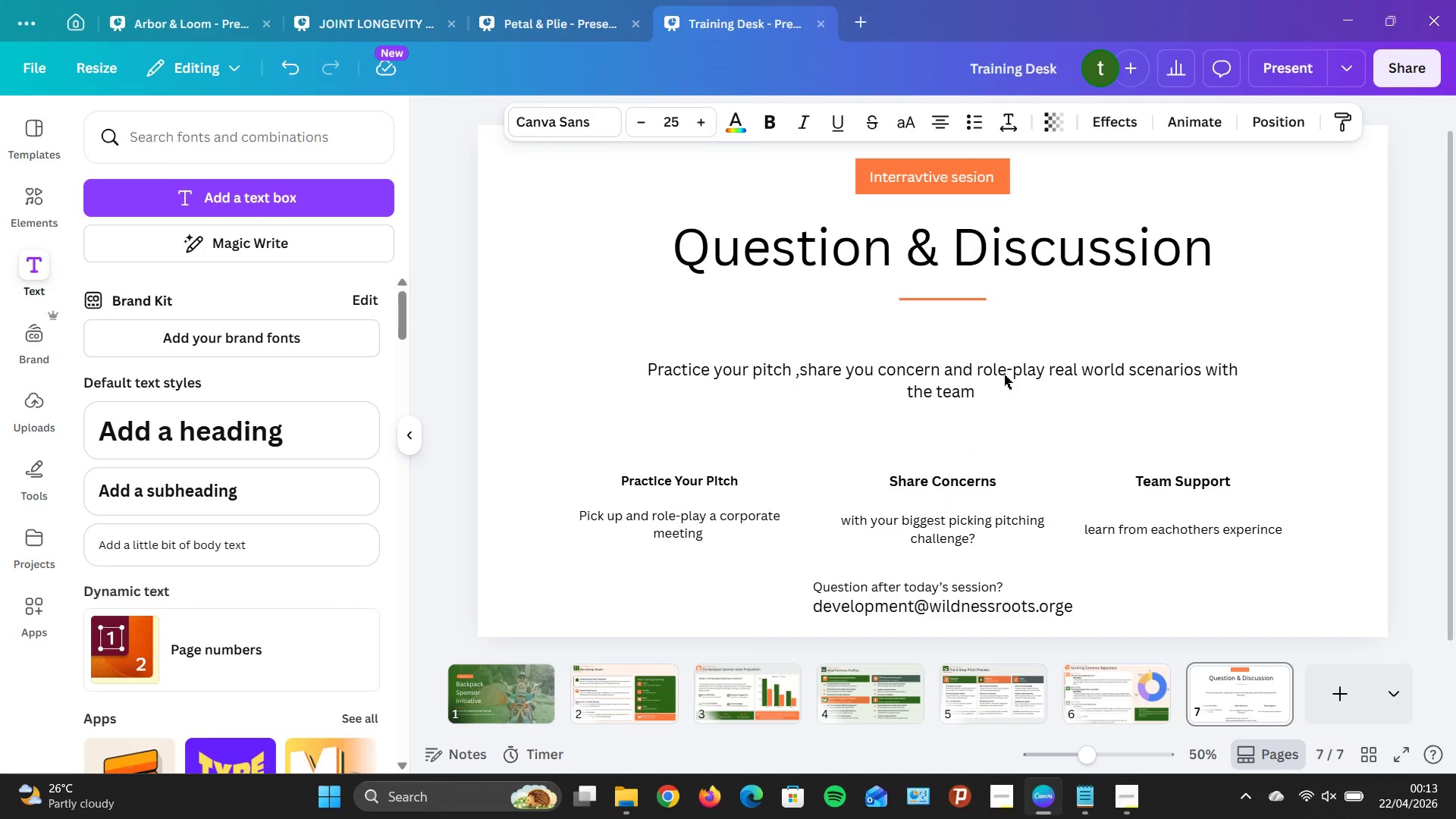 
key(ArrowUp)
 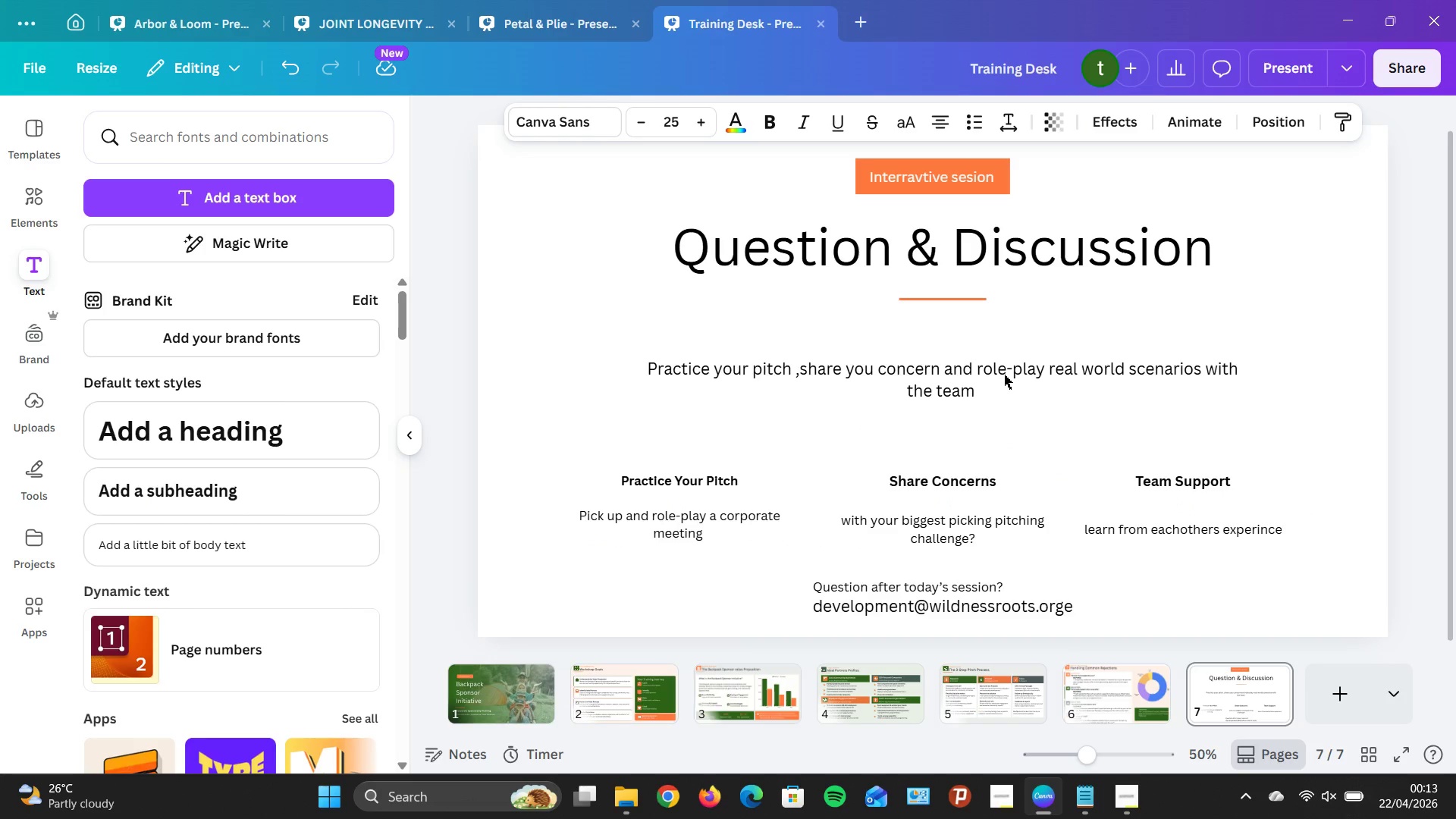 
key(ArrowUp)
 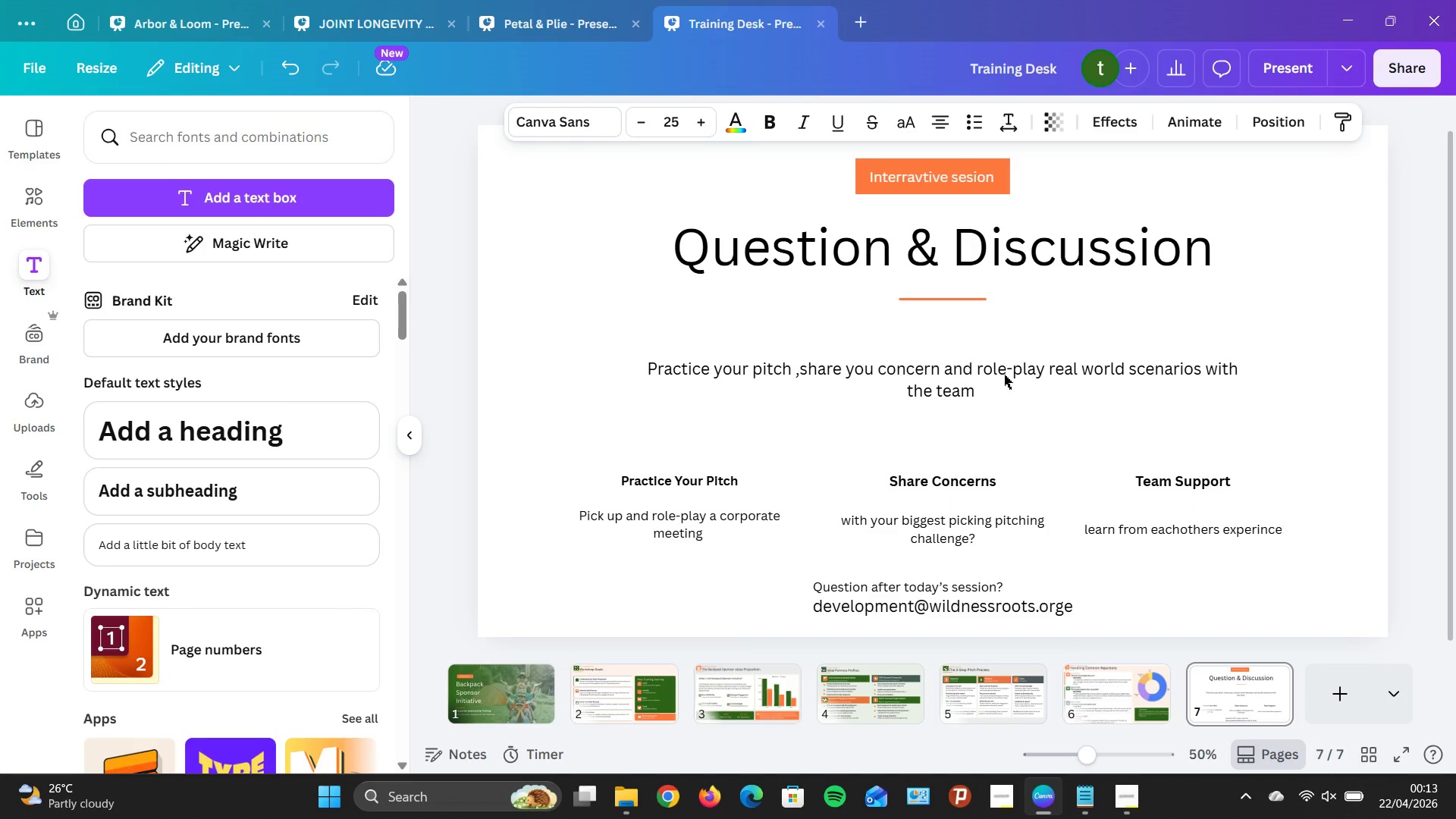 
key(ArrowUp)
 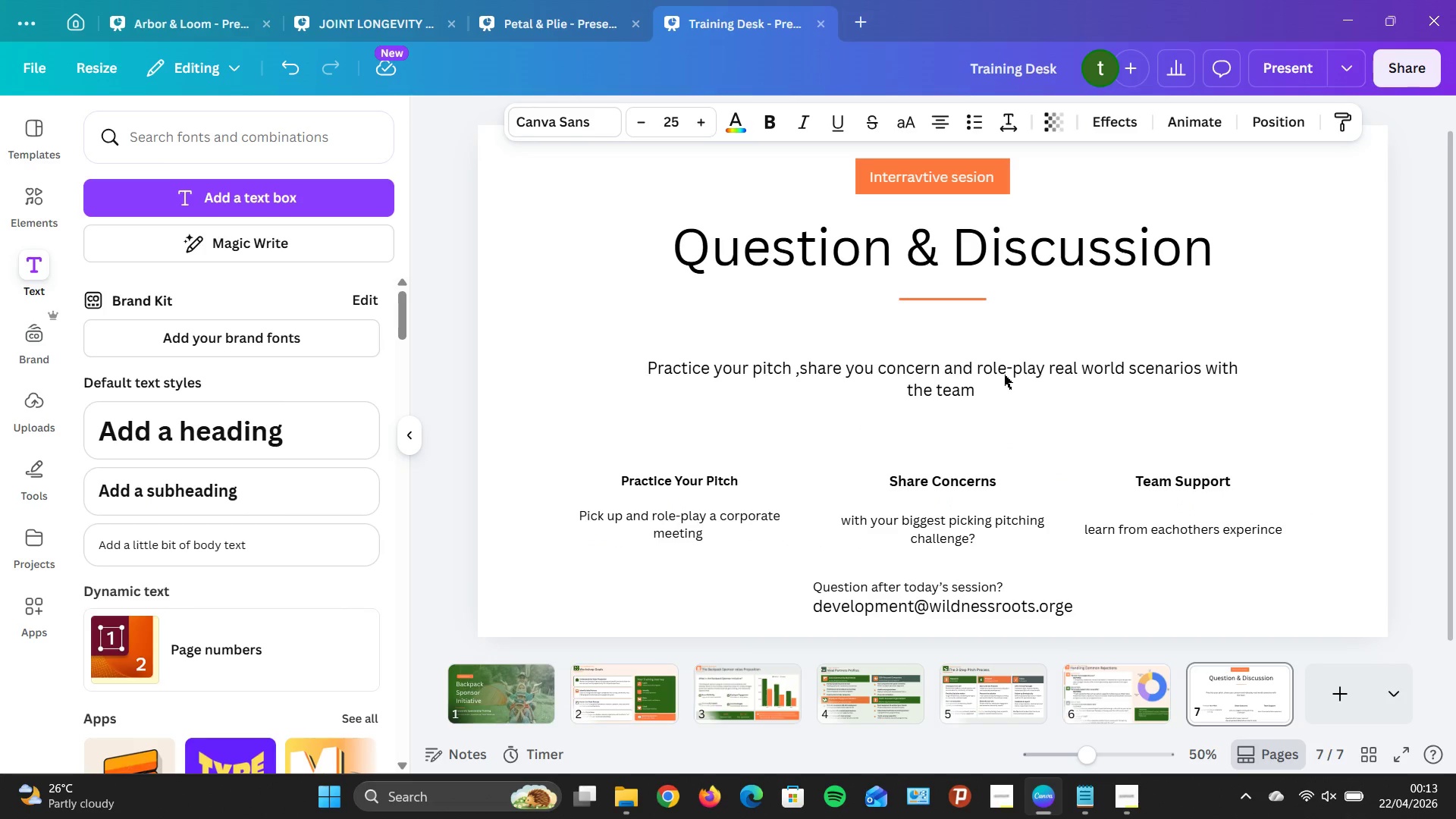 
key(ArrowUp)
 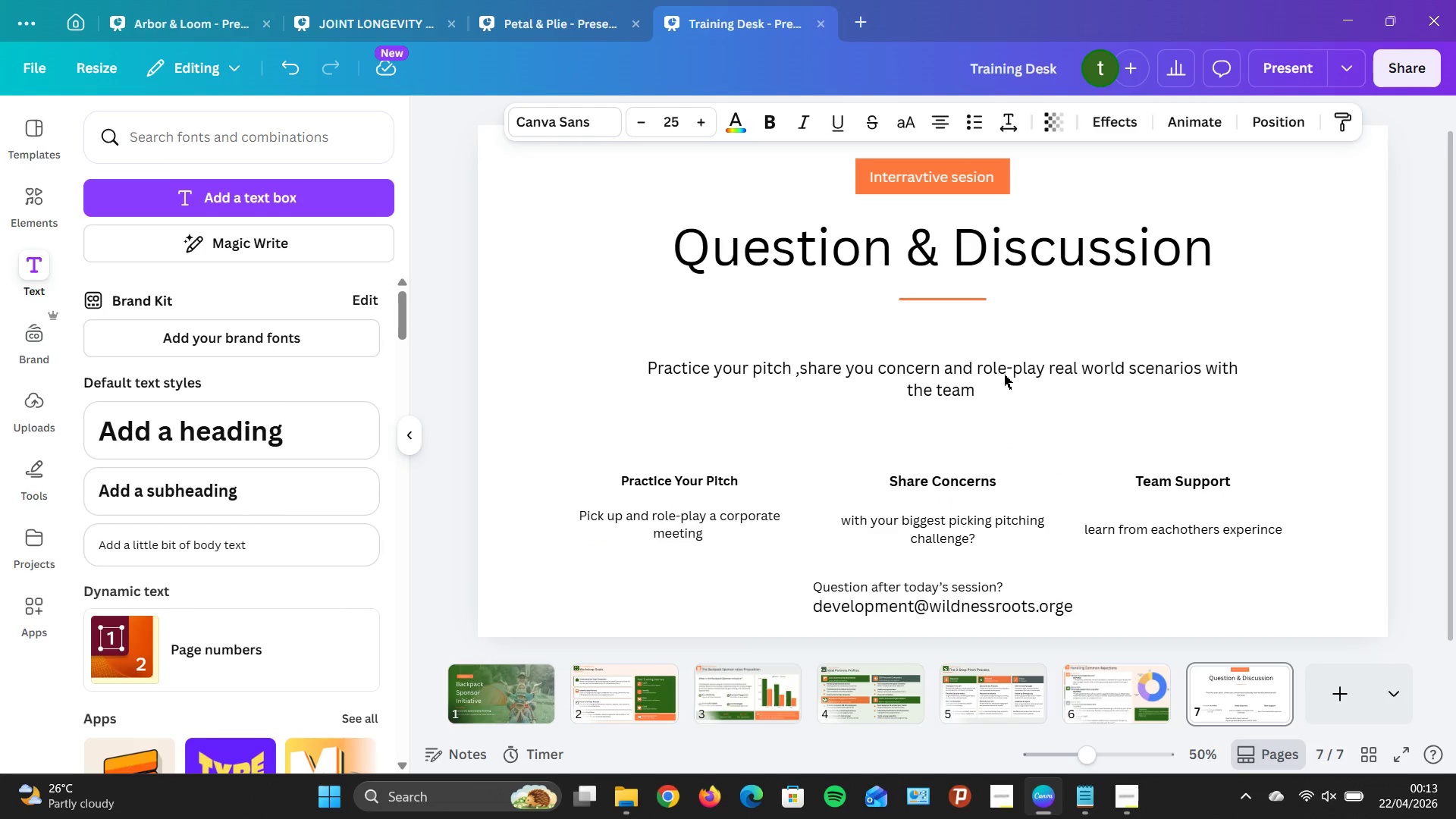 
hold_key(key=ArrowUp, duration=1.19)
 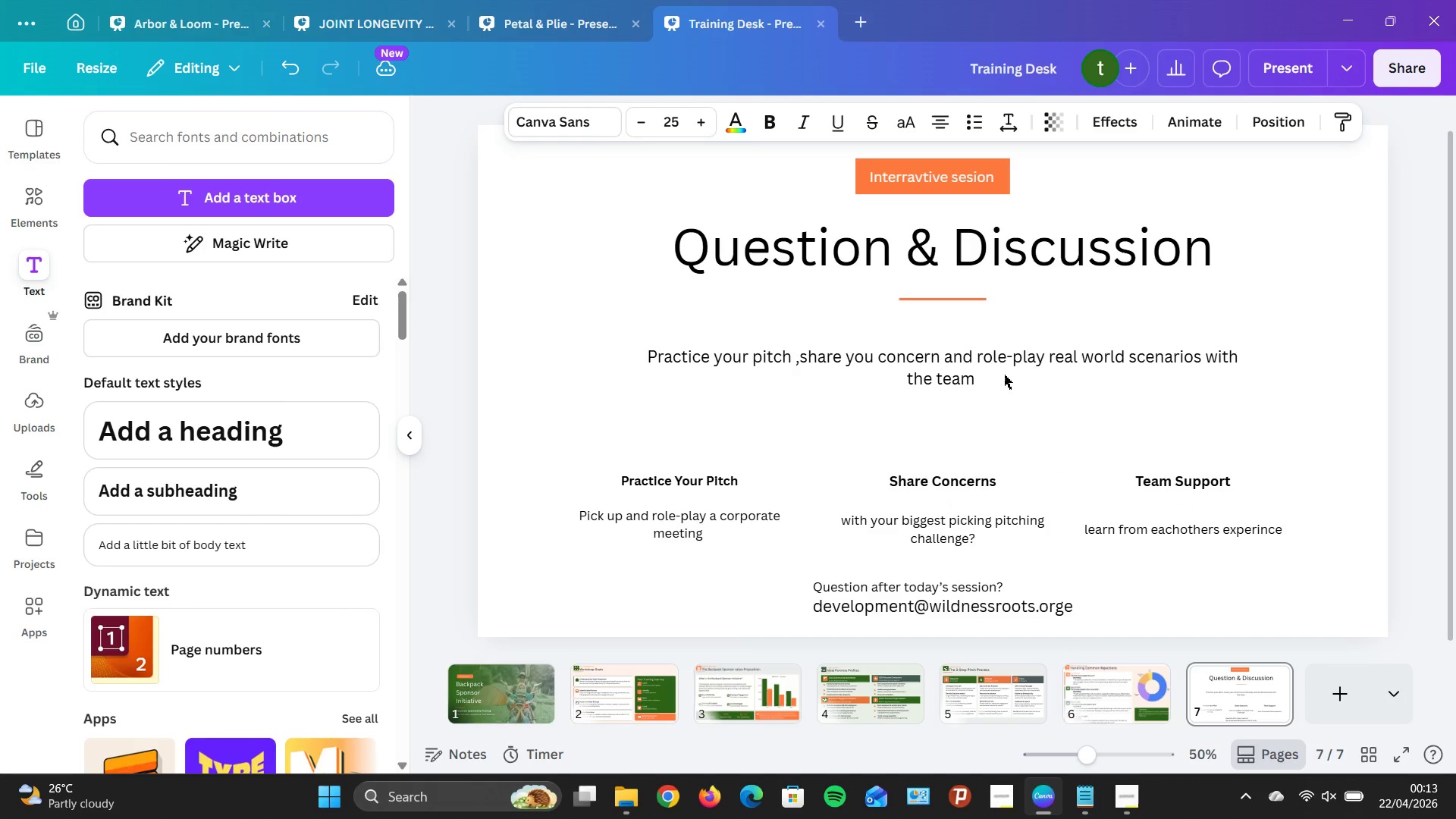 
key(ArrowDown)
 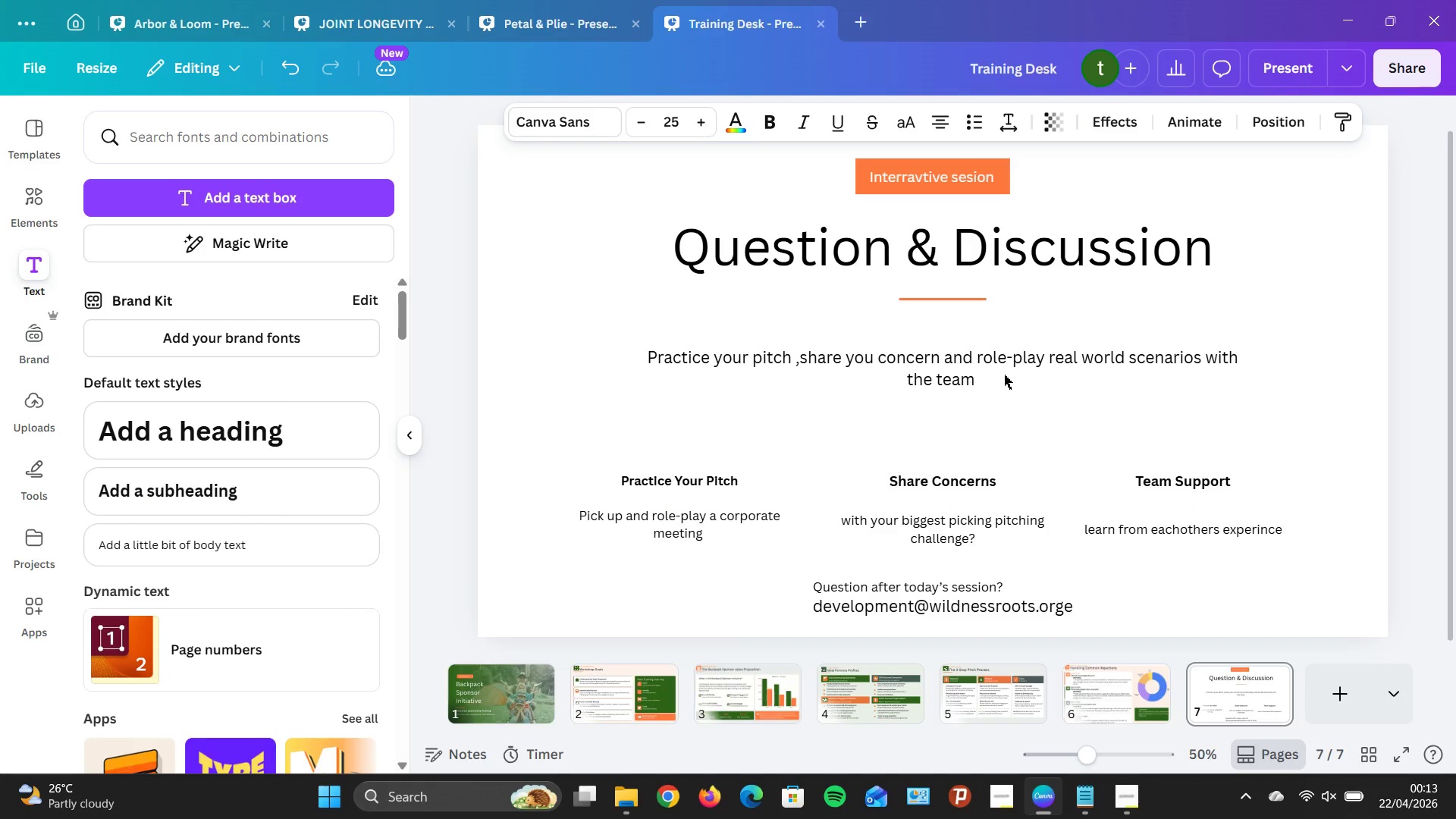 
key(ArrowUp)
 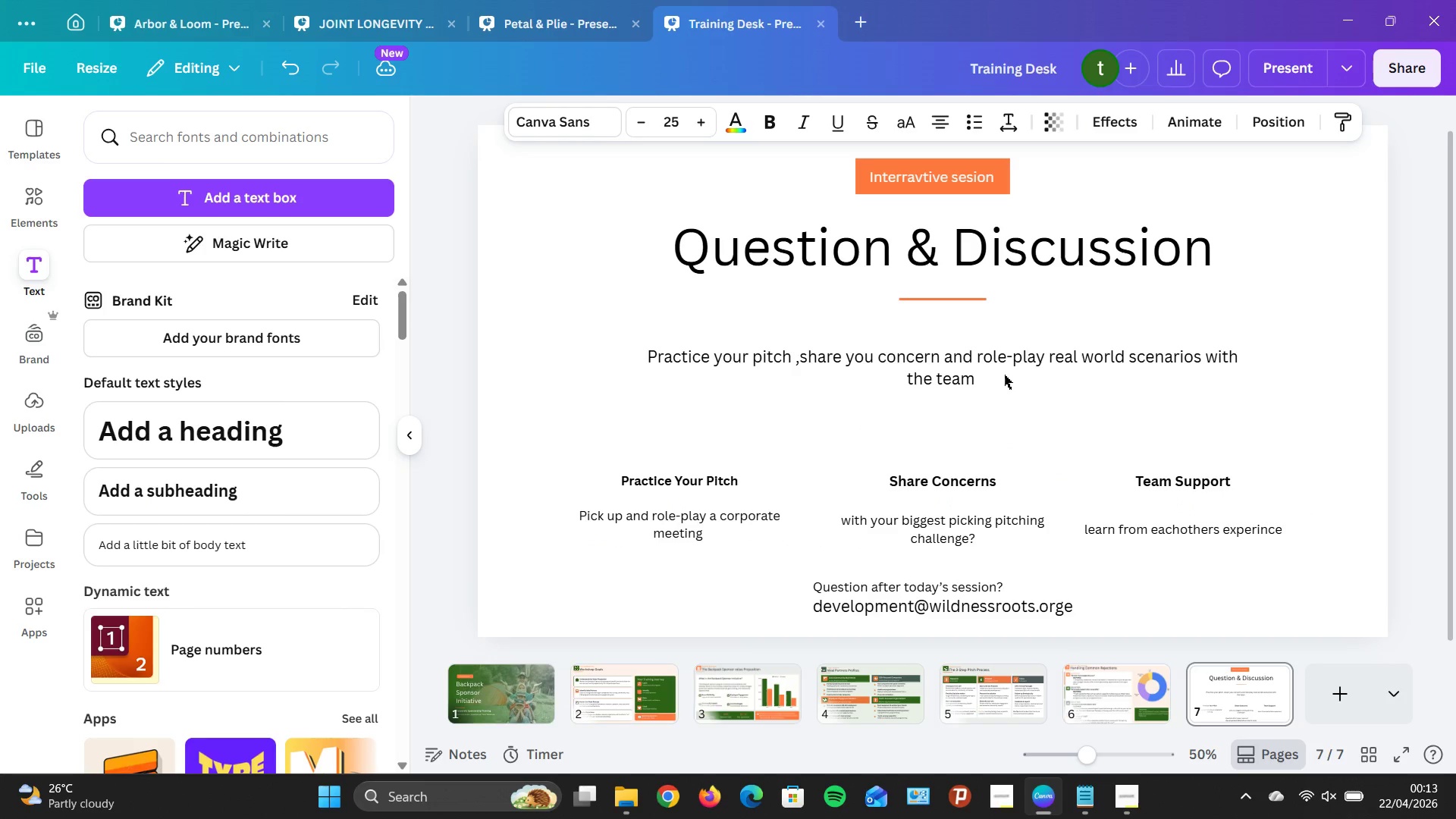 
key(ArrowDown)
 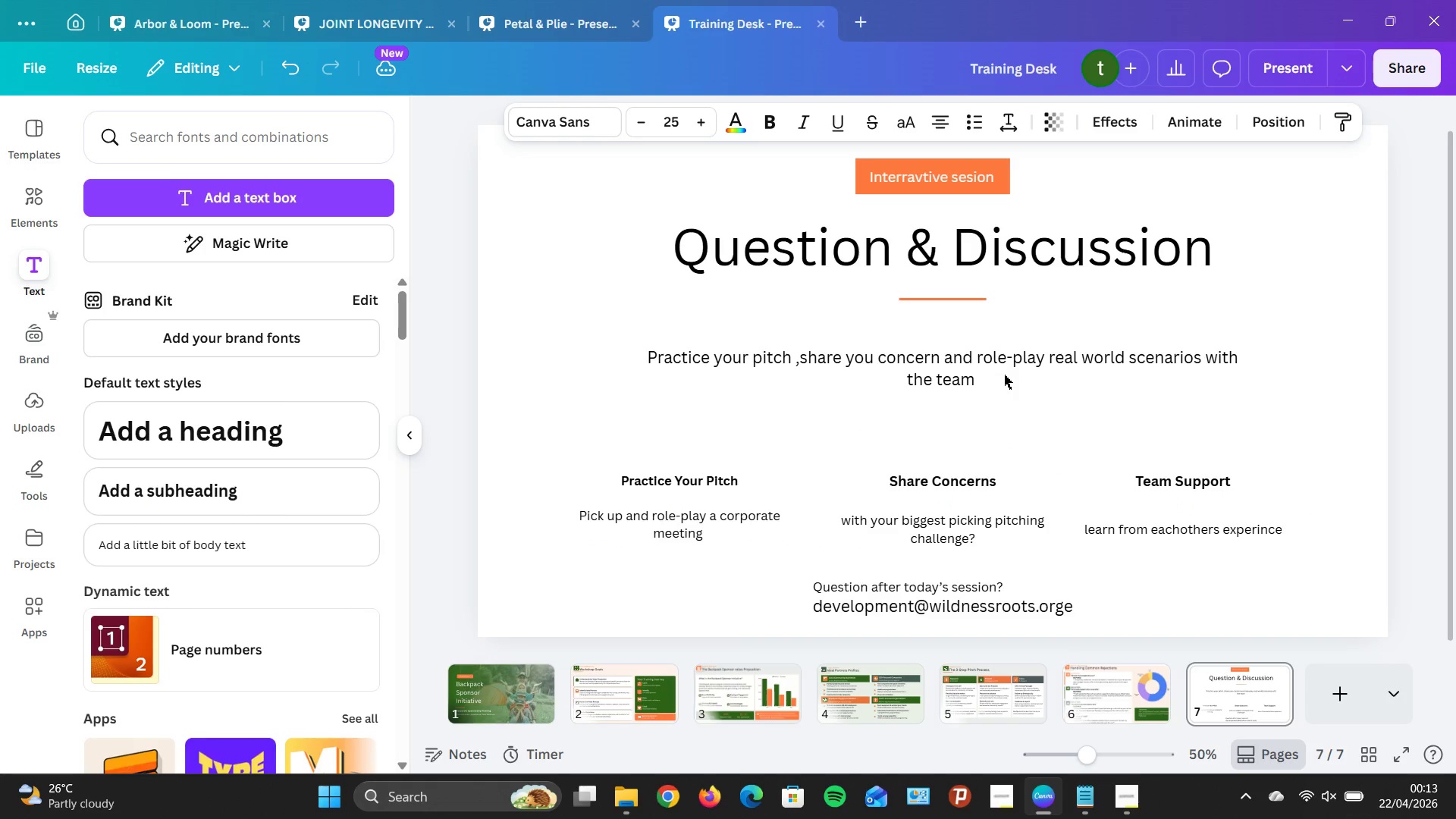 
key(ArrowUp)
 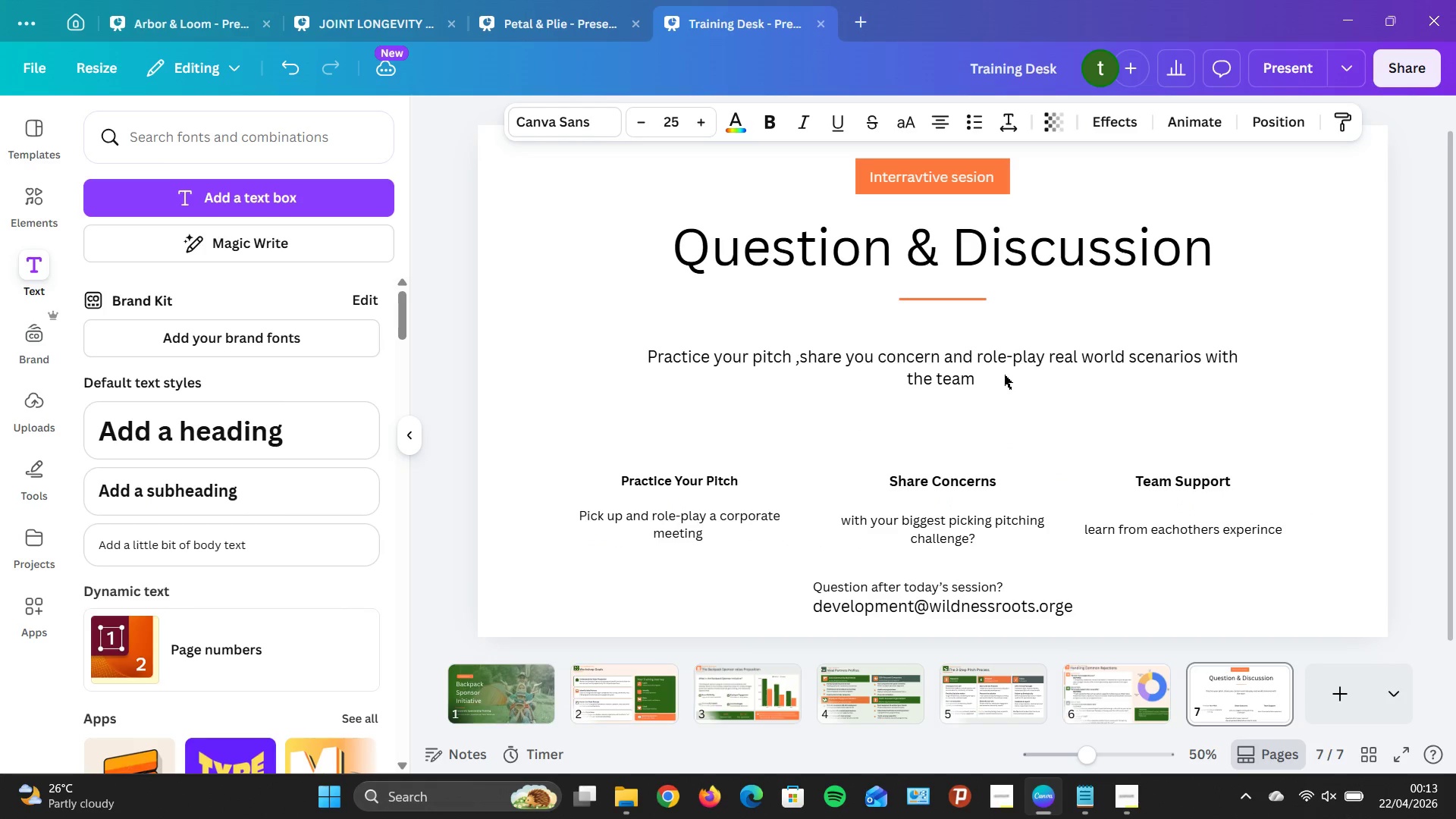 
key(ArrowUp)
 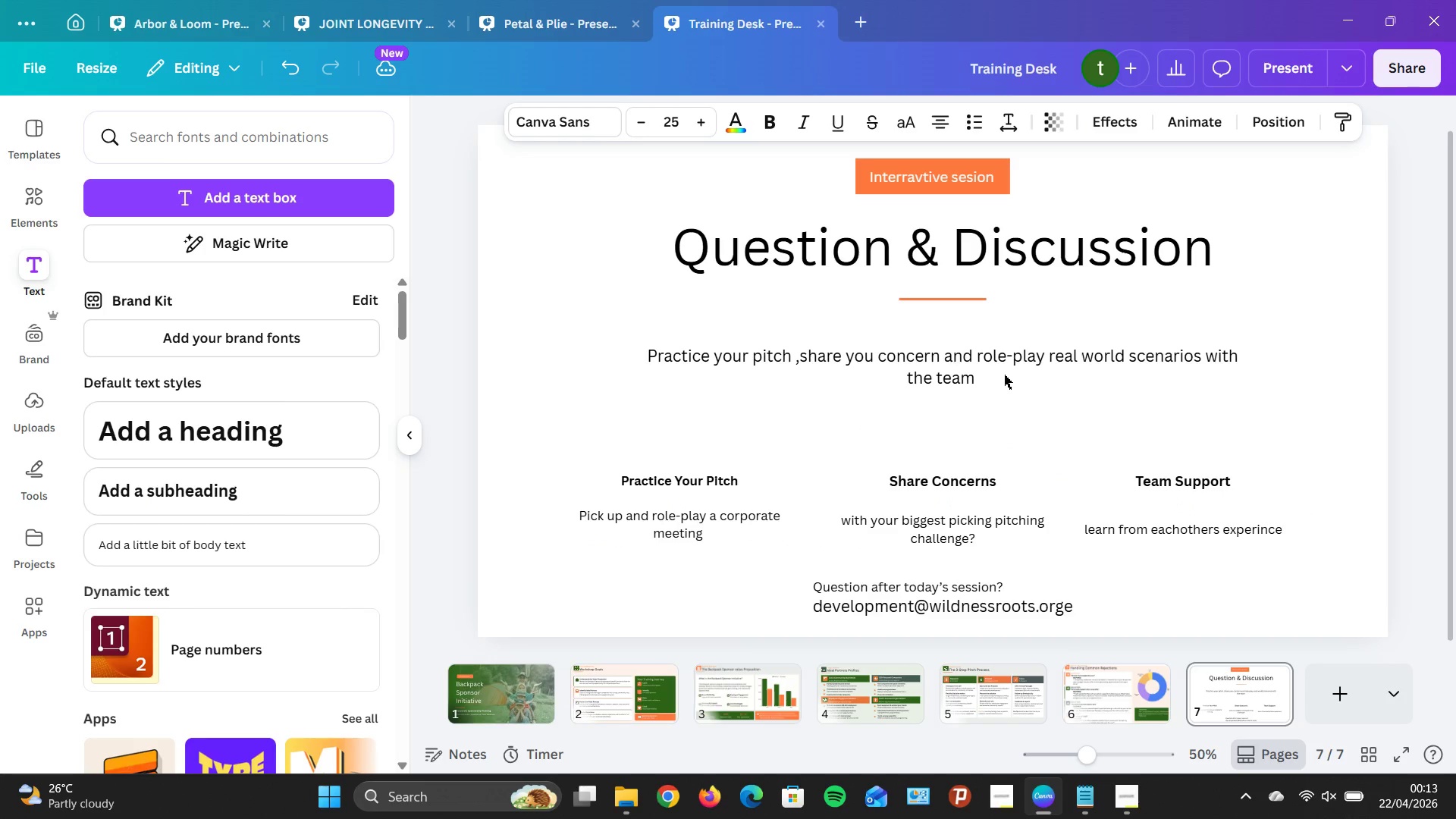 
key(ArrowUp)
 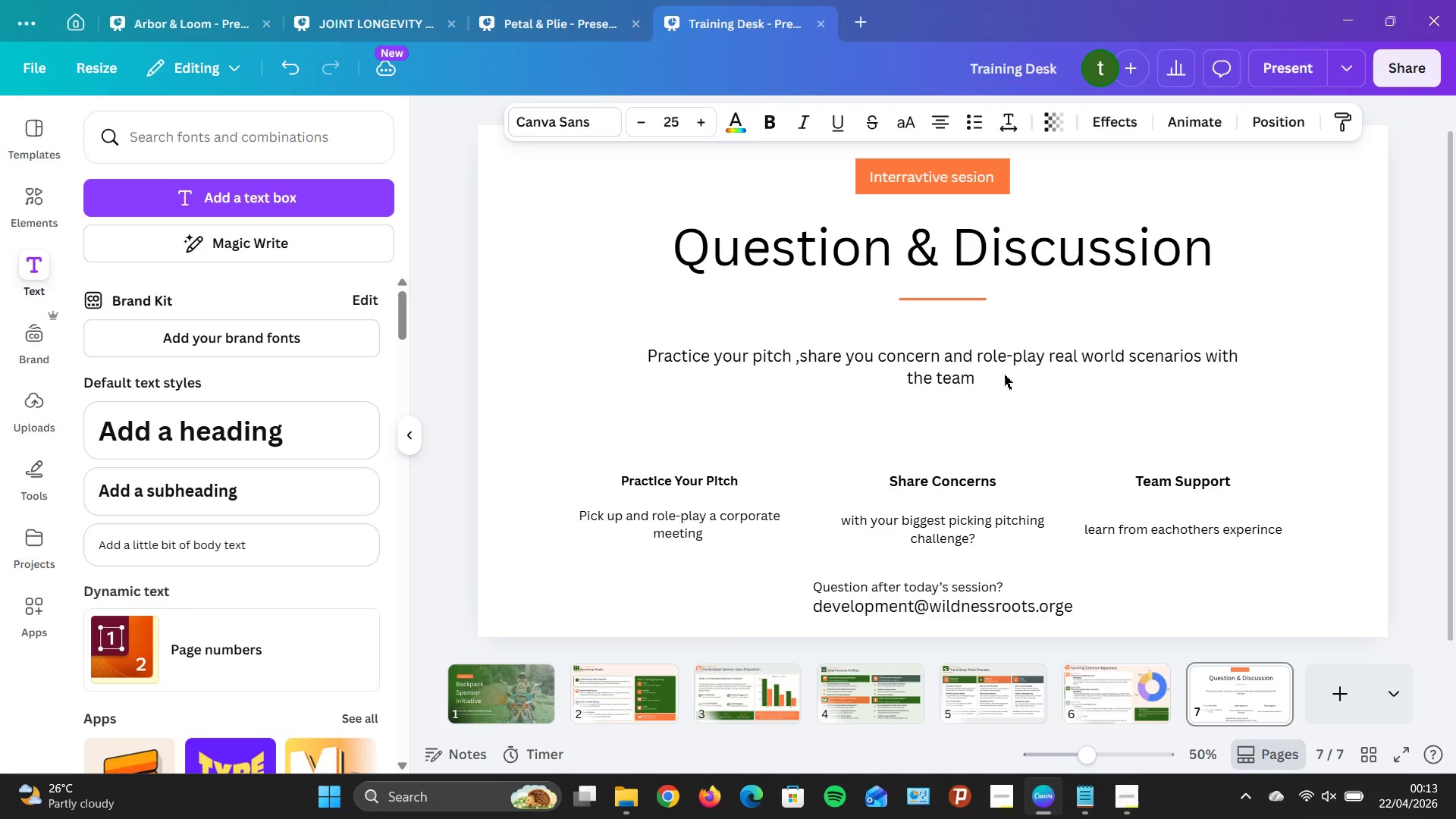 
key(ArrowUp)
 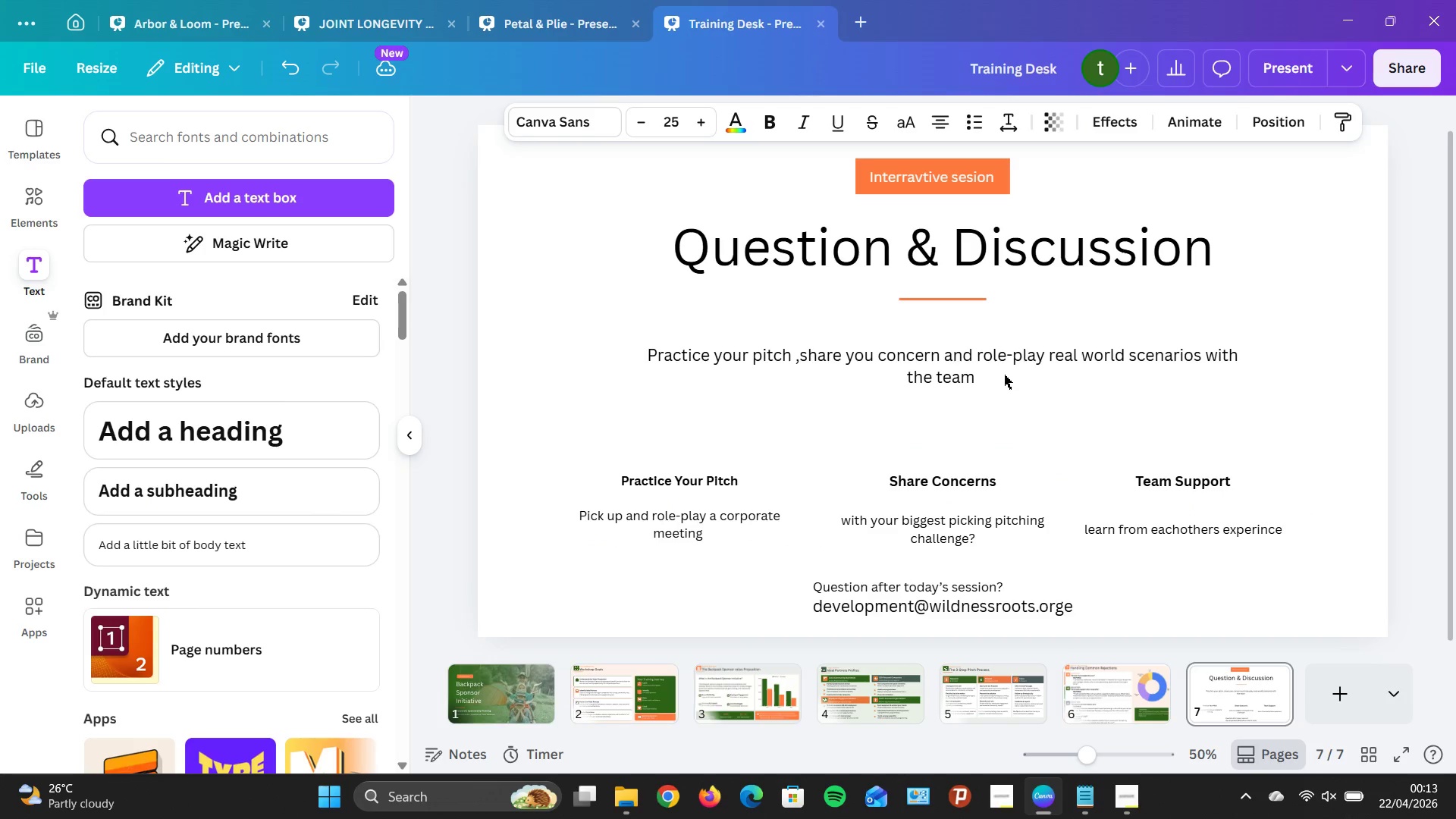 
key(ArrowUp)
 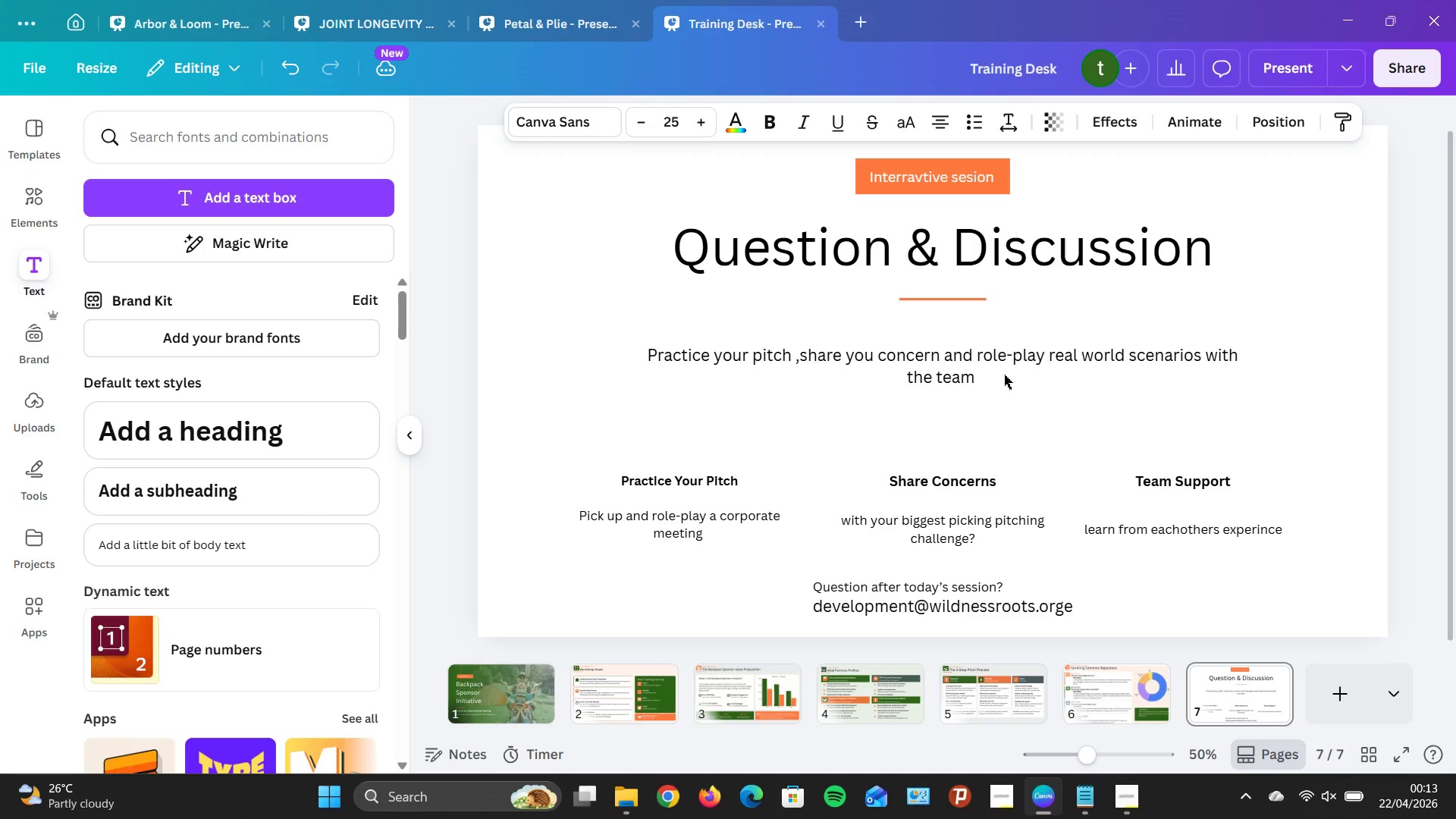 
key(ArrowUp)
 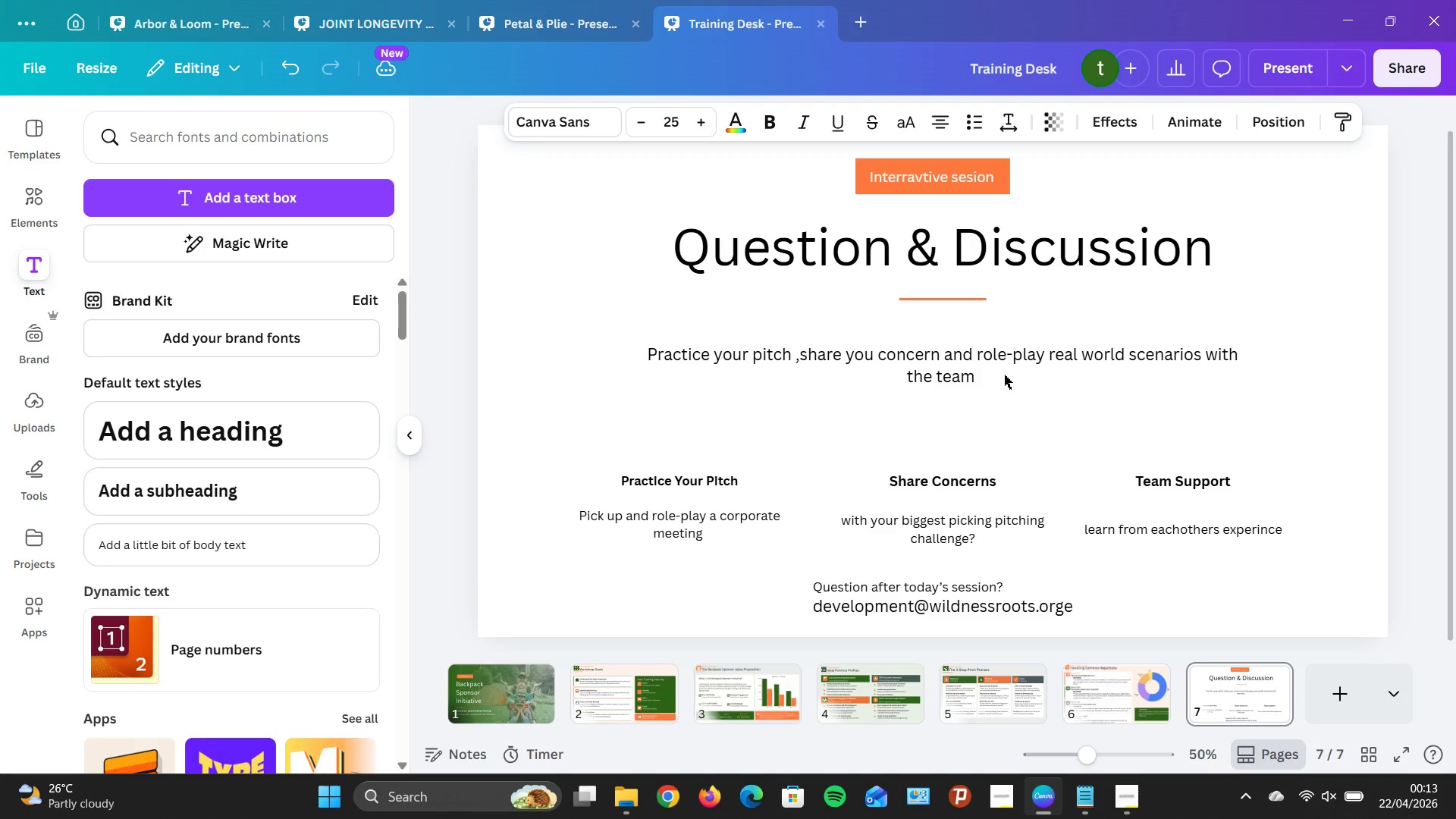 
key(ArrowUp)
 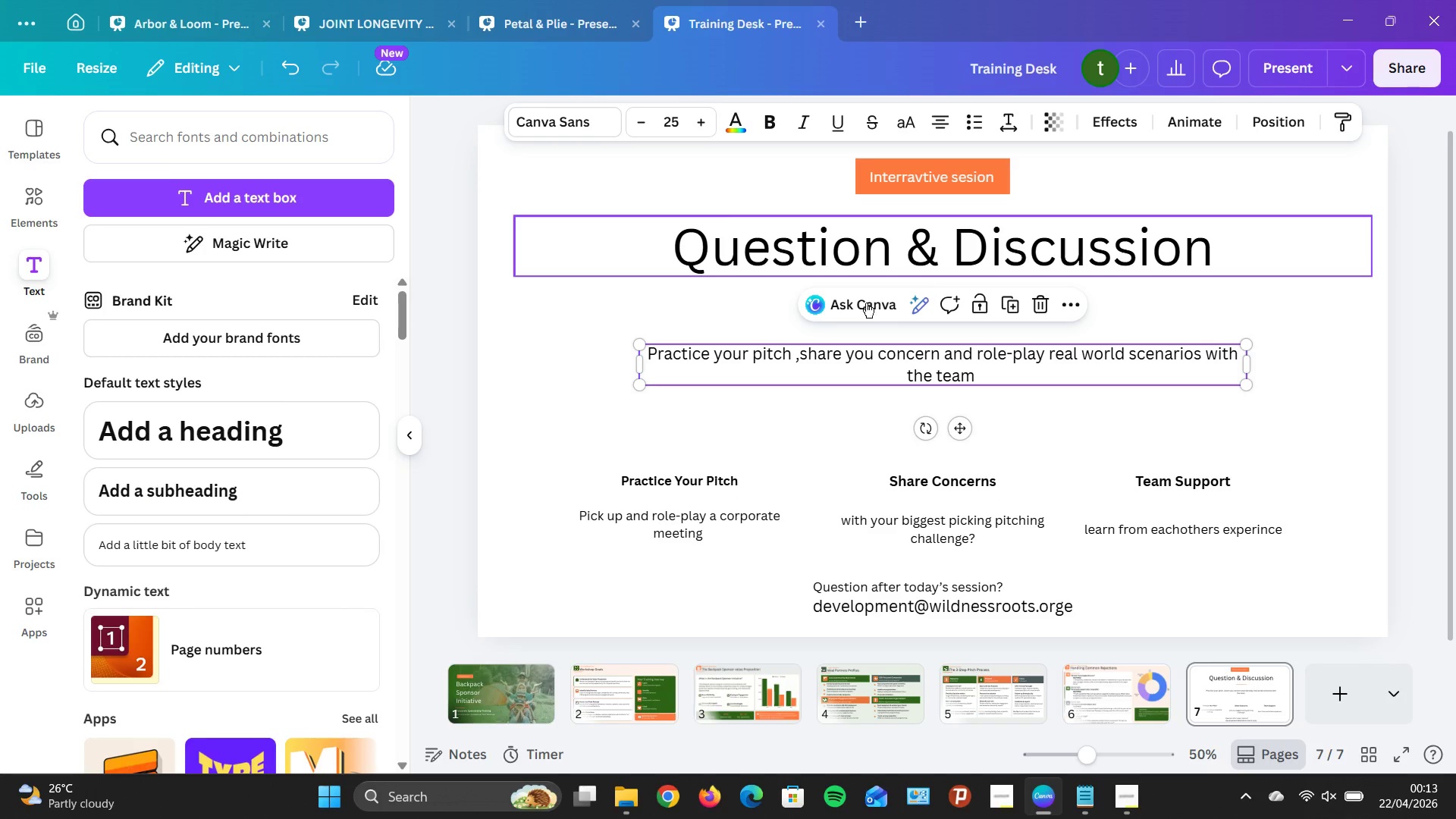 
left_click([1328, 415])
 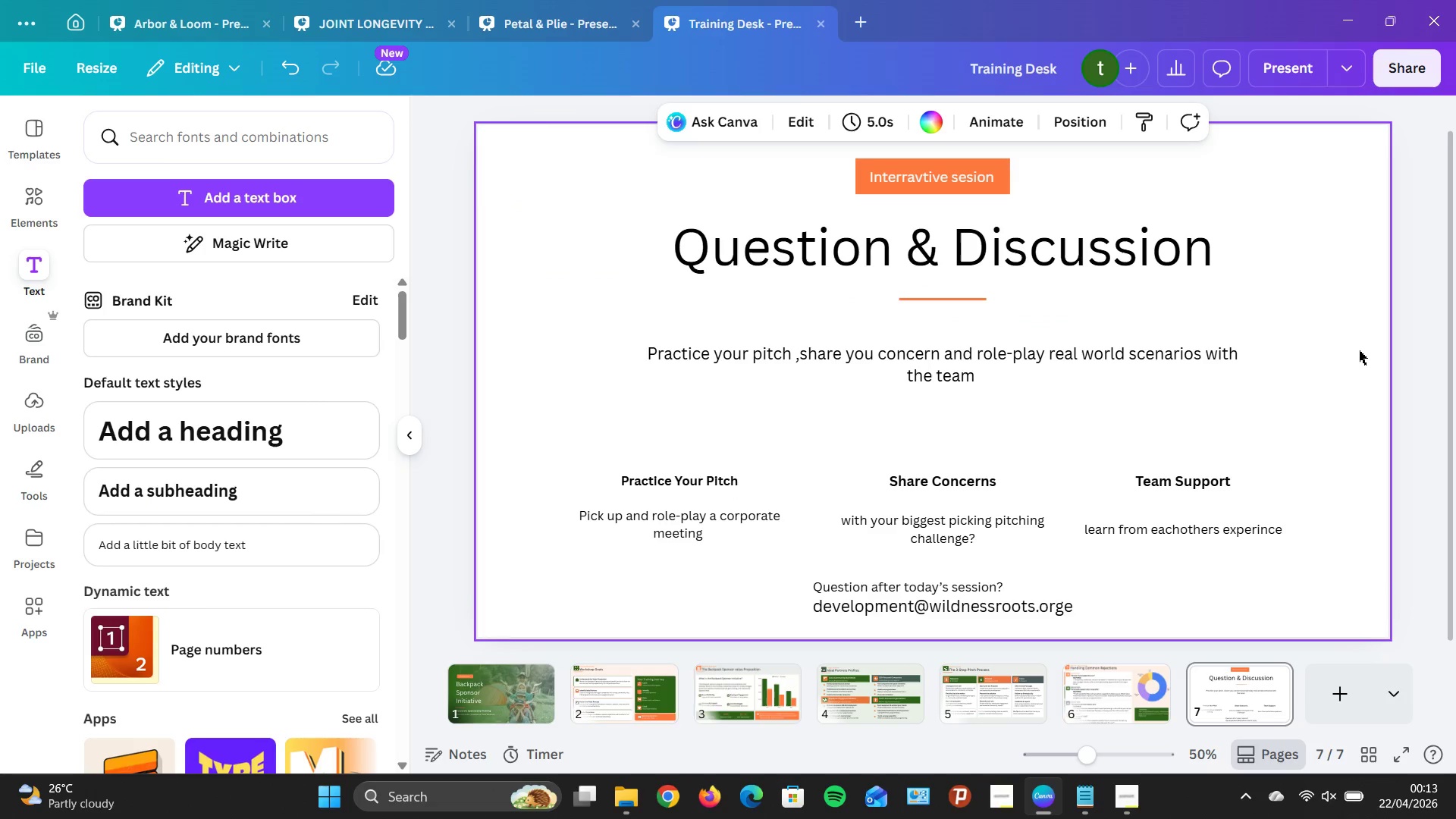 
wait(6.2)
 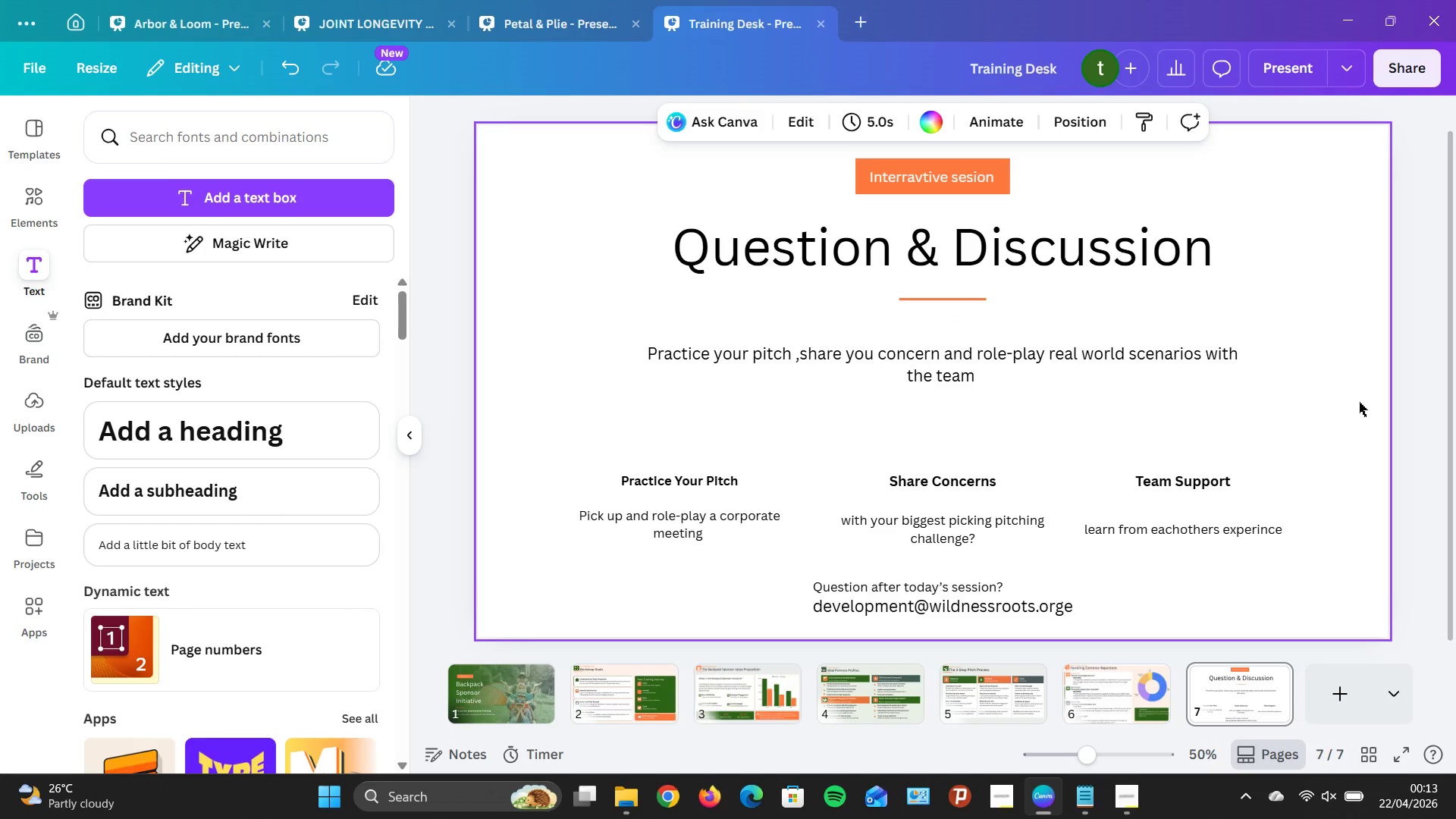 
left_click([1359, 378])
 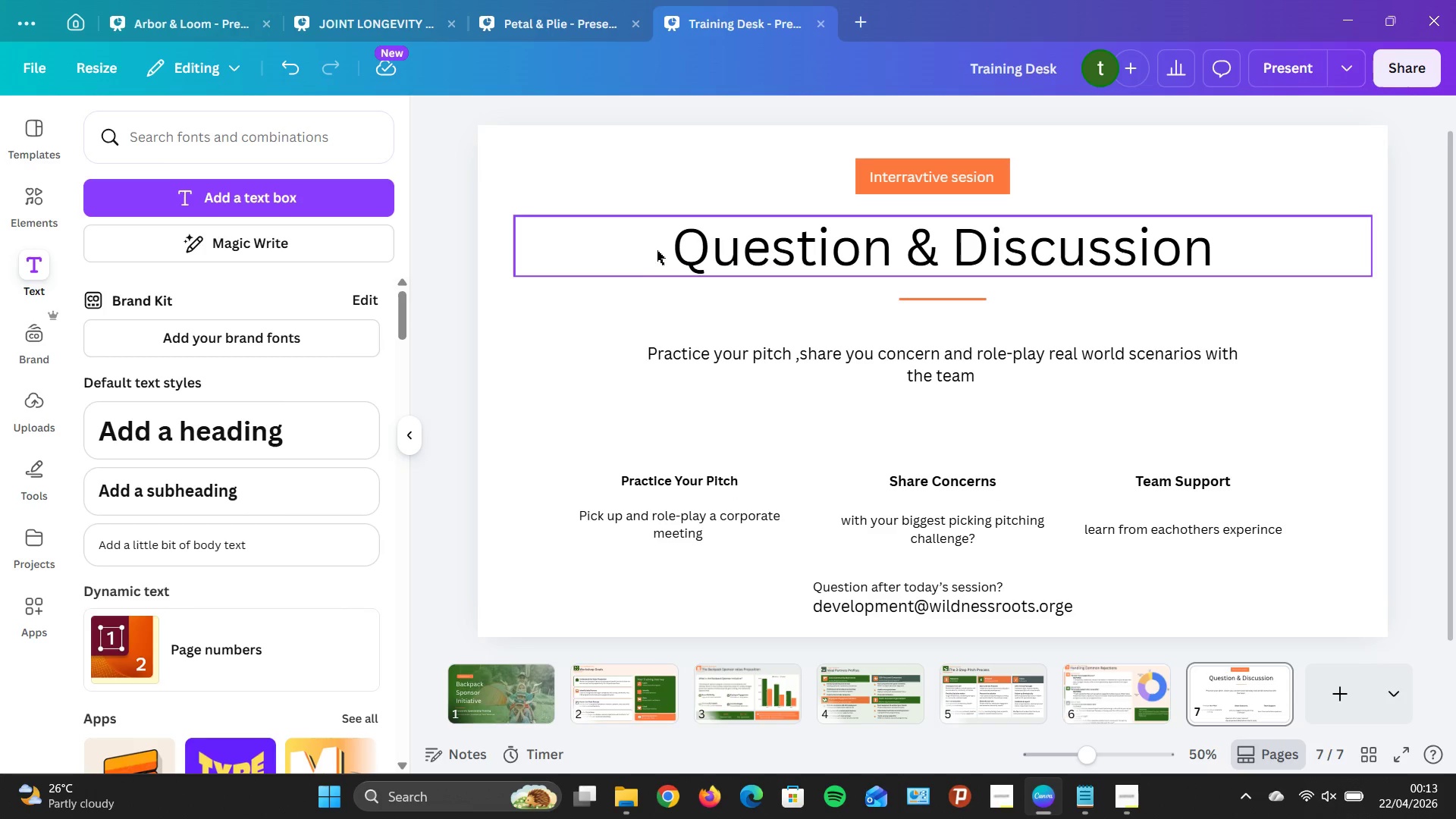 
wait(26.08)
 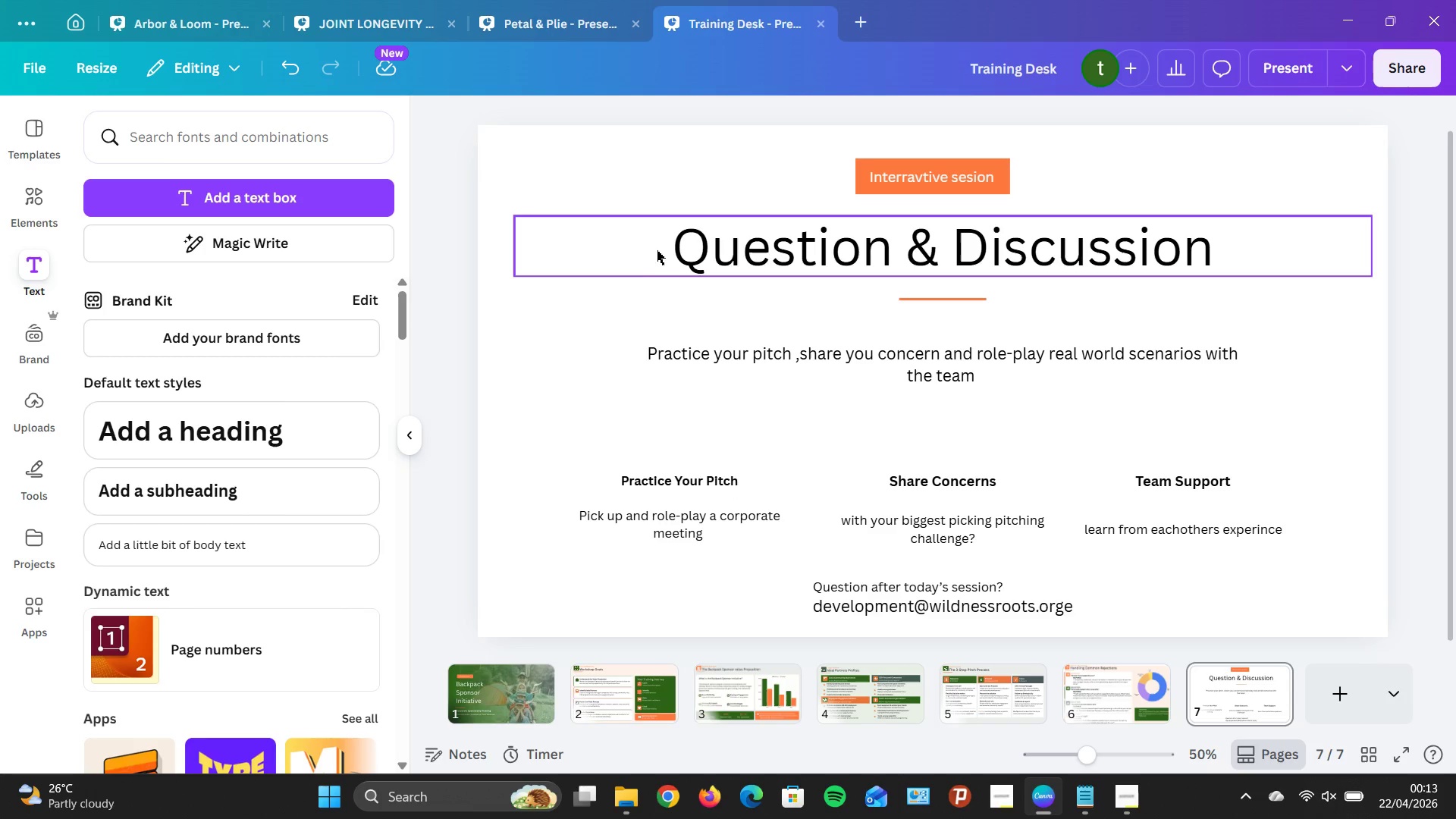 
left_click([46, 189])
 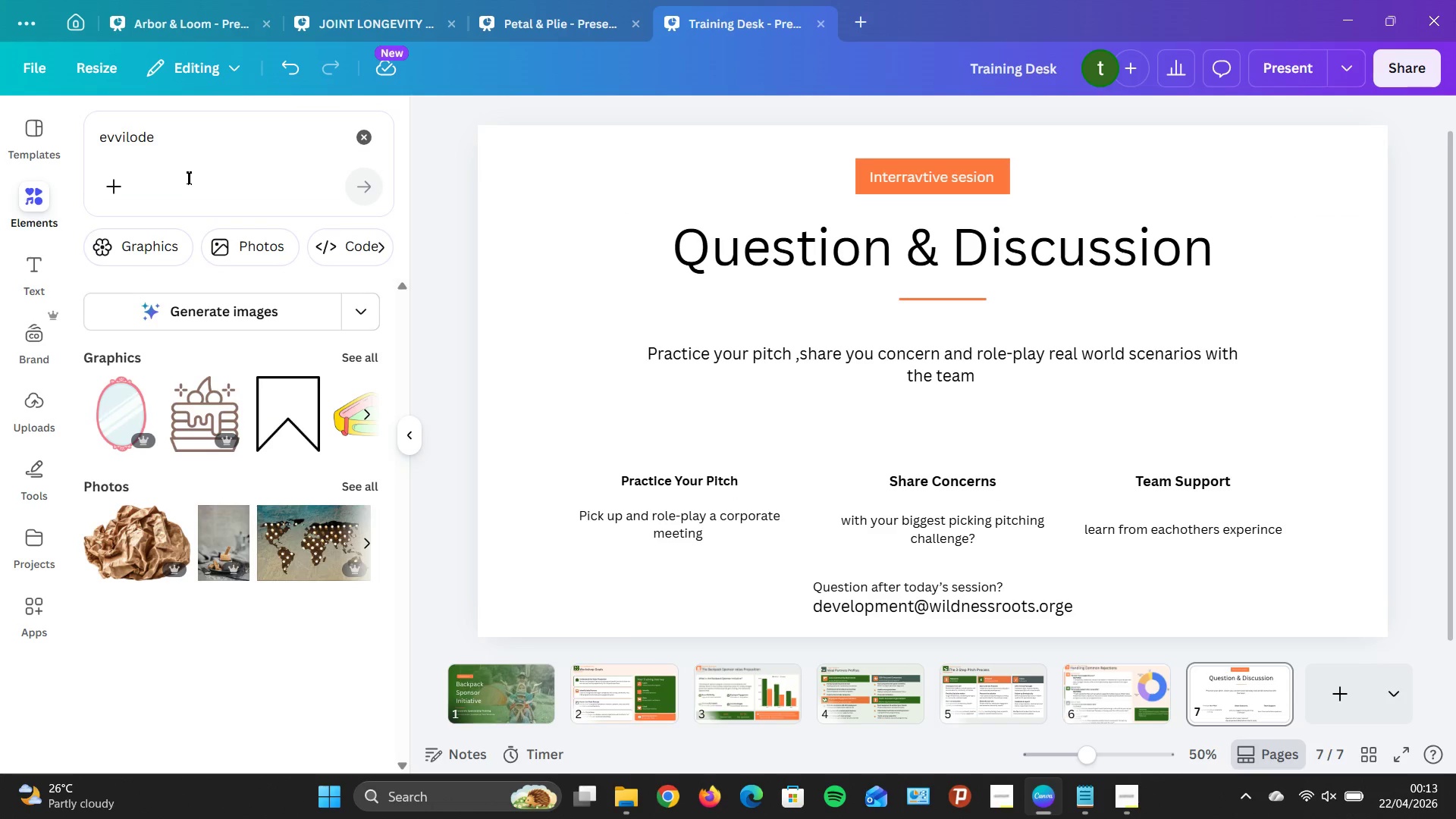 
left_click([186, 155])
 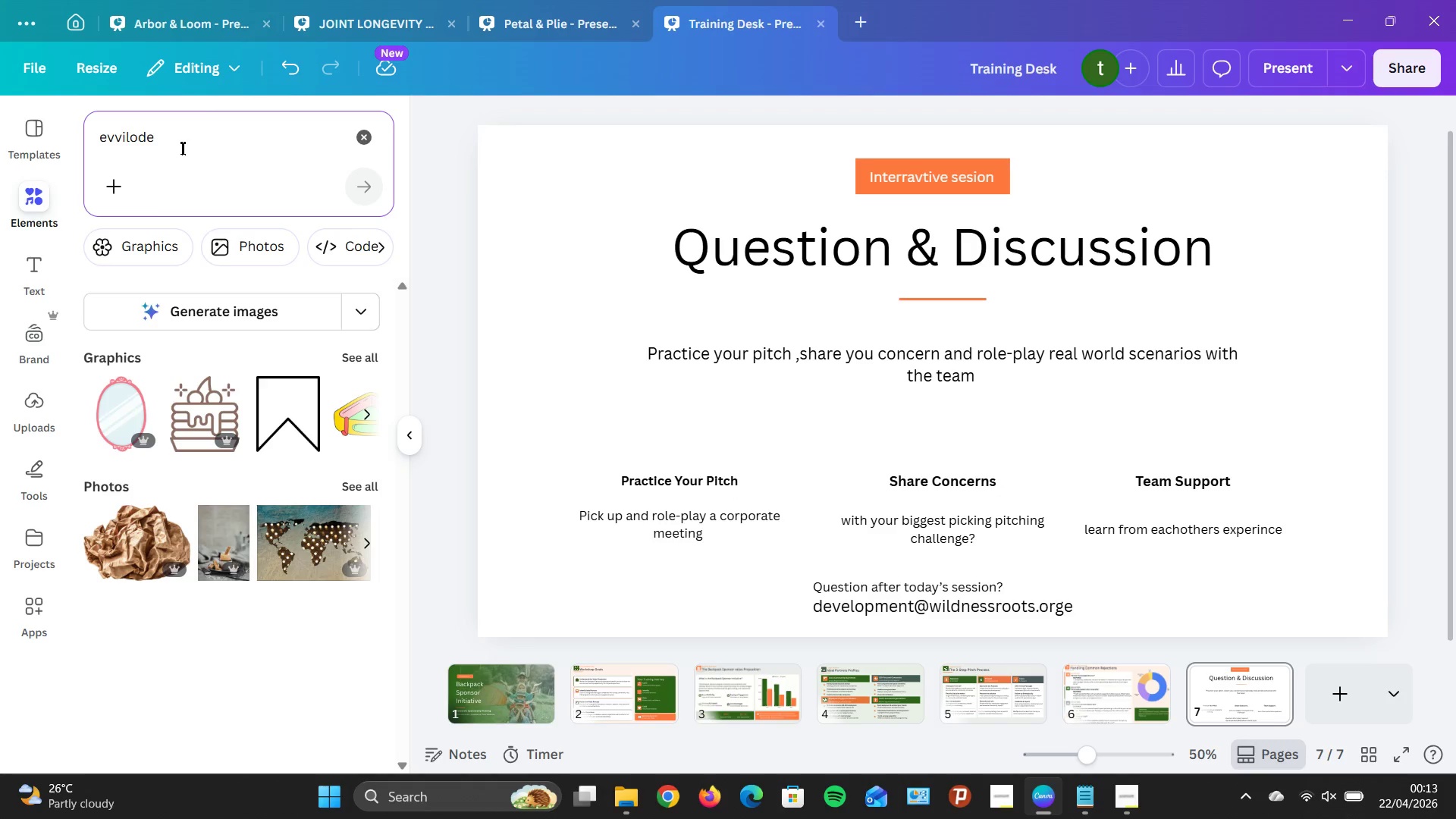 
wait(6.56)
 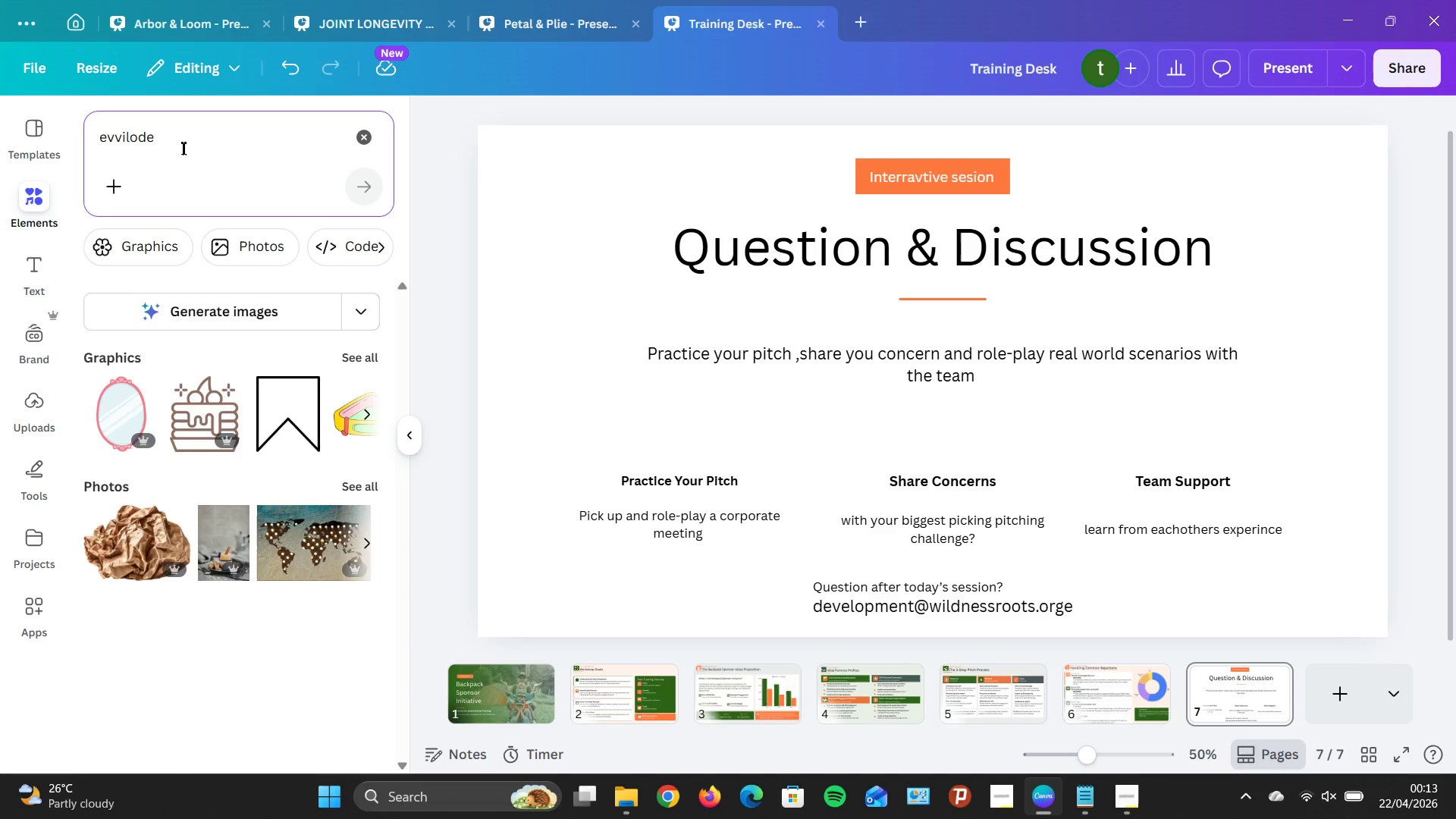 
hold_key(key=Backspace, duration=0.86)
 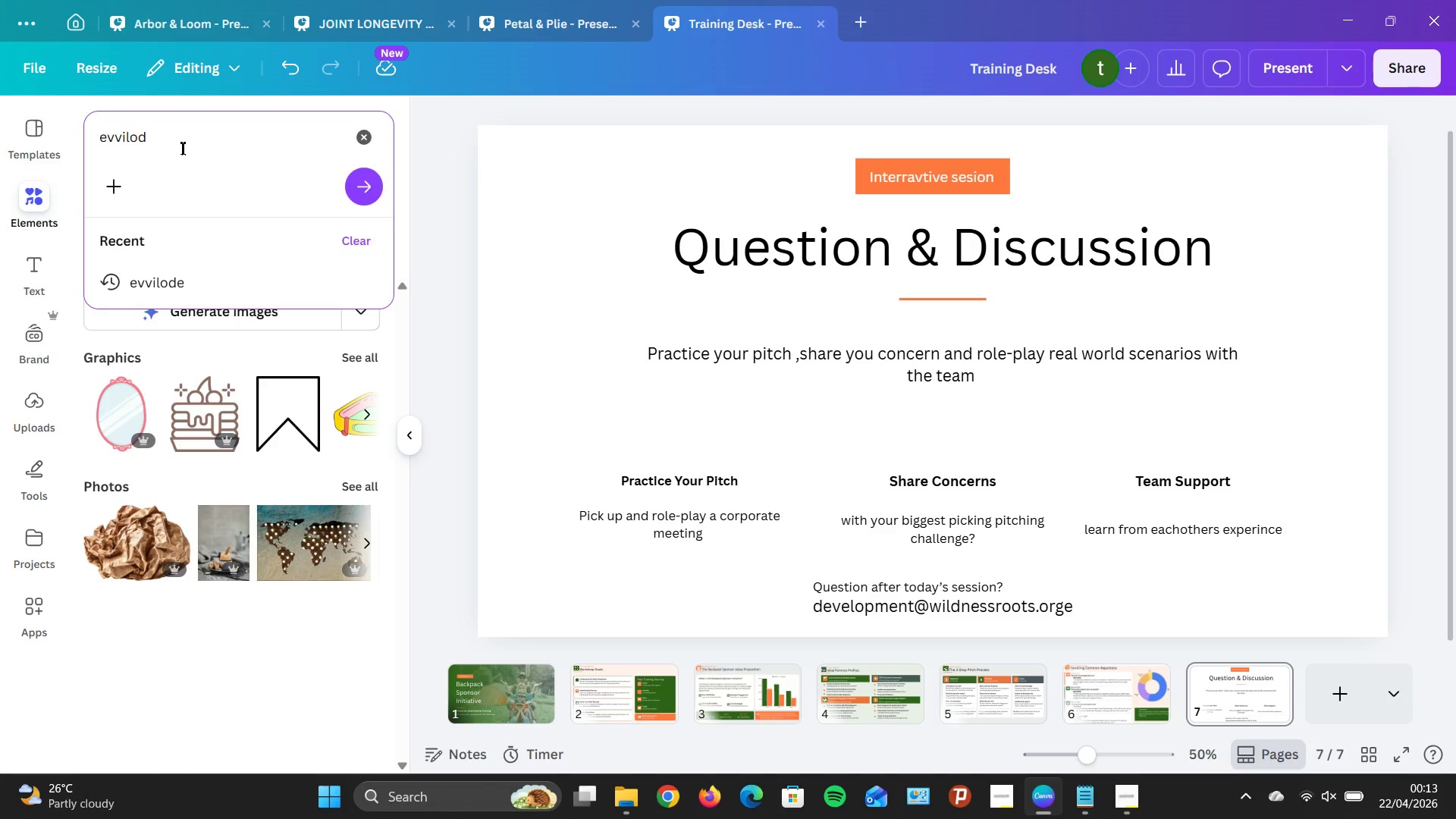 
key(Backspace)
key(Backspace)
key(Backspace)
key(Backspace)
type(Ques)
key(Backspace)
type(stion adn )
key(Backspace)
key(Backspace)
key(Backspace)
type(nd answer)
 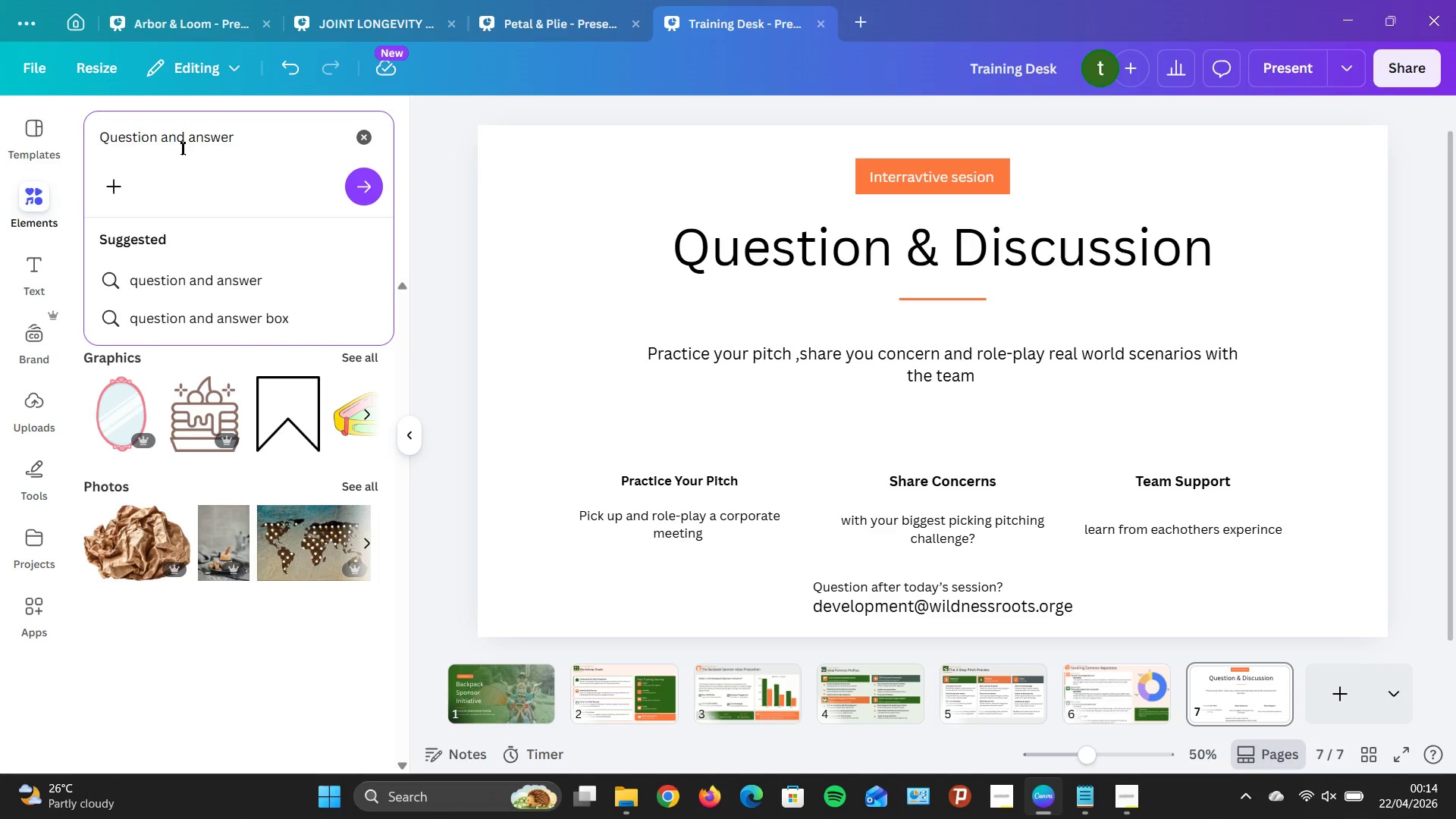 
hold_key(key=CapsLock, duration=0.34)
 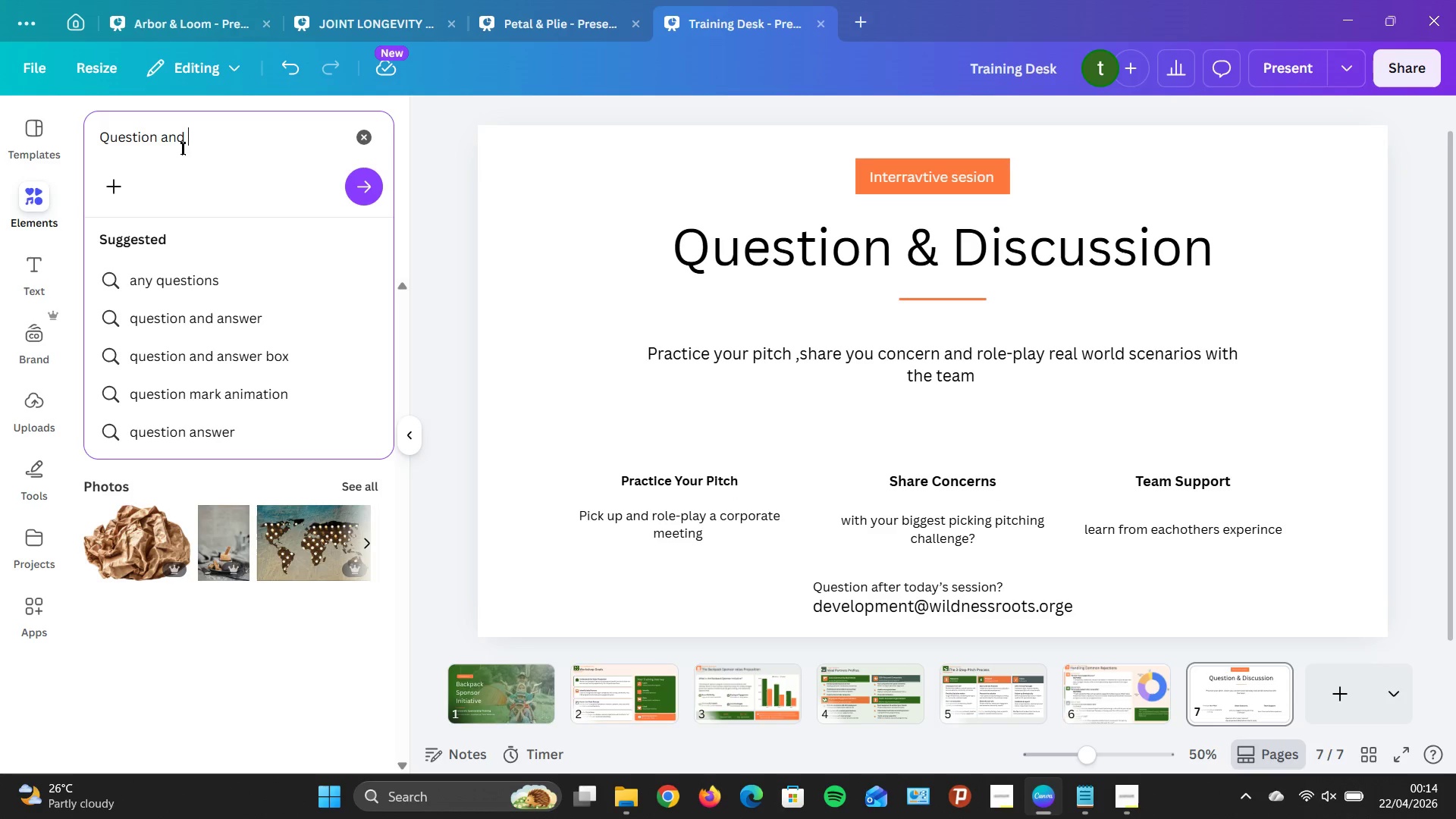 
key(Enter)
 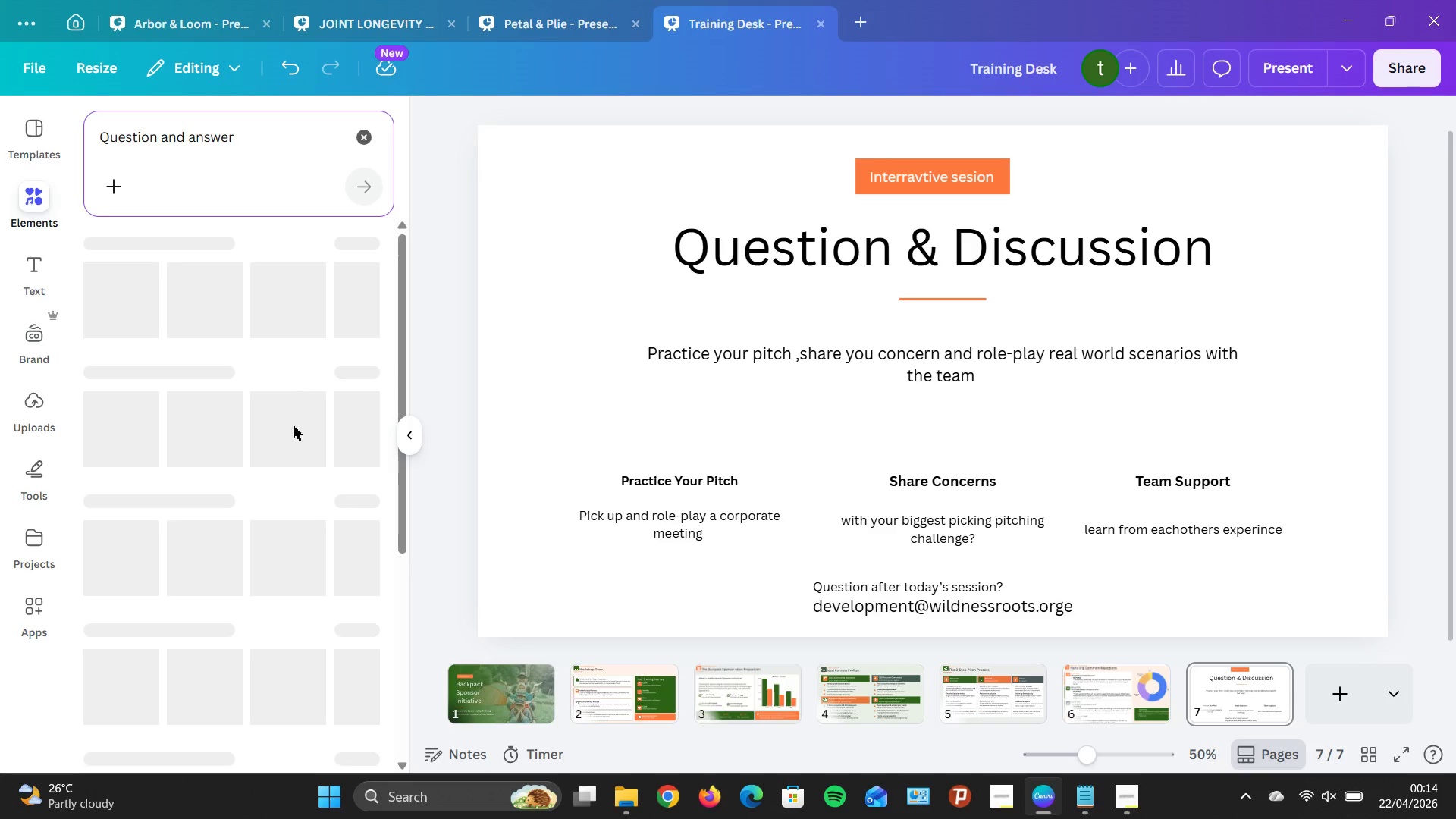 
mouse_move([349, 405])
 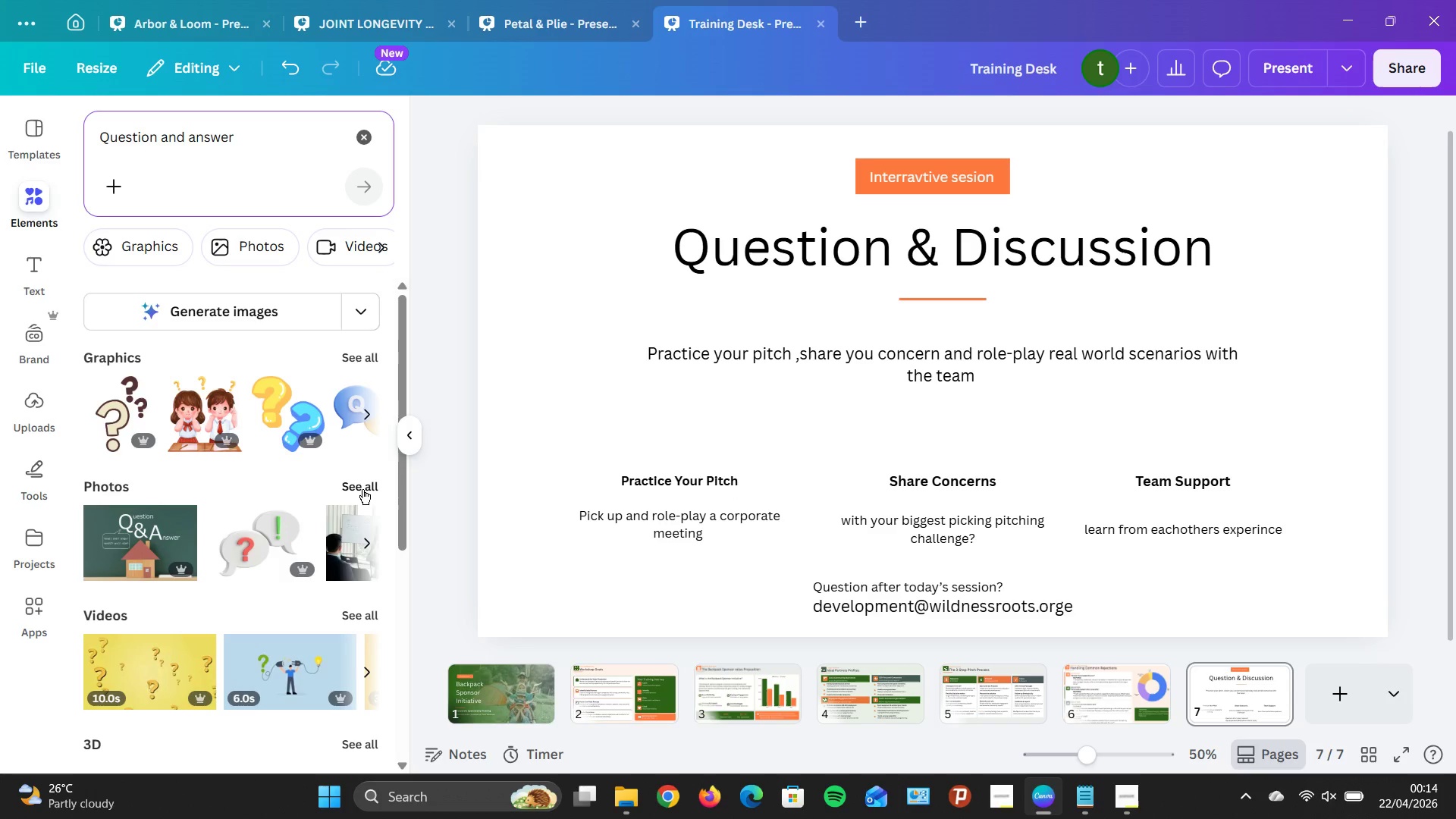 
left_click([362, 489])
 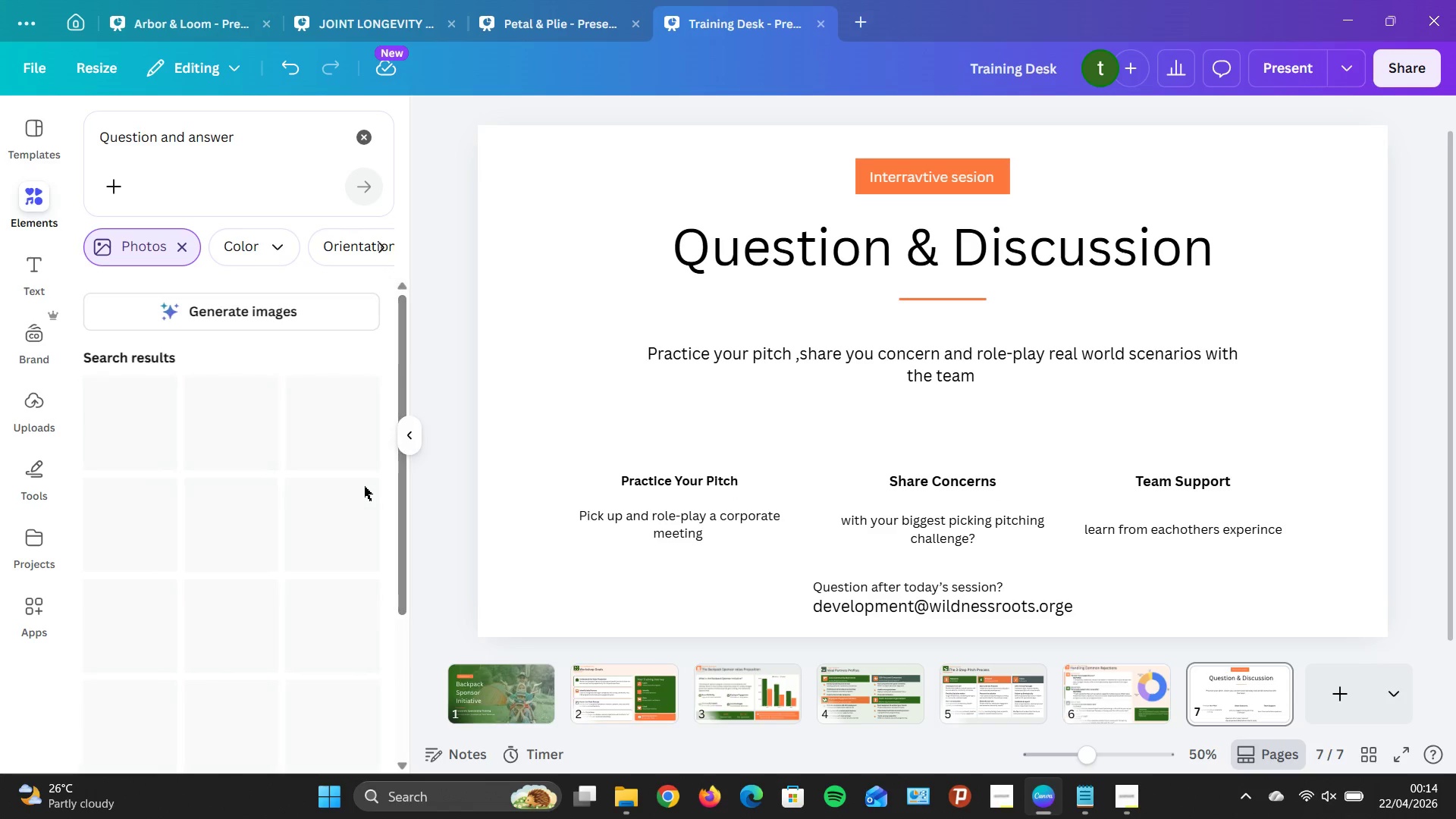 
mouse_move([354, 472])
 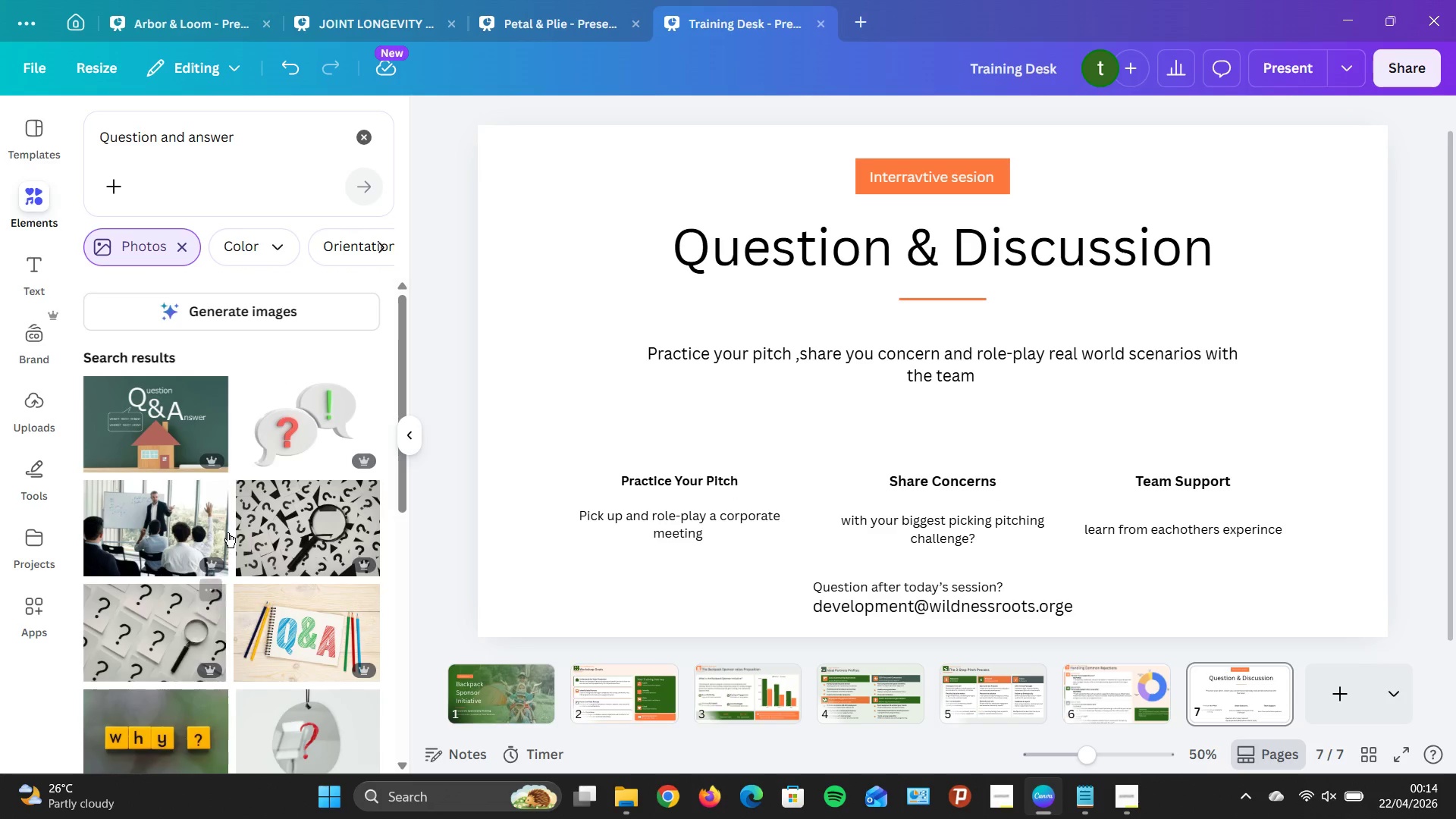 
scroll: coordinate [254, 513], scroll_direction: down, amount: 21.0
 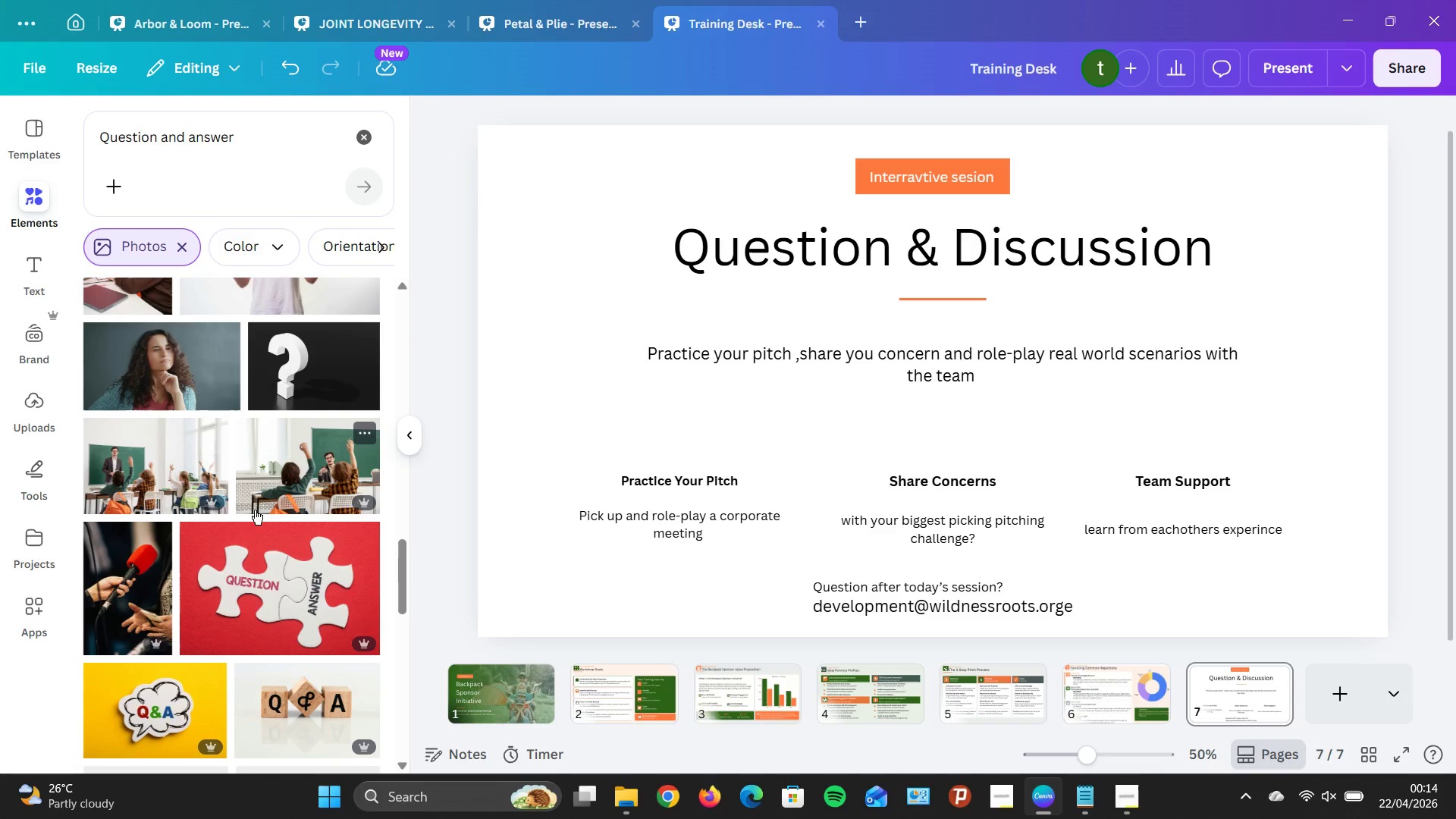 
scroll: coordinate [274, 505], scroll_direction: down, amount: 13.0
 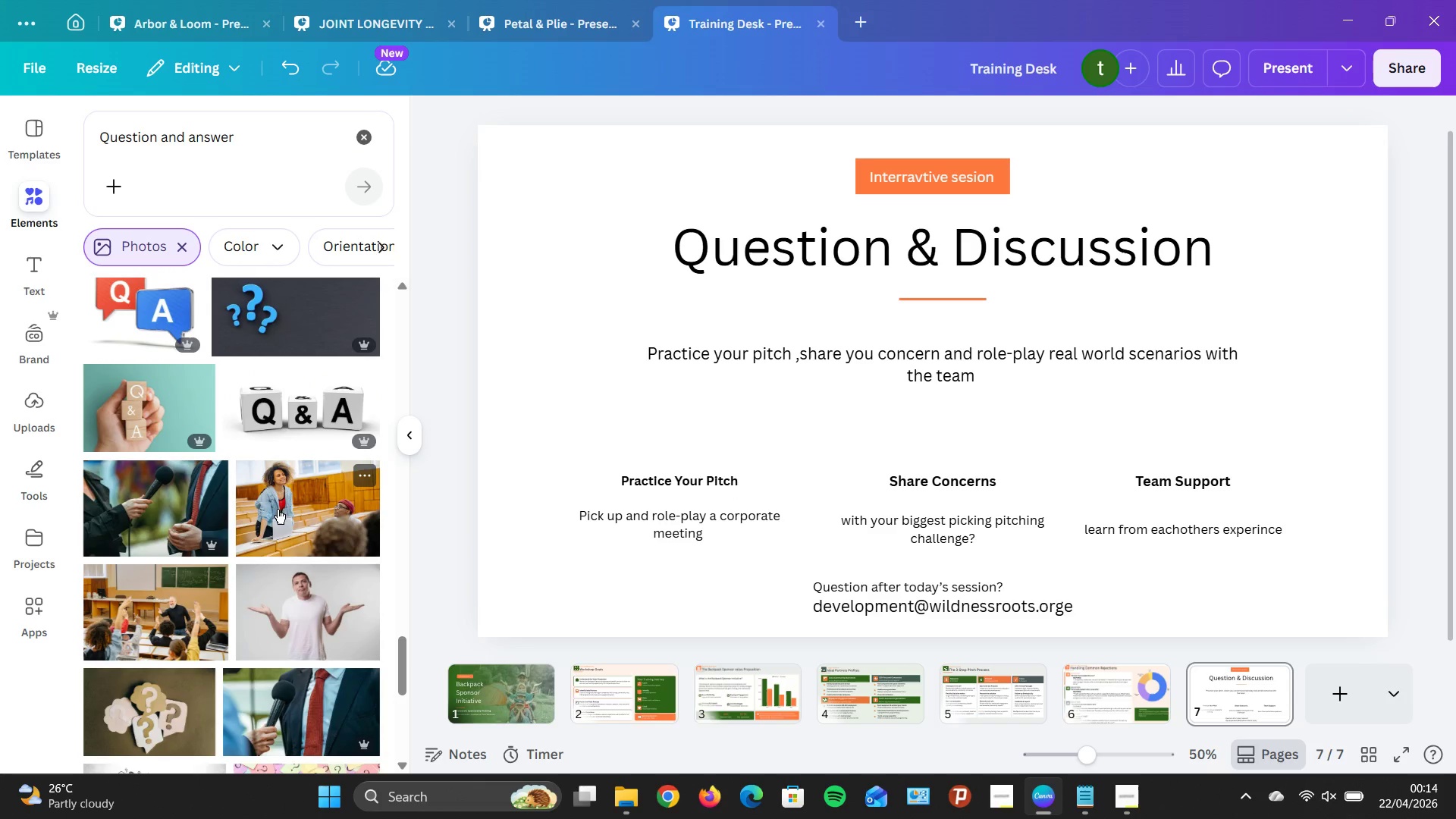 
scroll: coordinate [284, 504], scroll_direction: down, amount: 12.0
 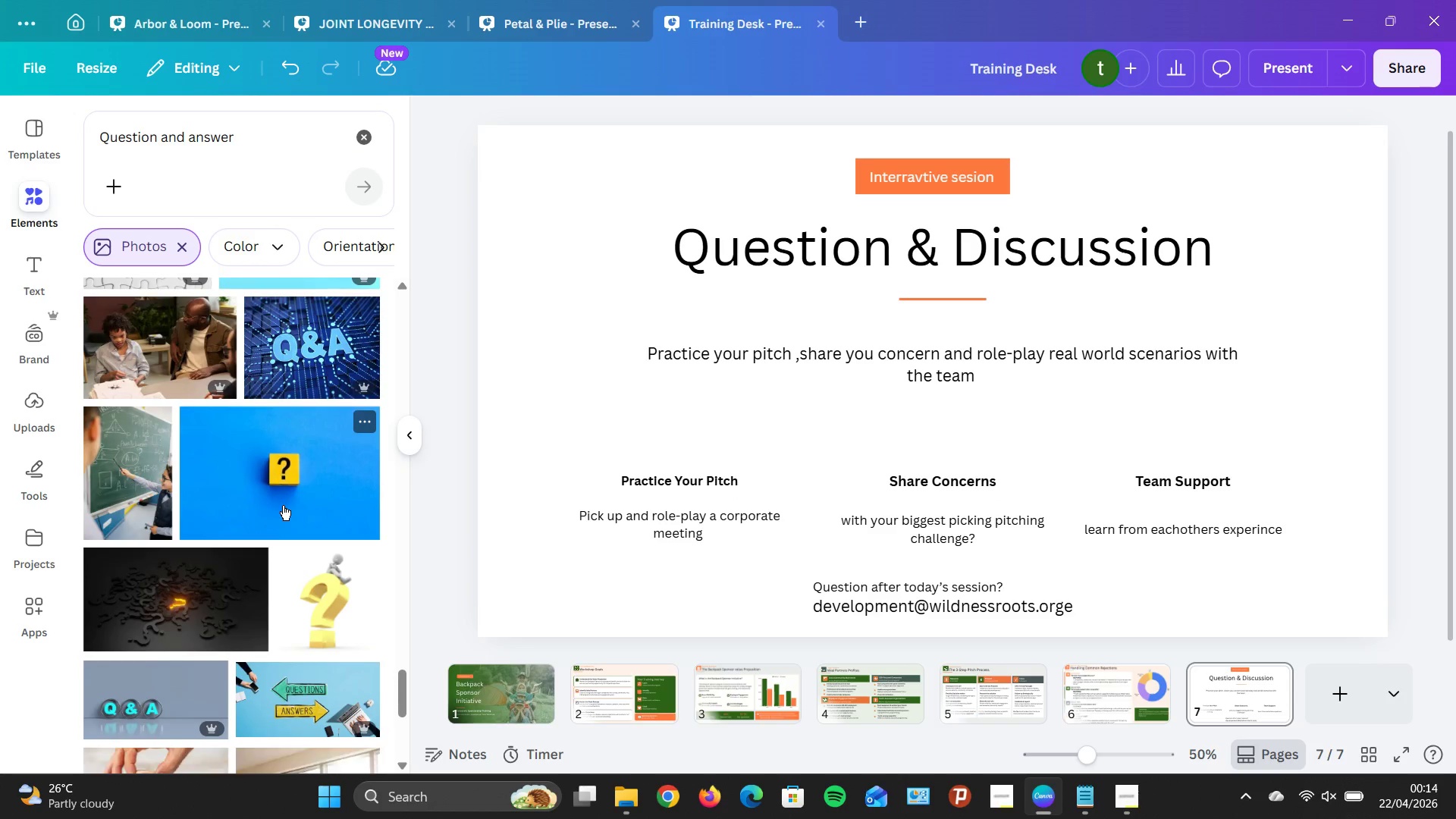 
scroll: coordinate [282, 503], scroll_direction: none, amount: 0.0
 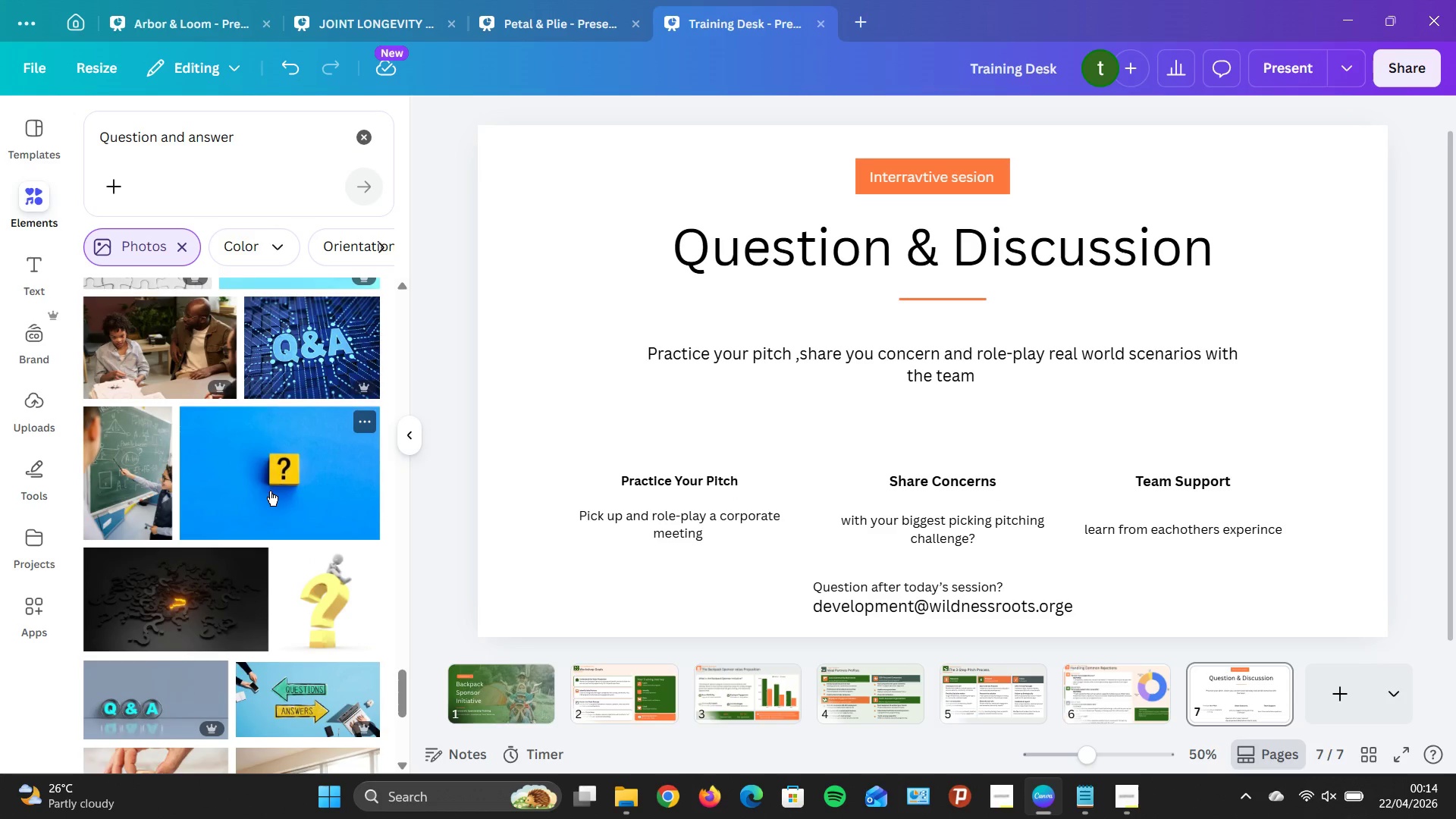 
scroll: coordinate [271, 470], scroll_direction: down, amount: 19.0
 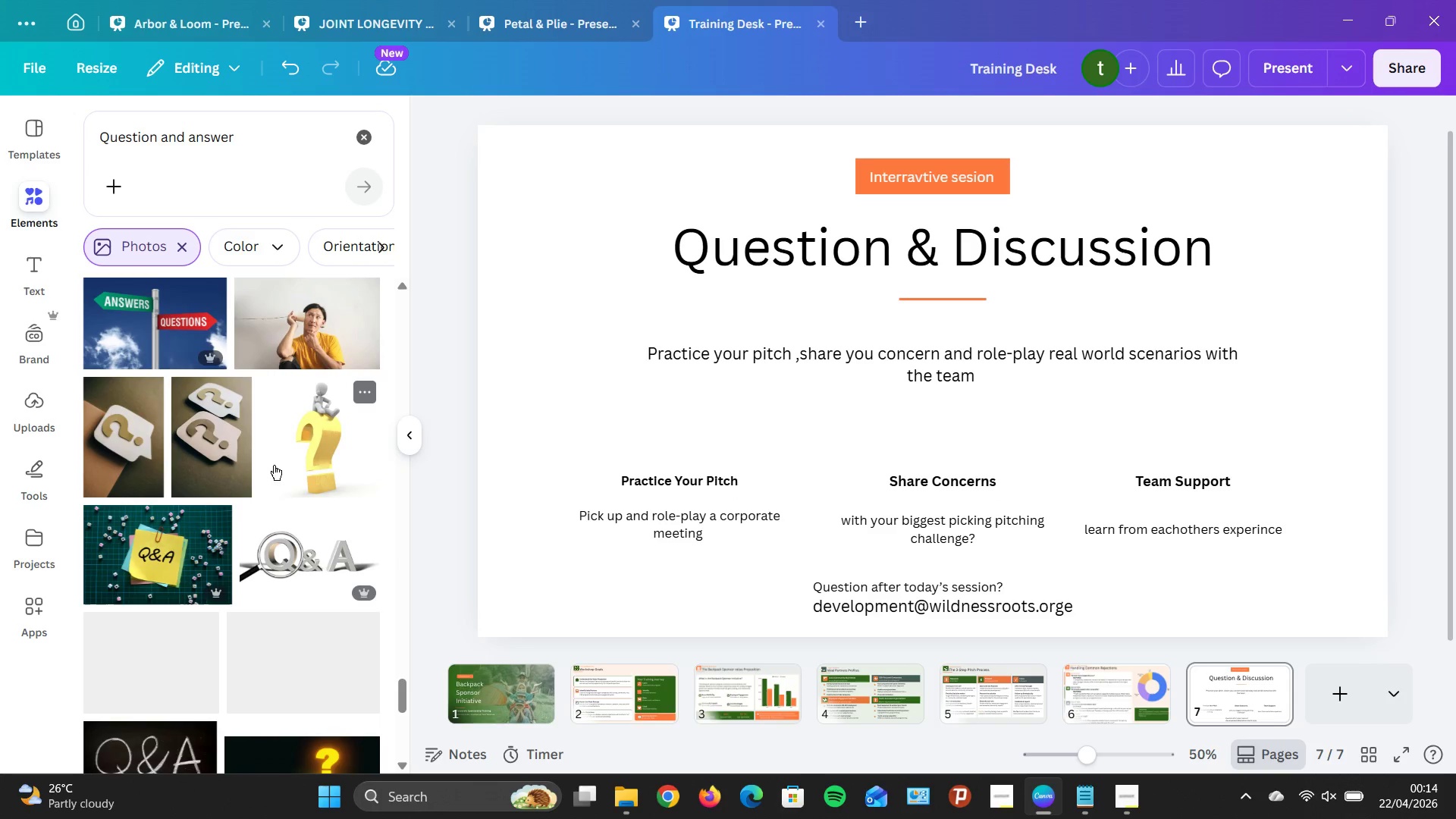 
scroll: coordinate [278, 453], scroll_direction: down, amount: 15.0
 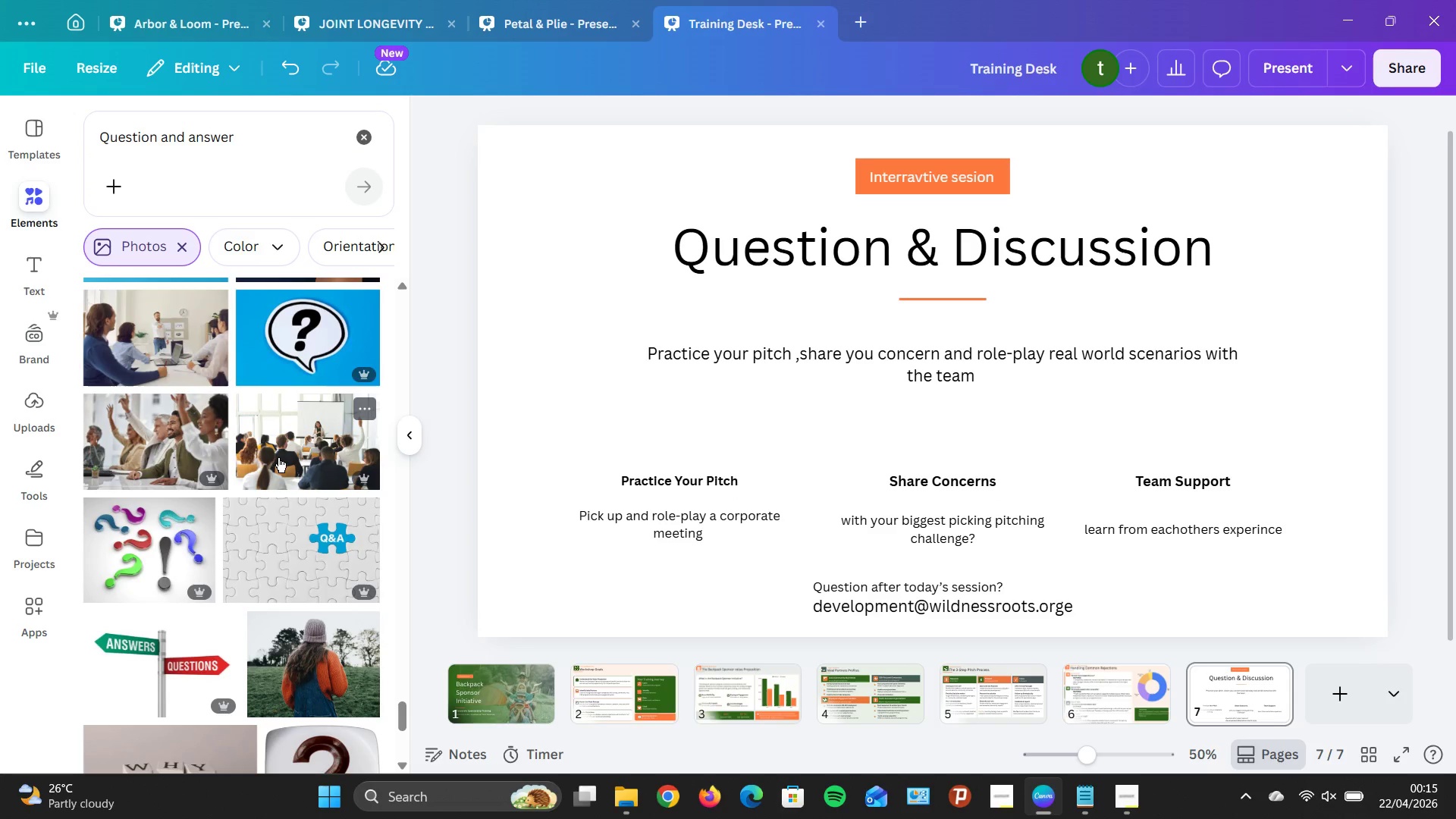 
scroll: coordinate [275, 458], scroll_direction: none, amount: 0.0
 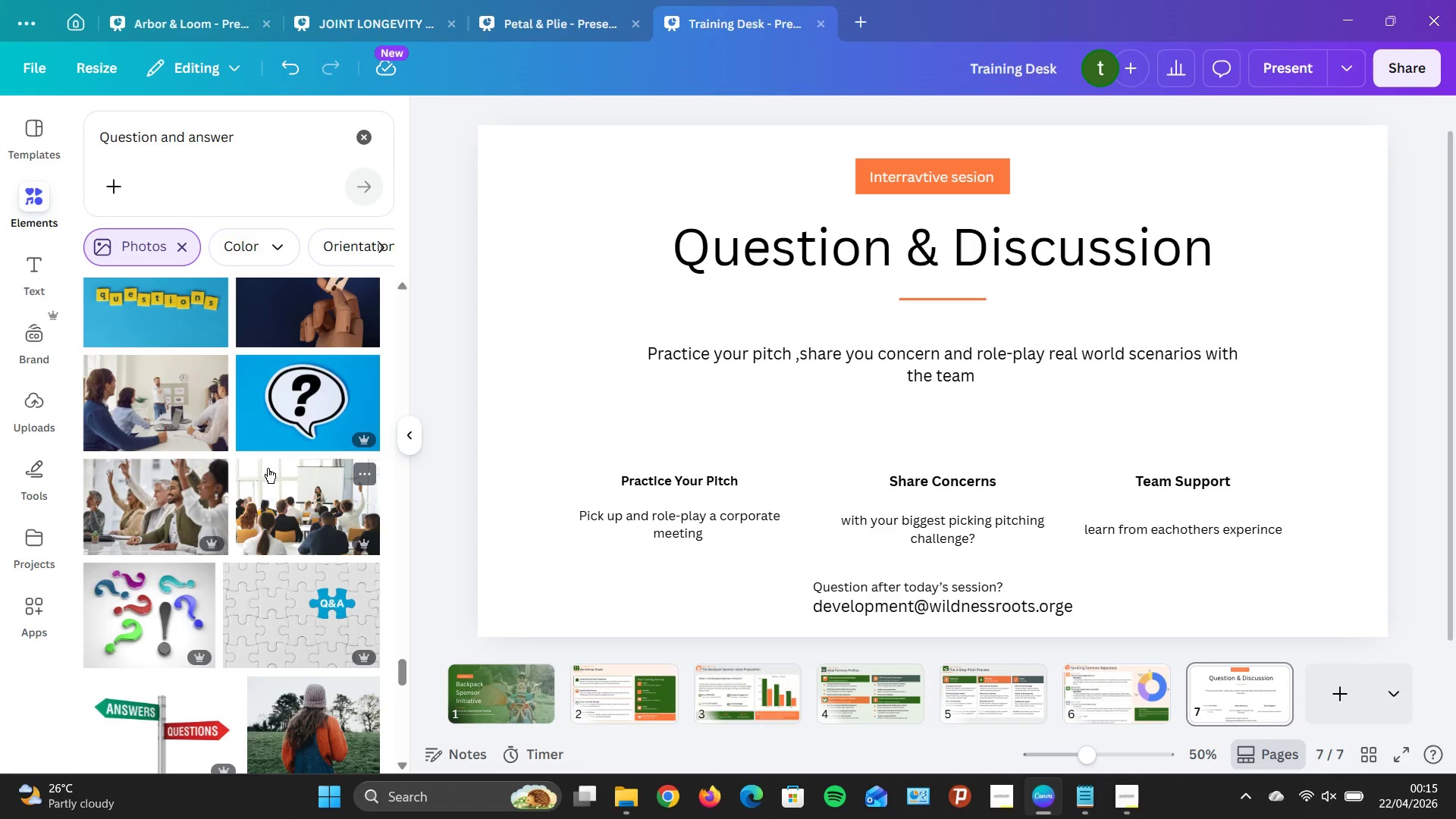 
scroll: coordinate [289, 479], scroll_direction: down, amount: 18.0
 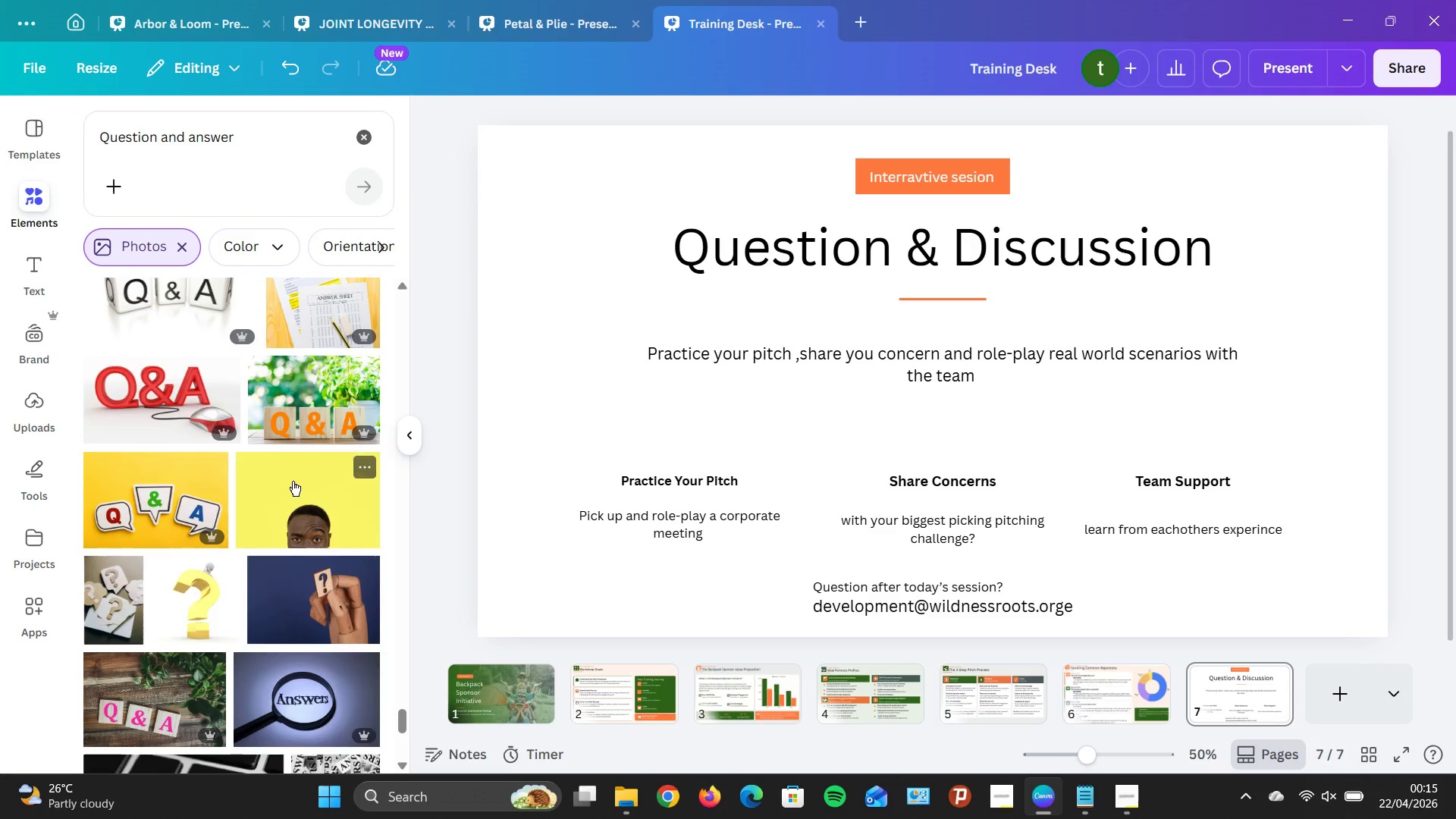 
scroll: coordinate [288, 484], scroll_direction: down, amount: 20.0
 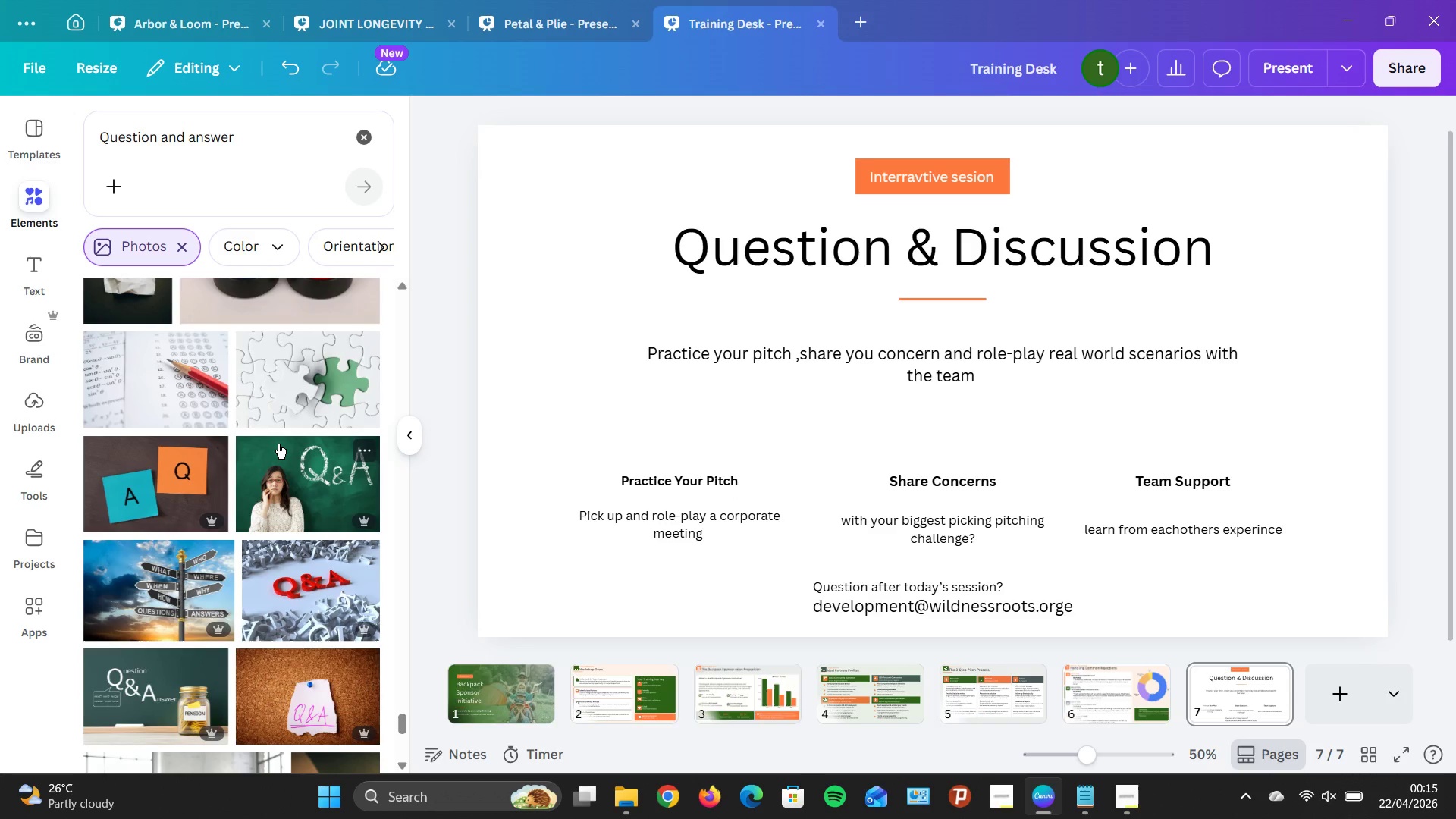 
scroll: coordinate [280, 450], scroll_direction: down, amount: 13.0
 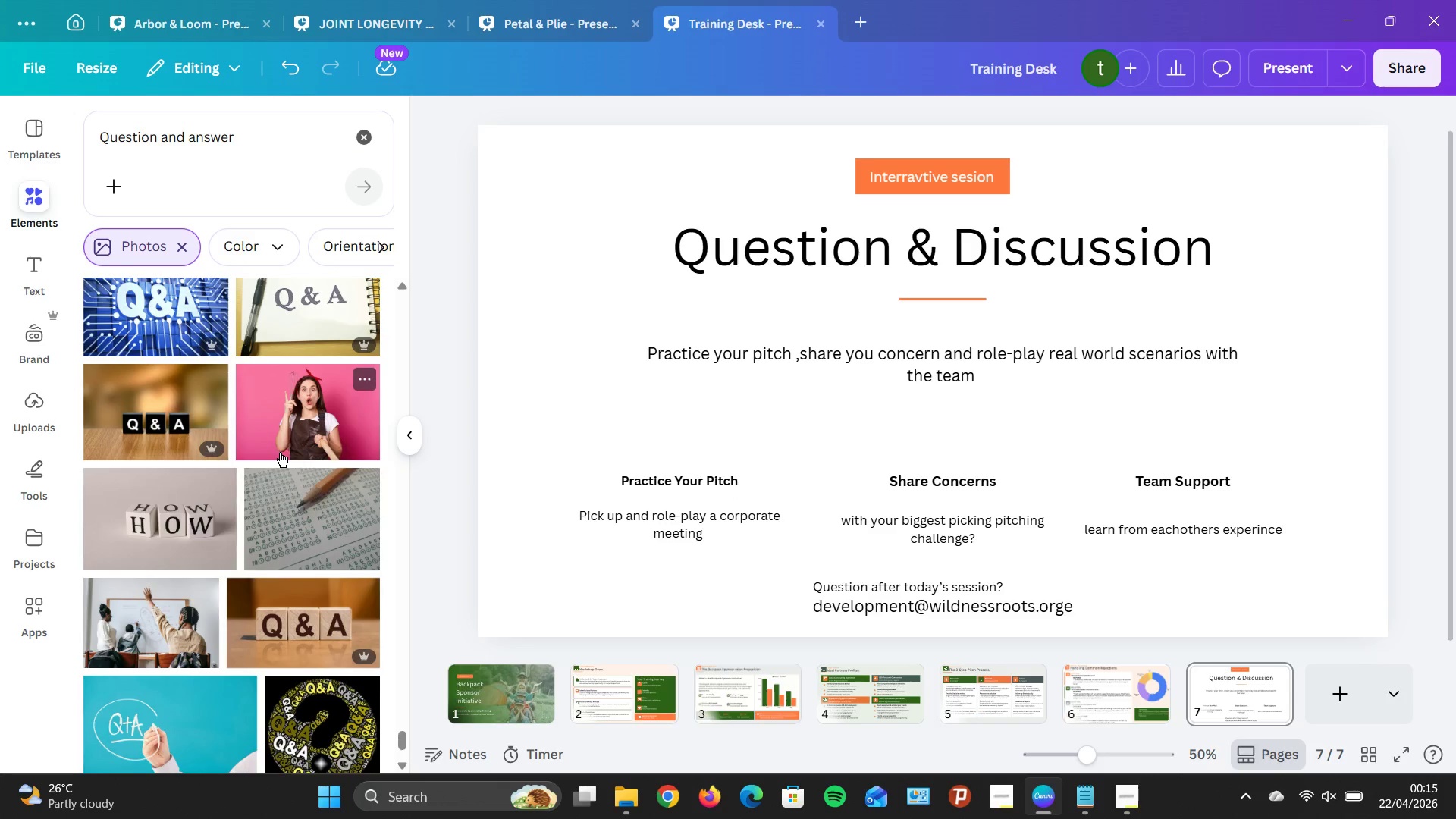 
scroll: coordinate [278, 465], scroll_direction: down, amount: 19.0
 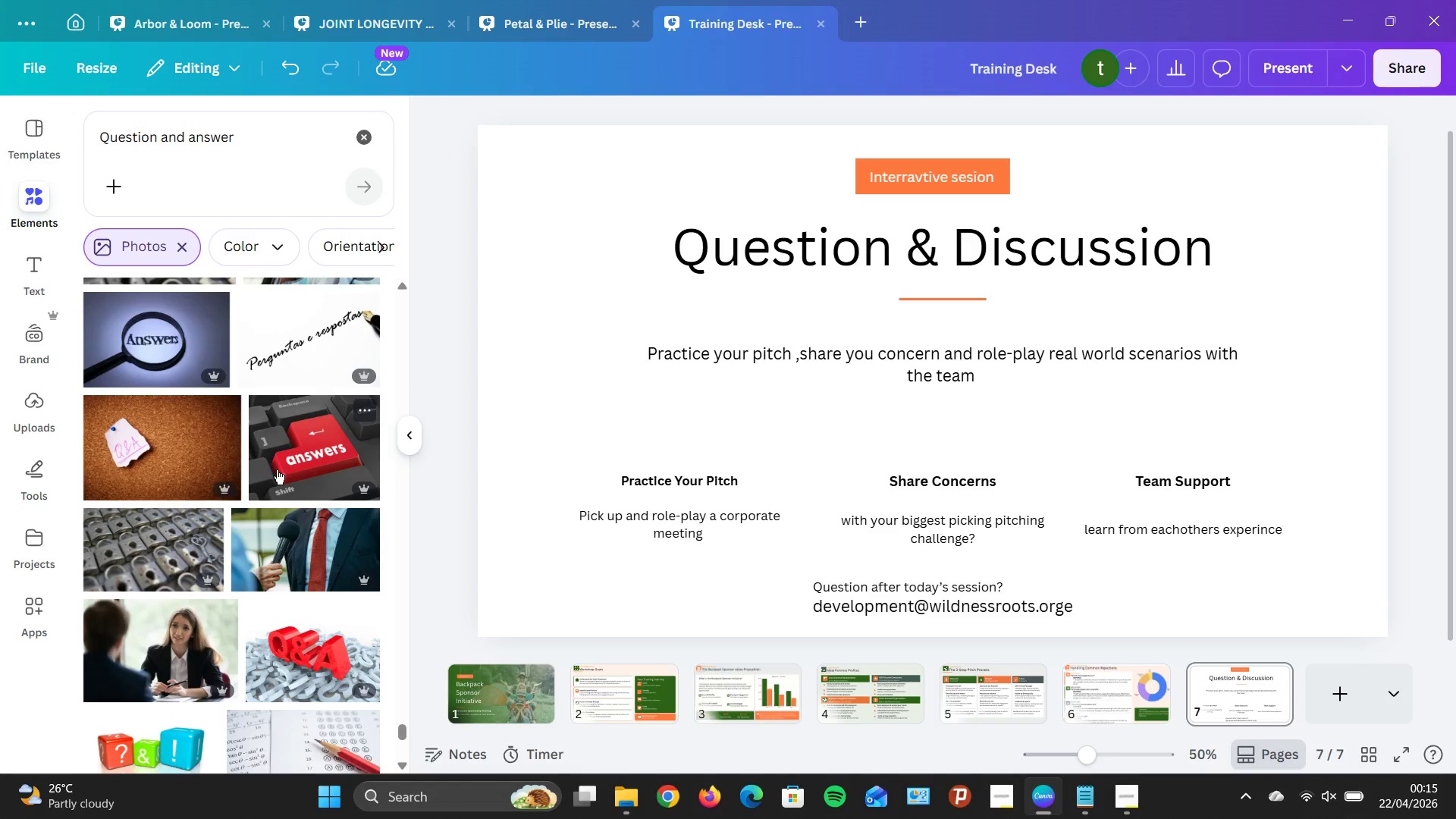 
scroll: coordinate [280, 490], scroll_direction: down, amount: 20.0
 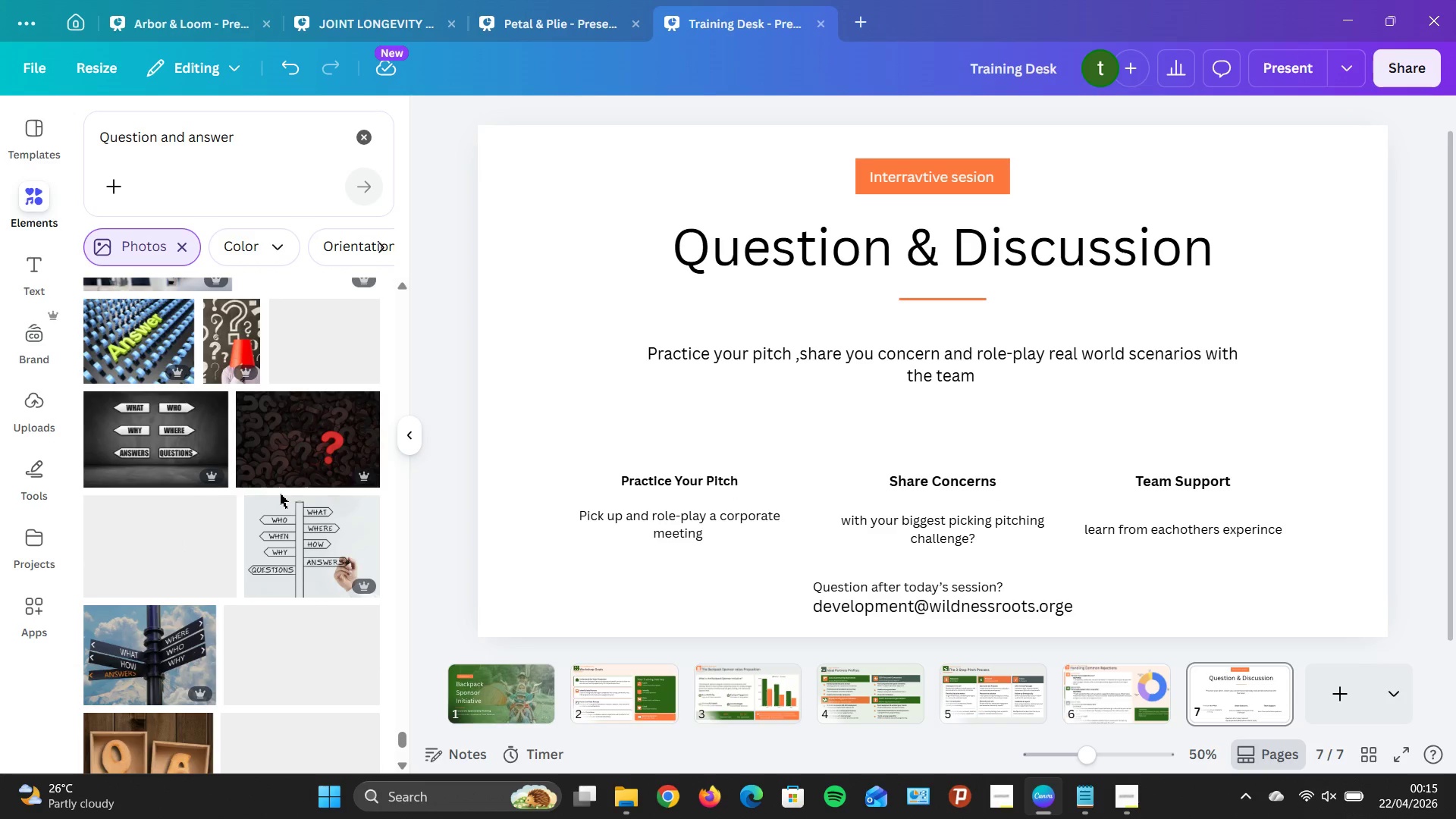 
scroll: coordinate [279, 490], scroll_direction: down, amount: 8.0
 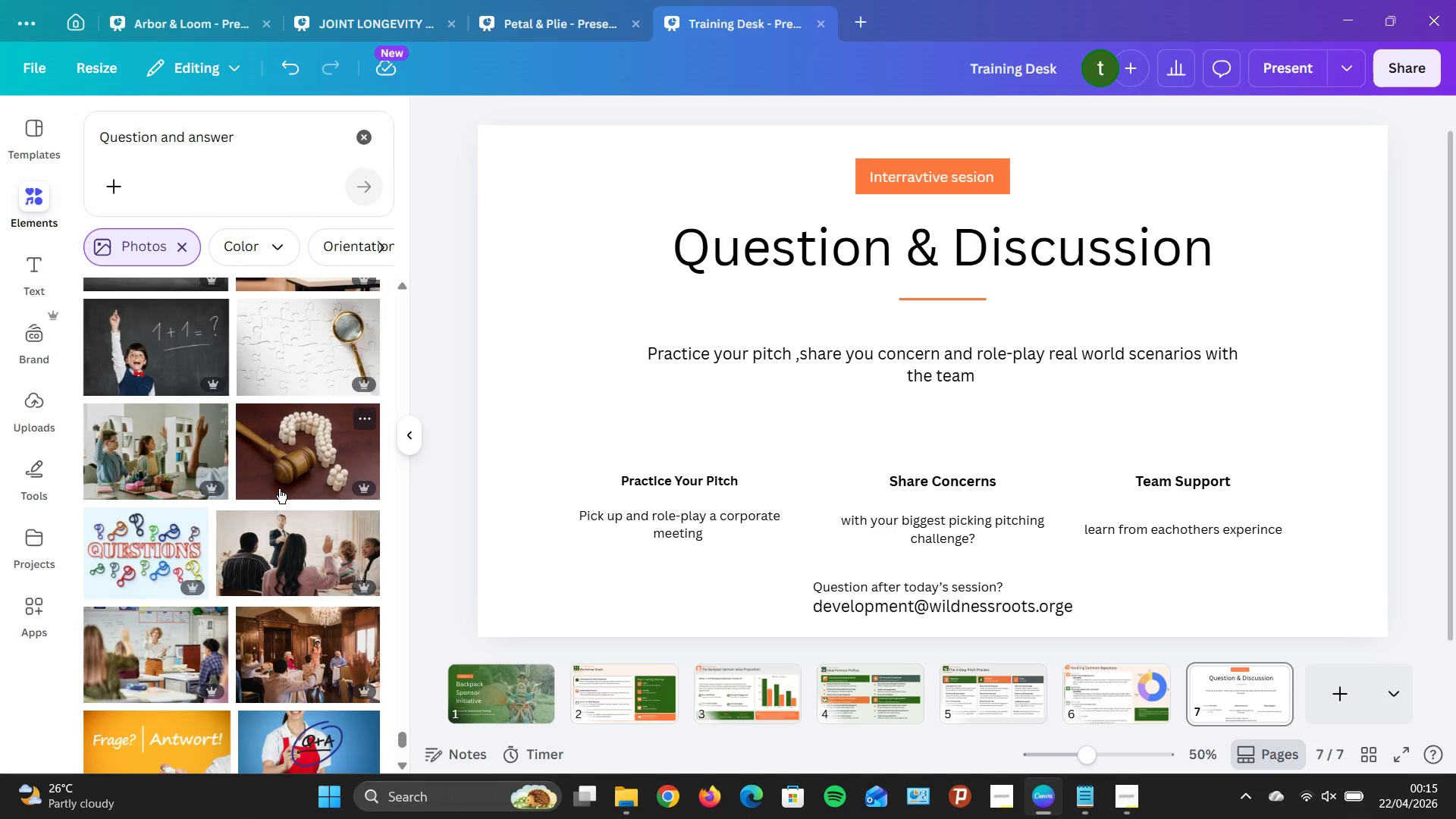 
scroll: coordinate [279, 488], scroll_direction: down, amount: 4.0
 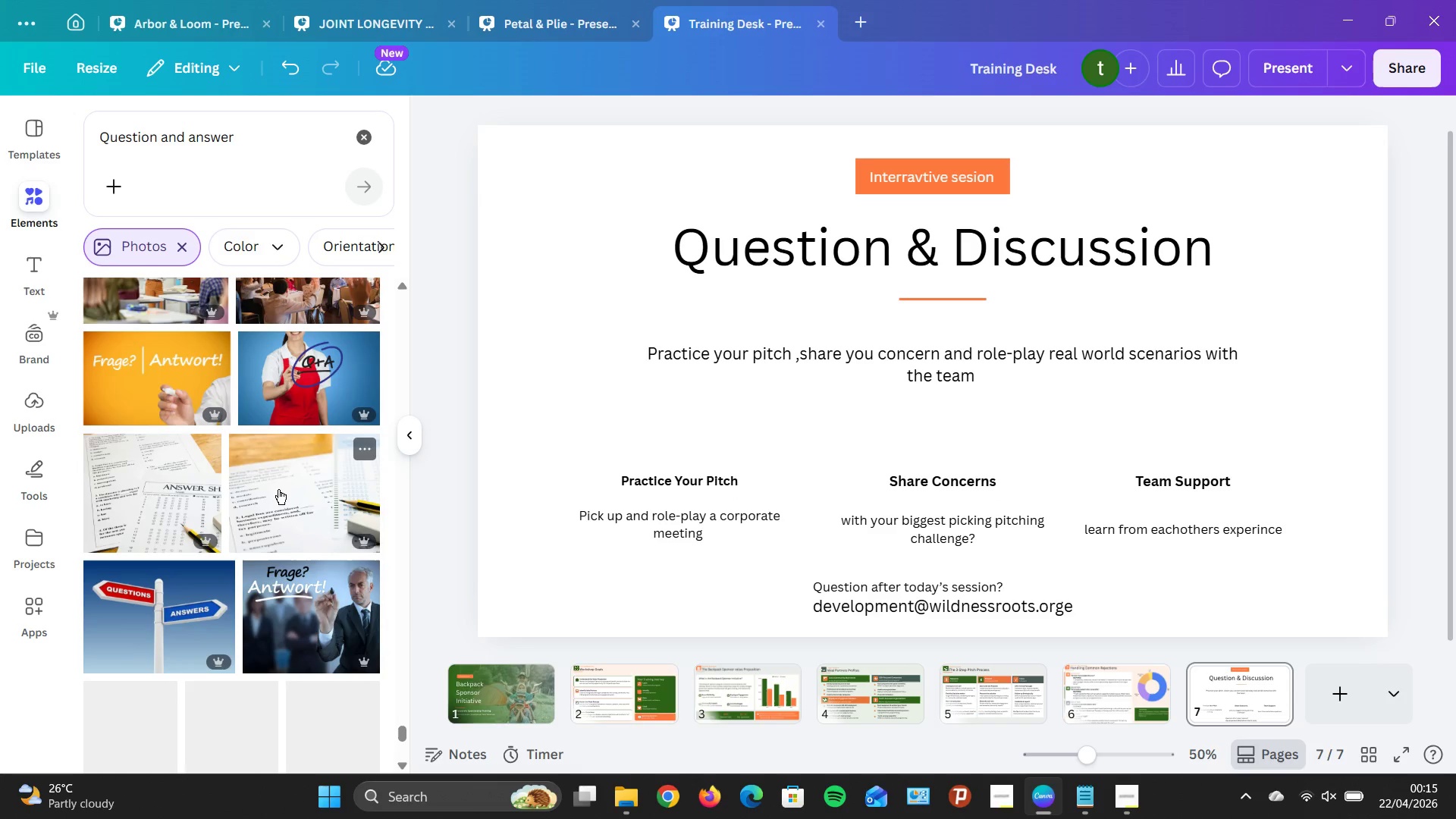 
scroll: coordinate [275, 503], scroll_direction: up, amount: 99.0
 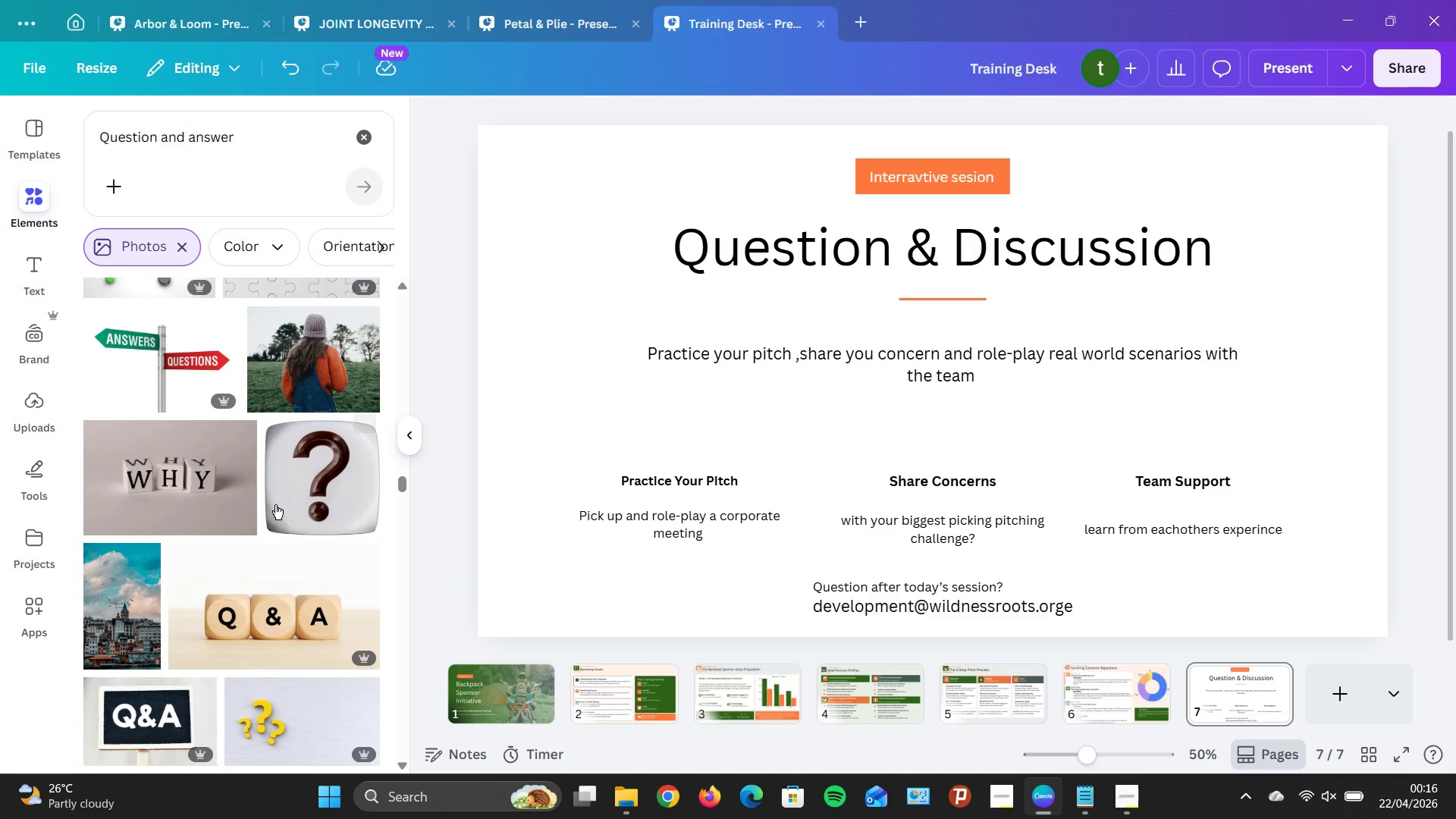 
scroll: coordinate [278, 507], scroll_direction: up, amount: 24.0
 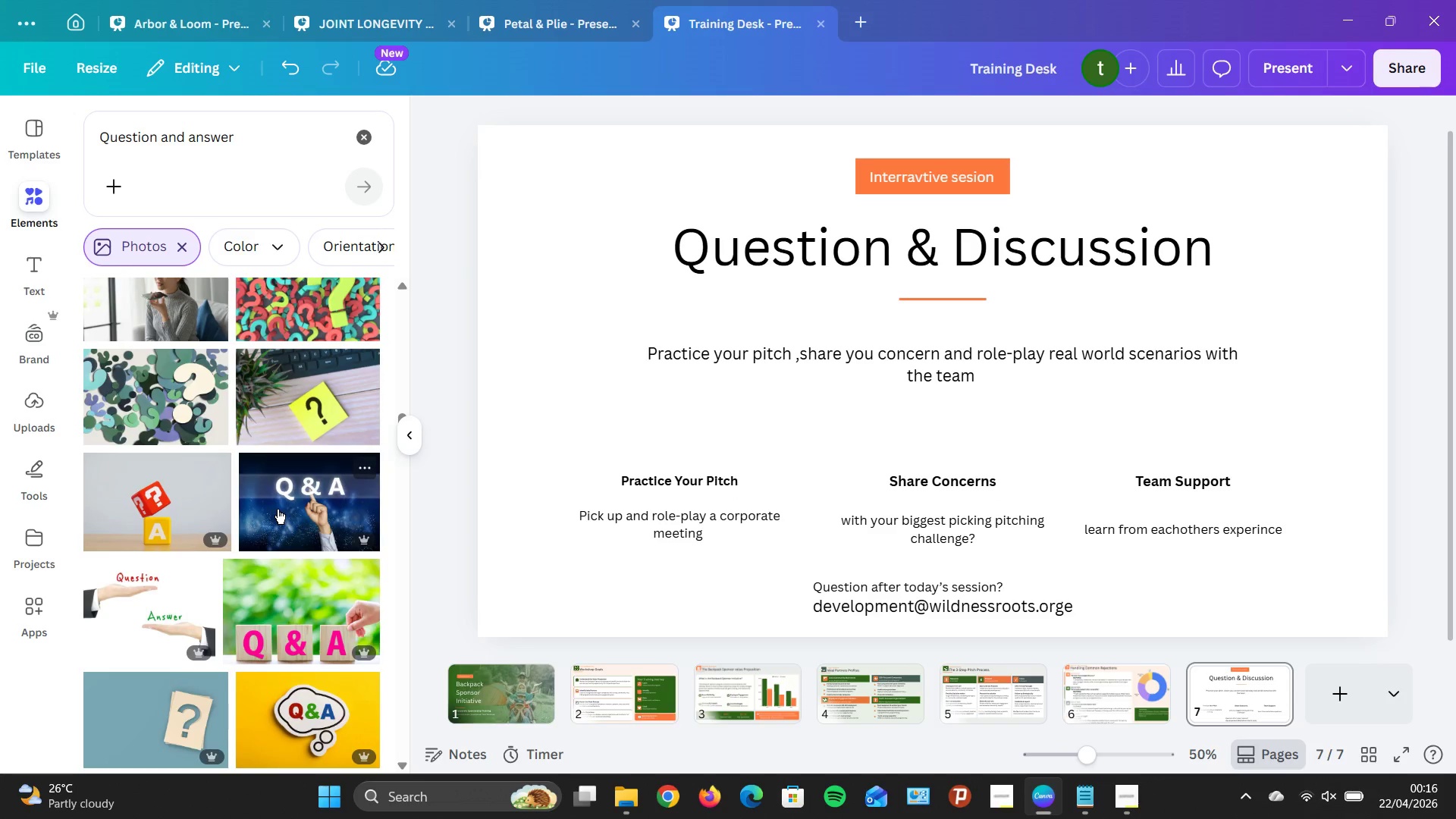 
scroll: coordinate [283, 502], scroll_direction: up, amount: 13.0
 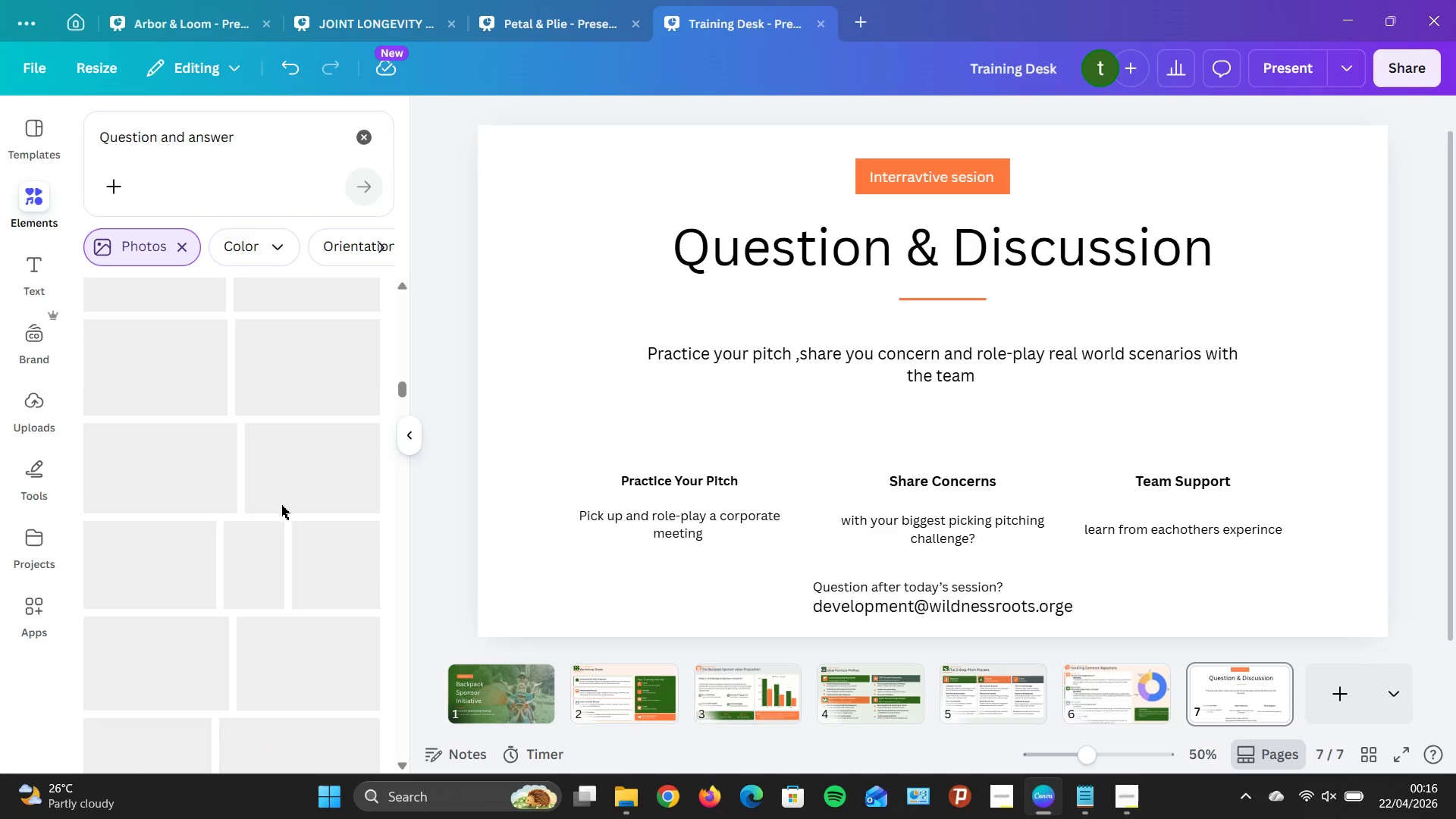 
scroll: coordinate [281, 506], scroll_direction: down, amount: 1.0
 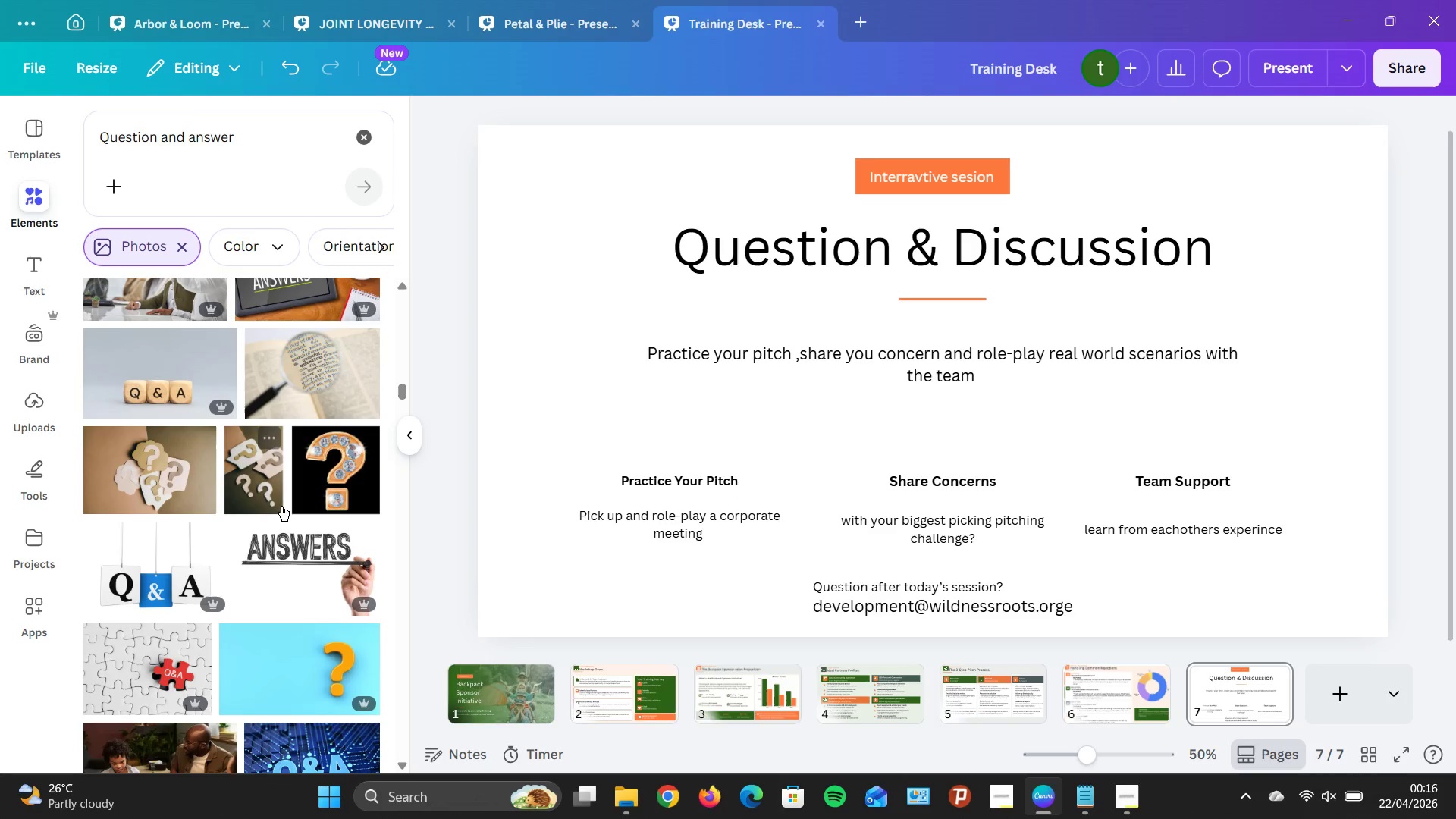 
scroll: coordinate [282, 506], scroll_direction: up, amount: 10.0
 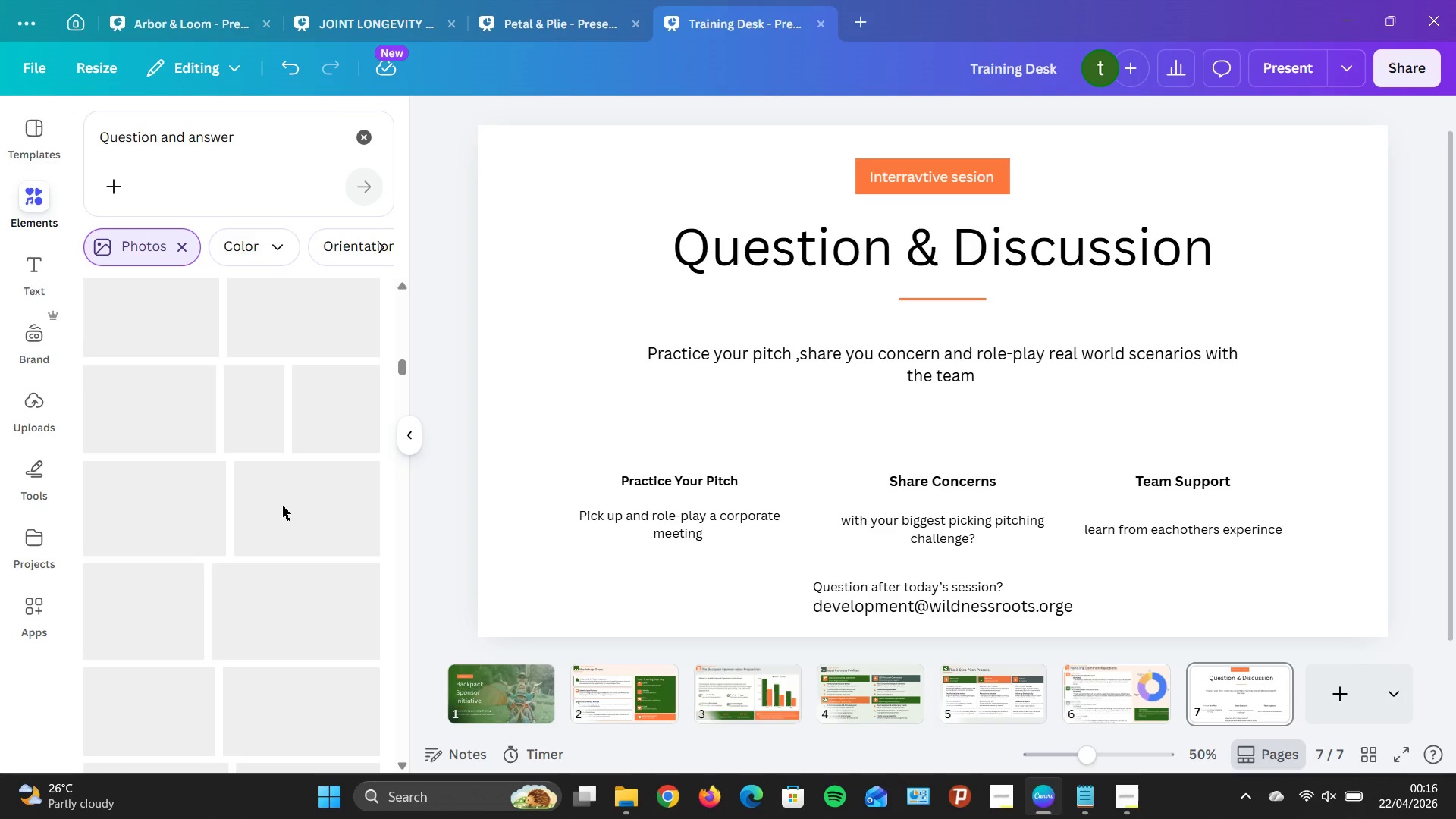 
scroll: coordinate [283, 506], scroll_direction: down, amount: 1.0
 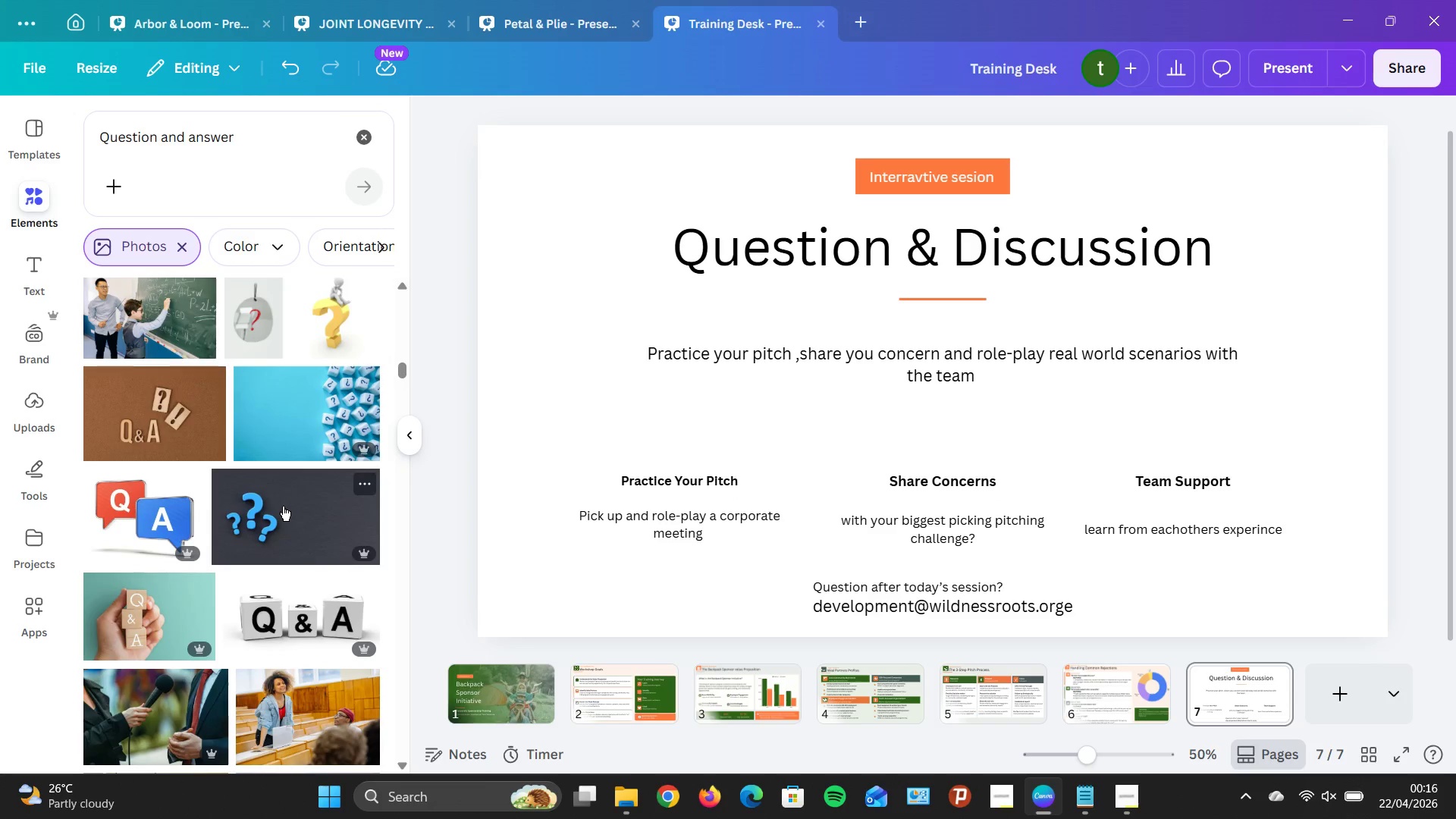 
scroll: coordinate [291, 507], scroll_direction: up, amount: 21.0
 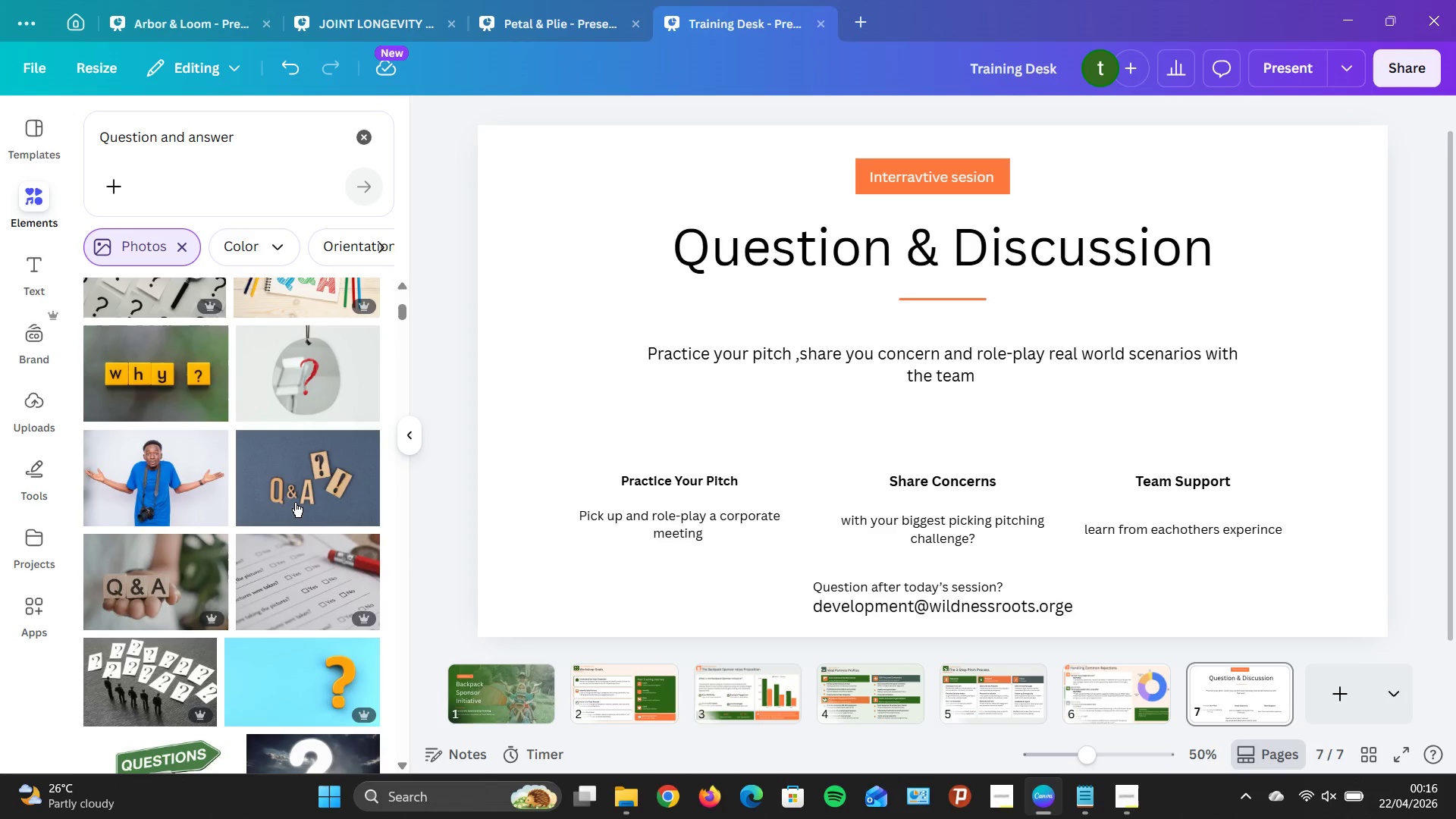 
scroll: coordinate [294, 503], scroll_direction: up, amount: 4.0
 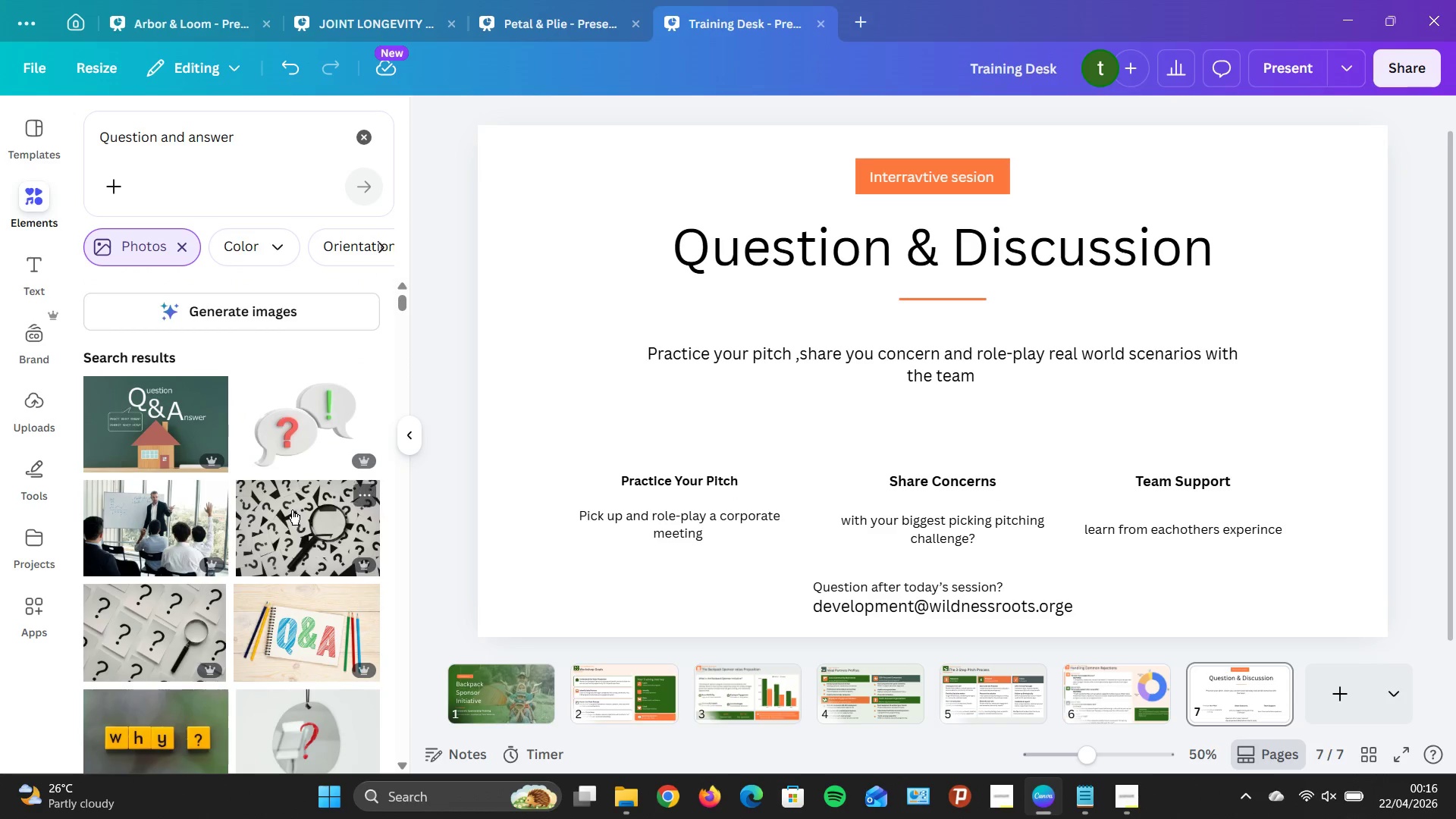 
scroll: coordinate [296, 510], scroll_direction: down, amount: 5.0
 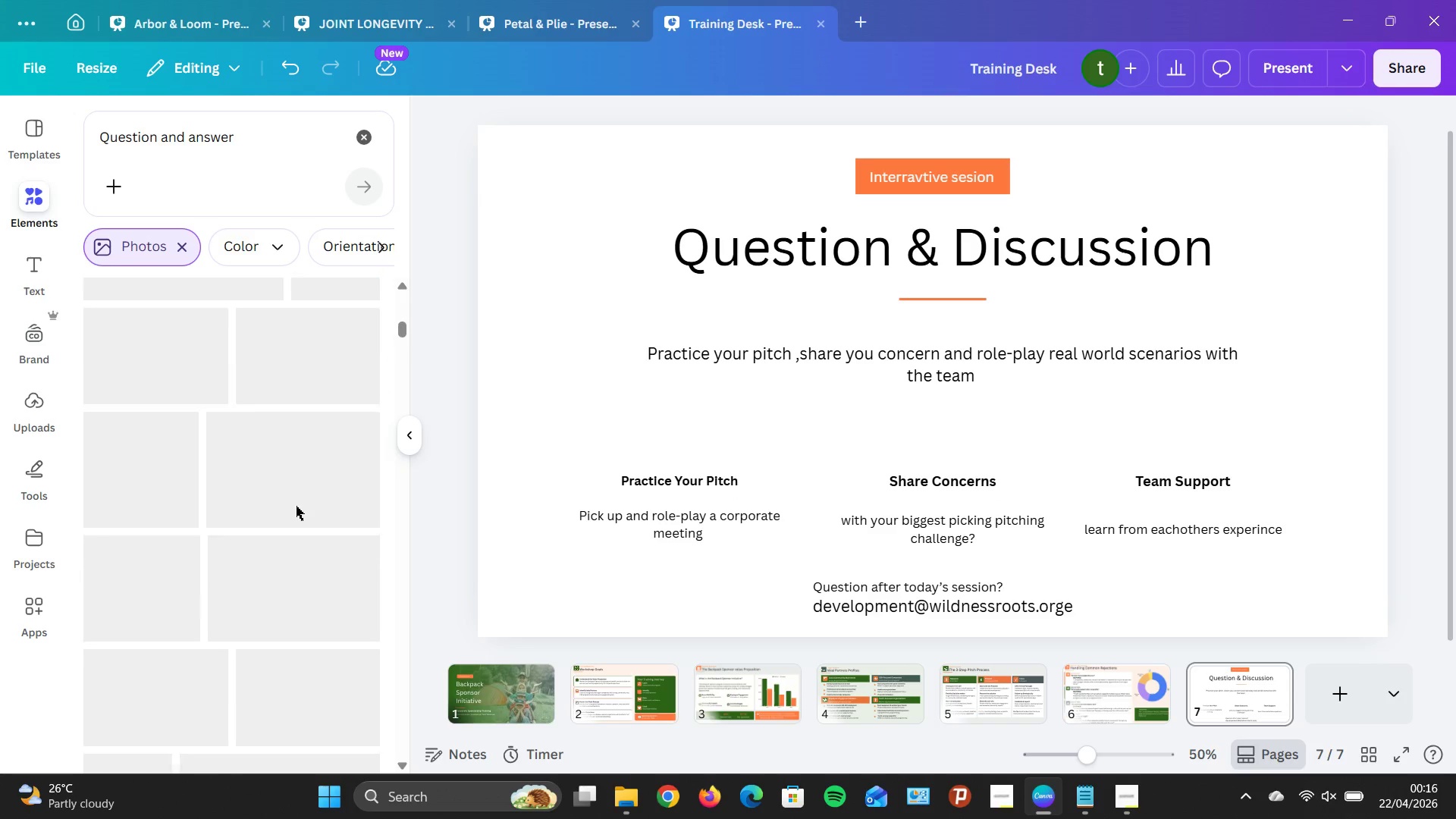 
mouse_move([262, 517])
 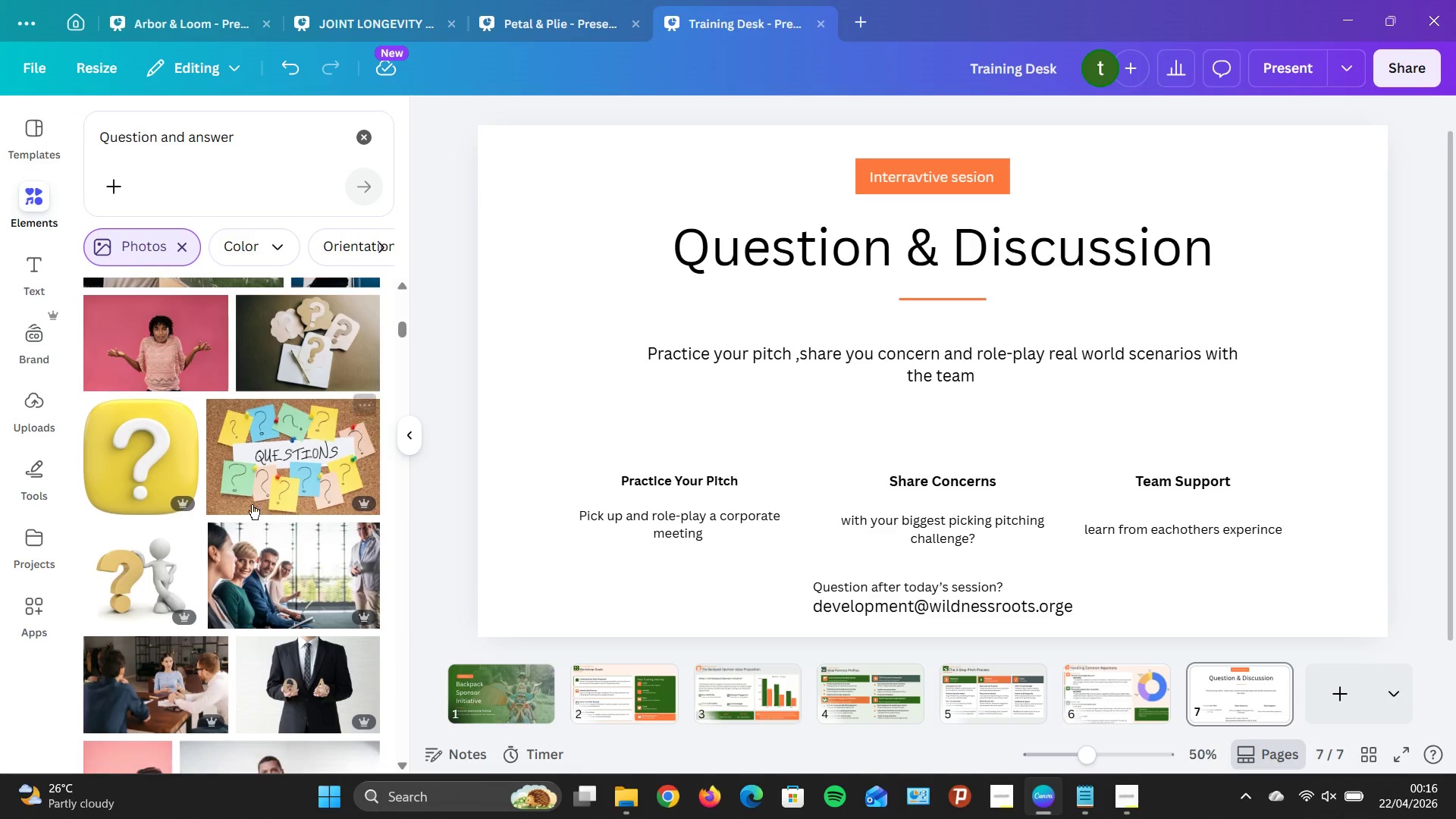 
scroll: coordinate [285, 447], scroll_direction: down, amount: 23.0
 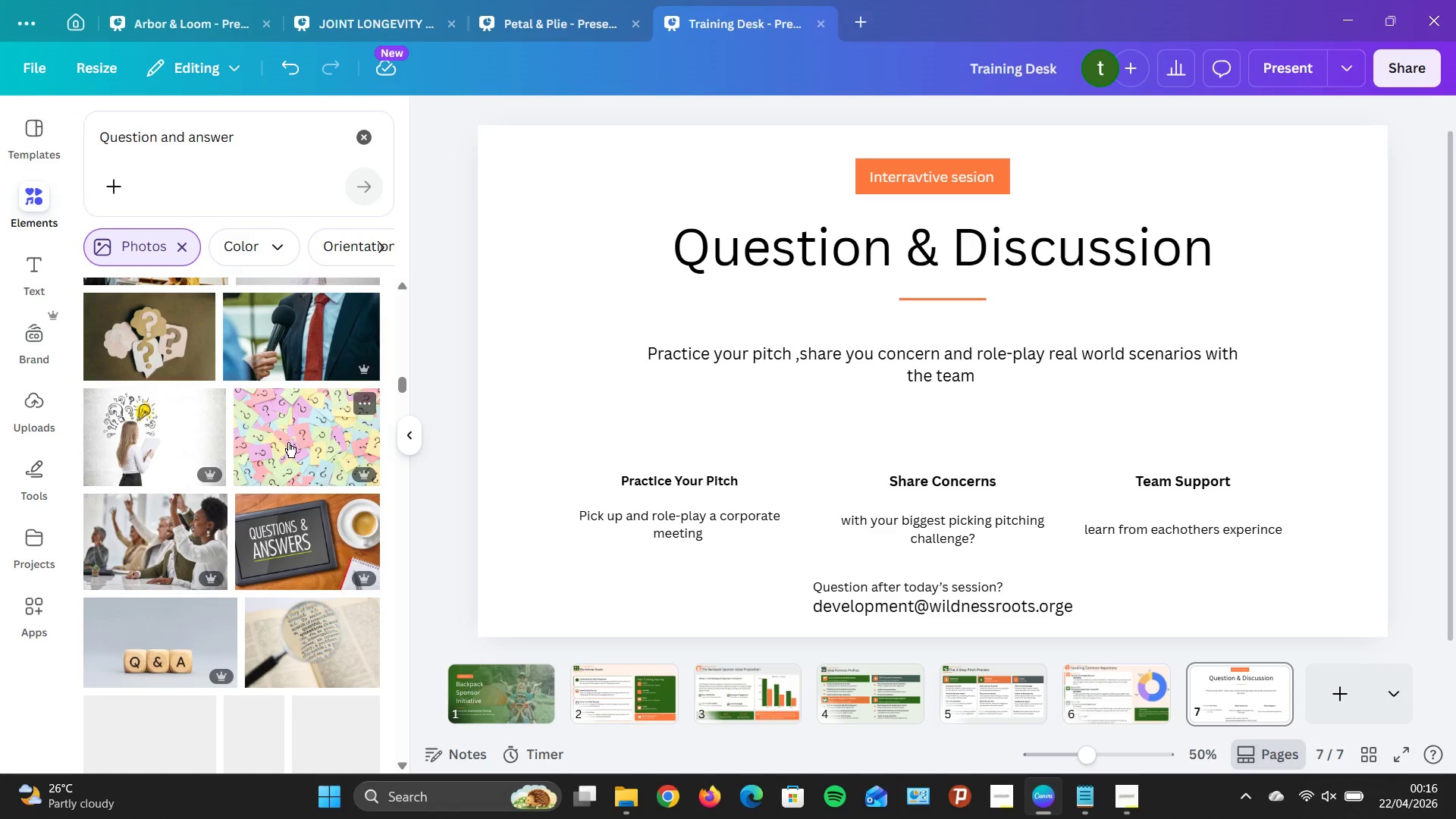 
scroll: coordinate [281, 441], scroll_direction: down, amount: 16.0
 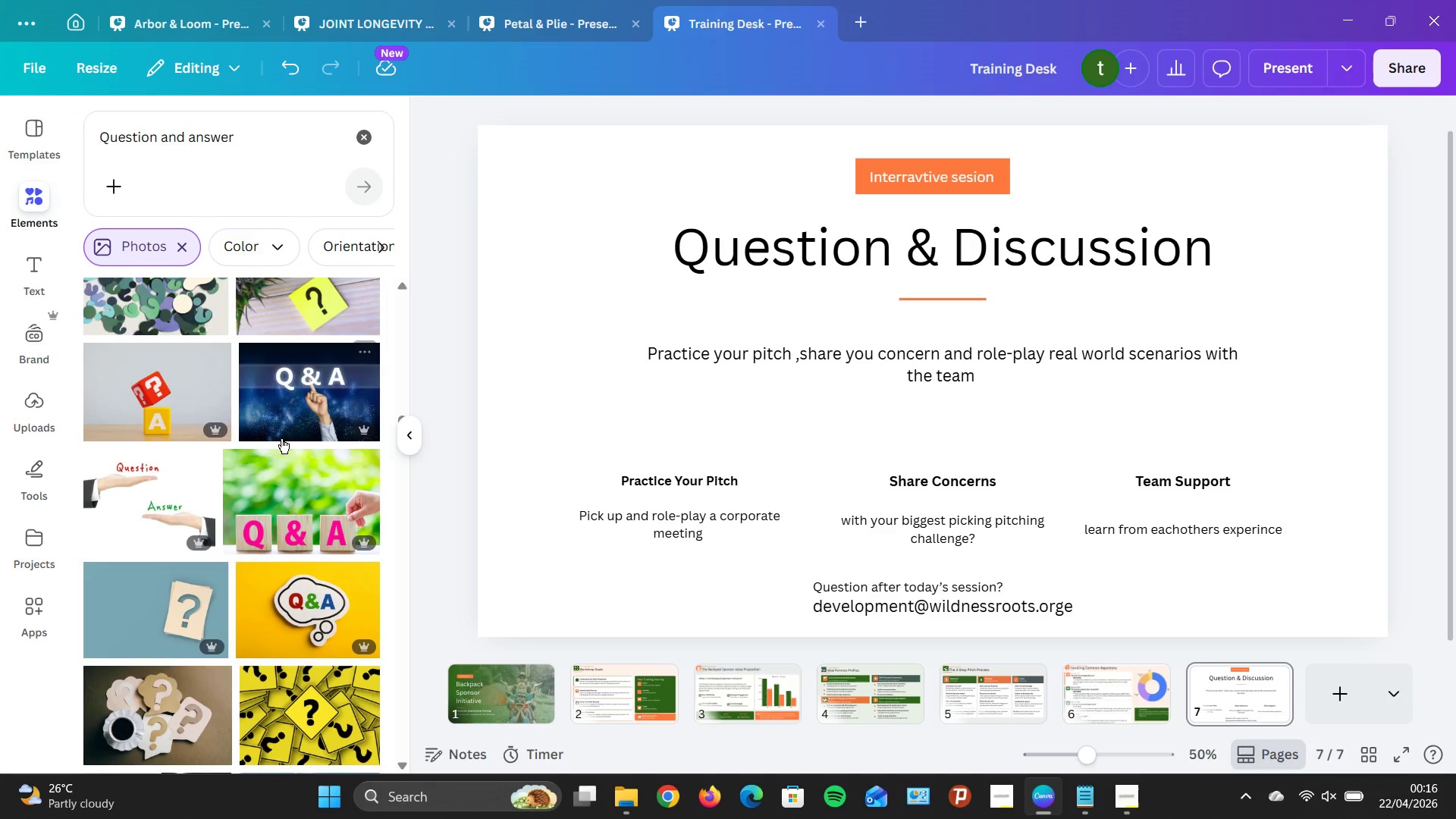 
scroll: coordinate [281, 437], scroll_direction: down, amount: 13.0
 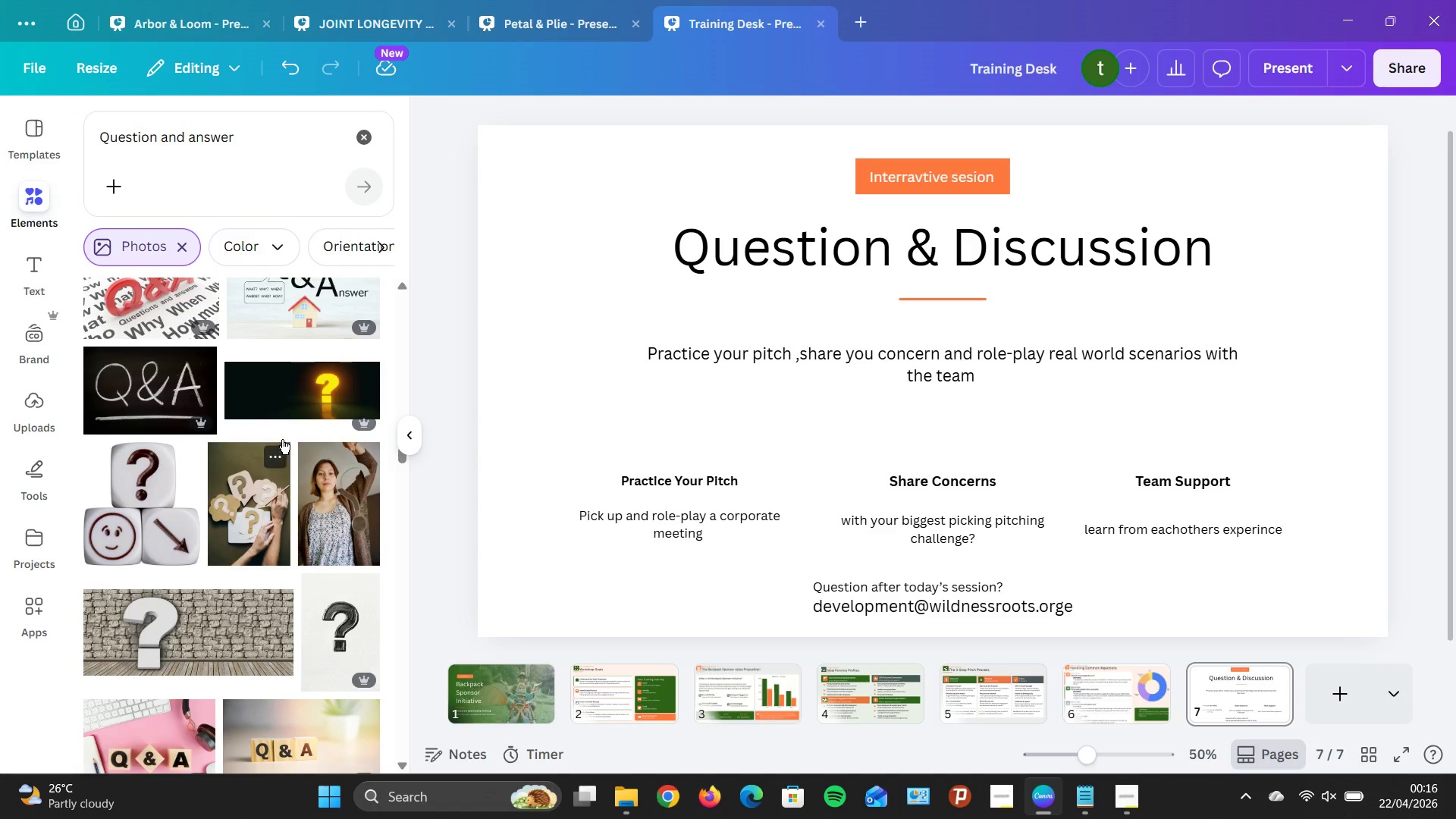 
scroll: coordinate [283, 446], scroll_direction: down, amount: 7.0
 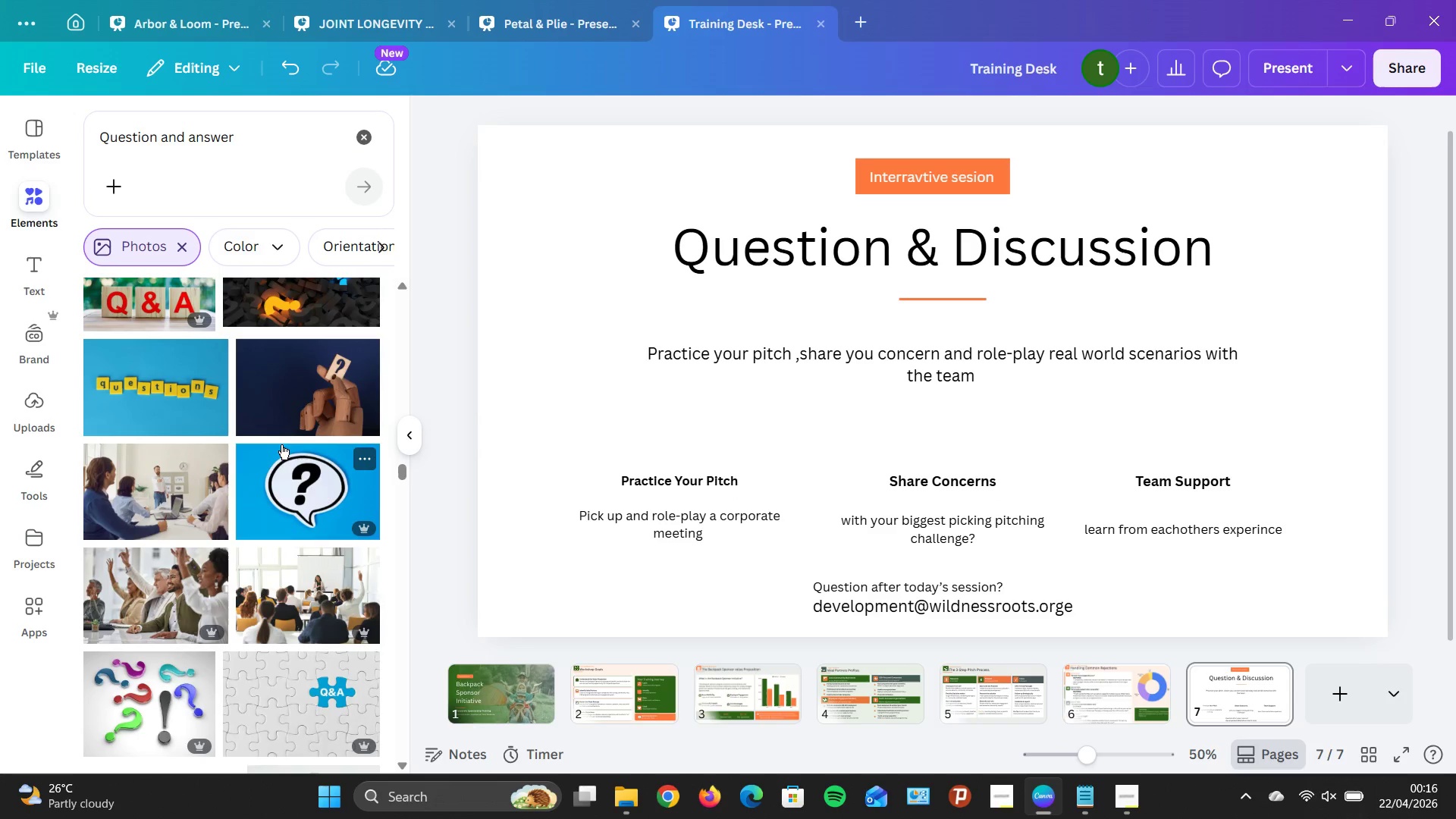 
scroll: coordinate [347, 296], scroll_direction: down, amount: 21.0
 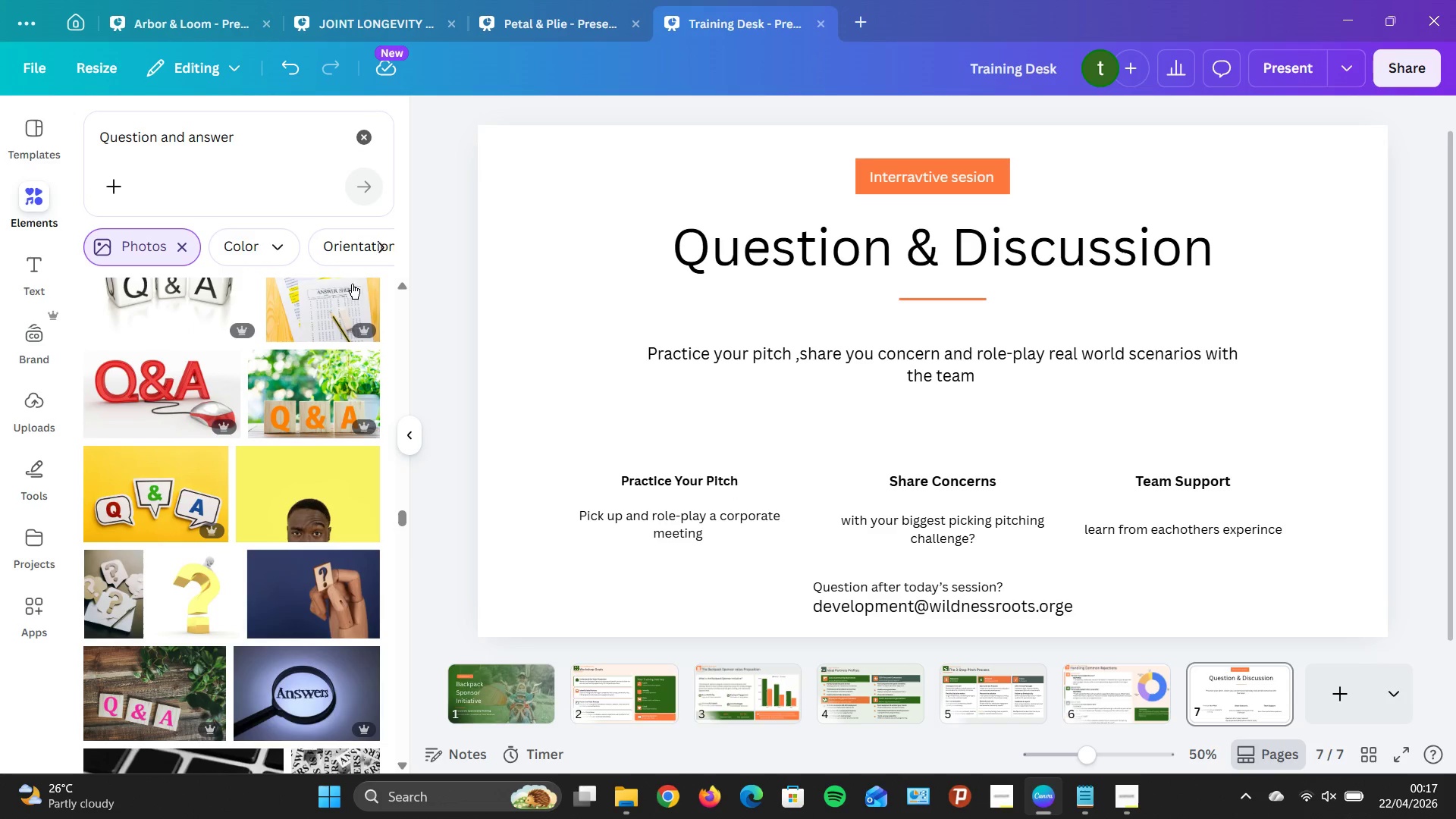 
scroll: coordinate [228, 326], scroll_direction: down, amount: 19.0
 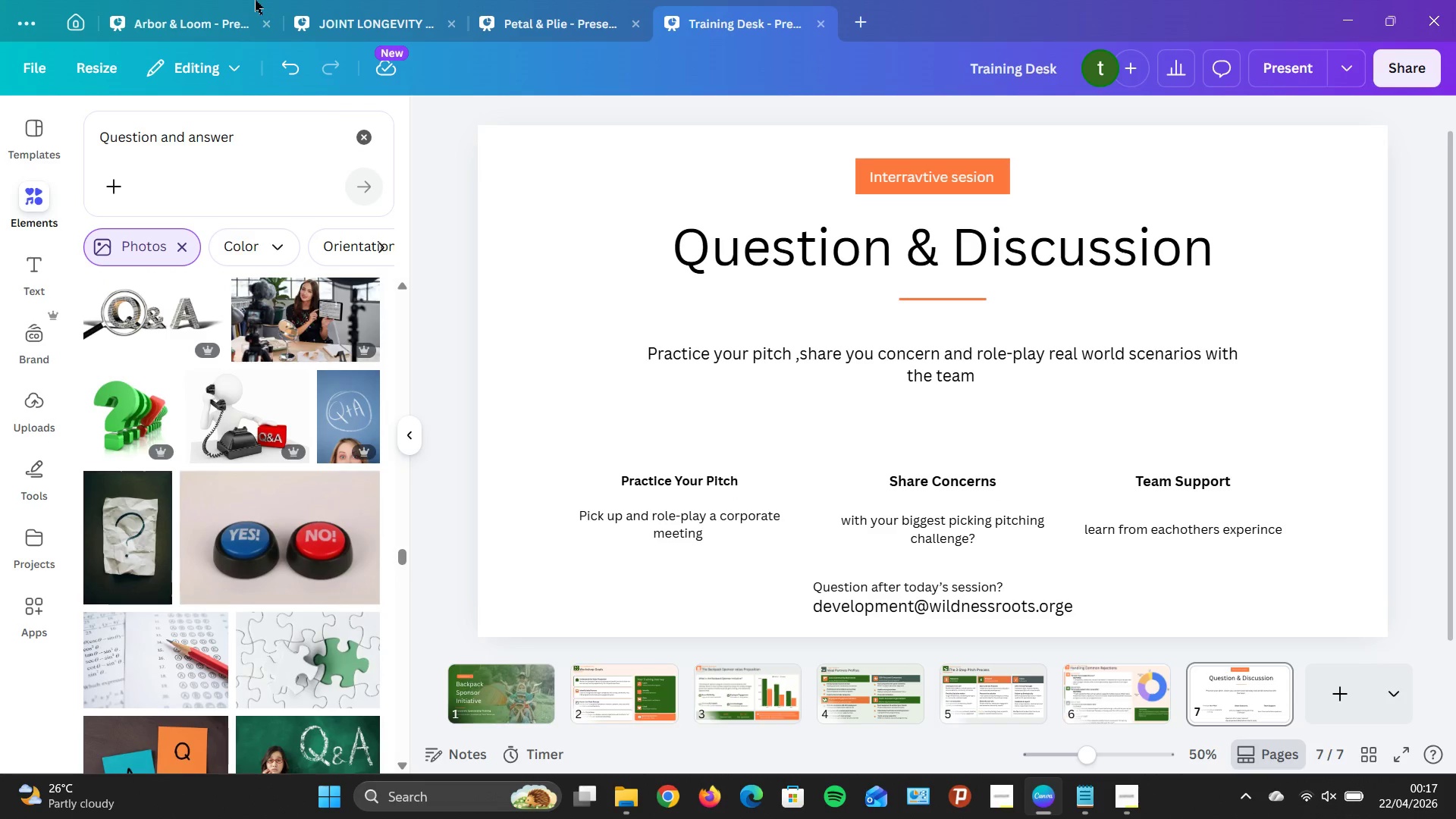 
scroll: coordinate [156, 284], scroll_direction: down, amount: 11.0
 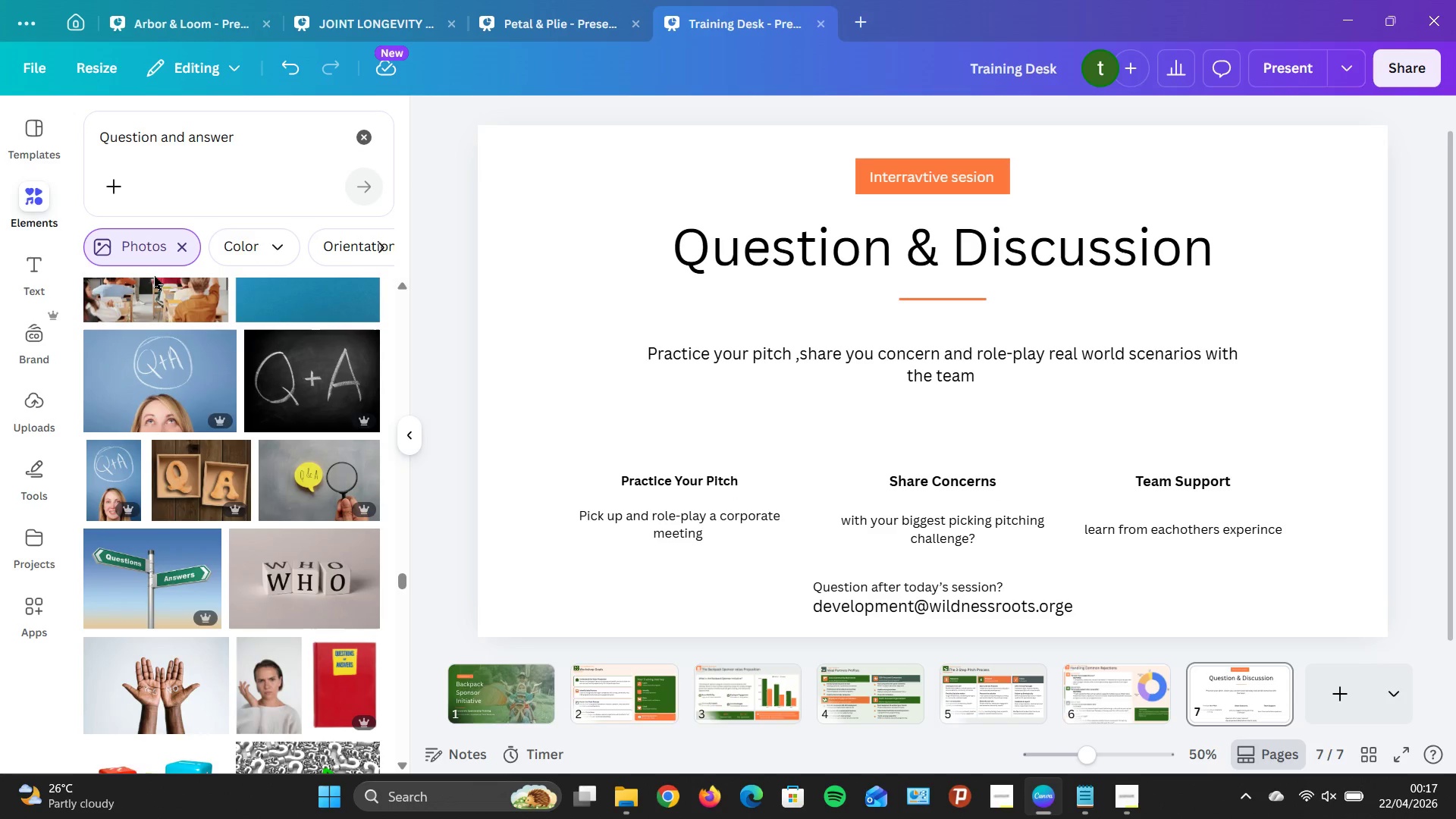 
scroll: coordinate [155, 276], scroll_direction: down, amount: 2.0
 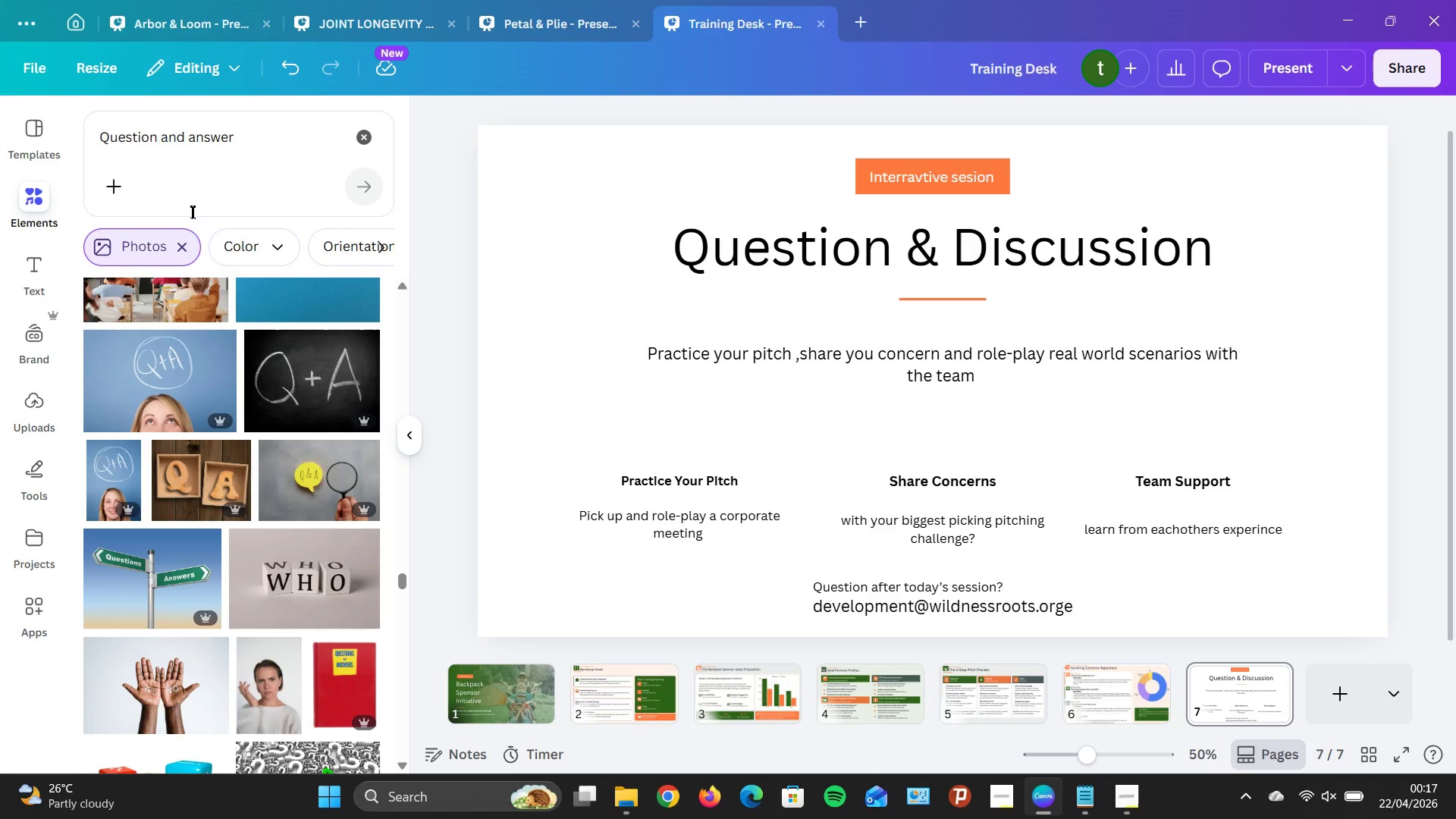 
scroll: coordinate [206, 306], scroll_direction: up, amount: 1.0
 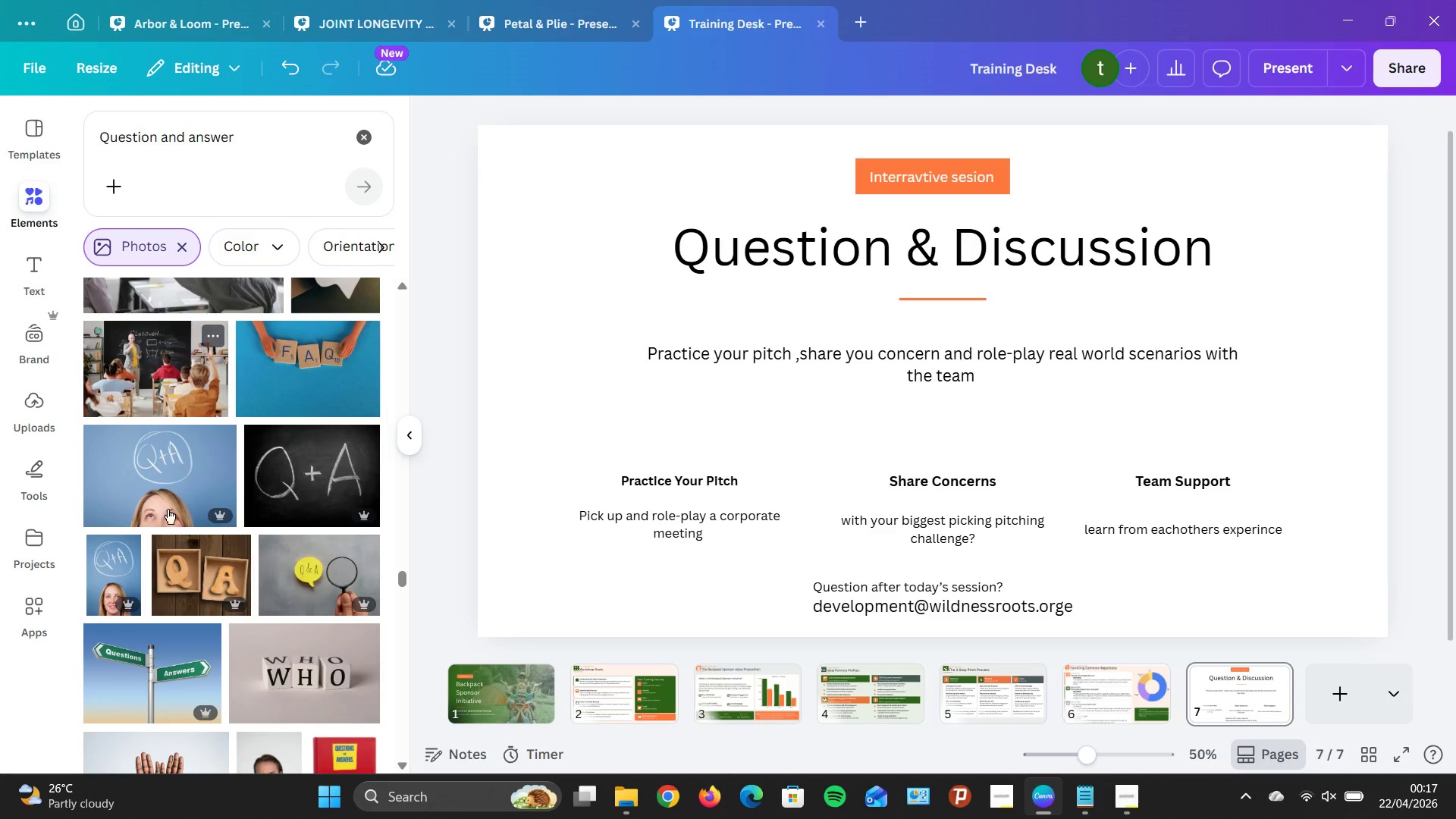 
scroll: coordinate [197, 415], scroll_direction: down, amount: 15.0
 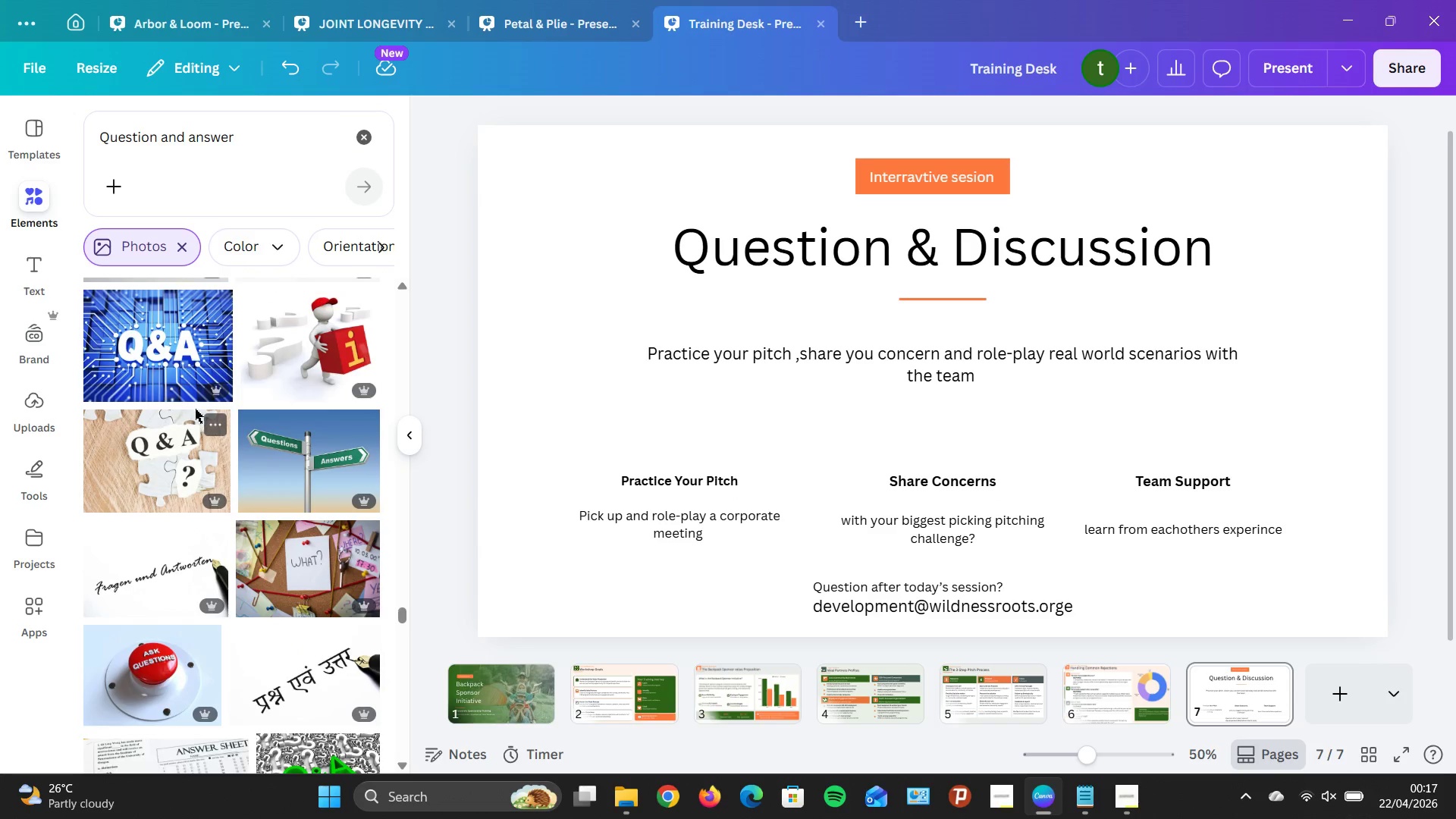 
scroll: coordinate [183, 389], scroll_direction: down, amount: 8.0
 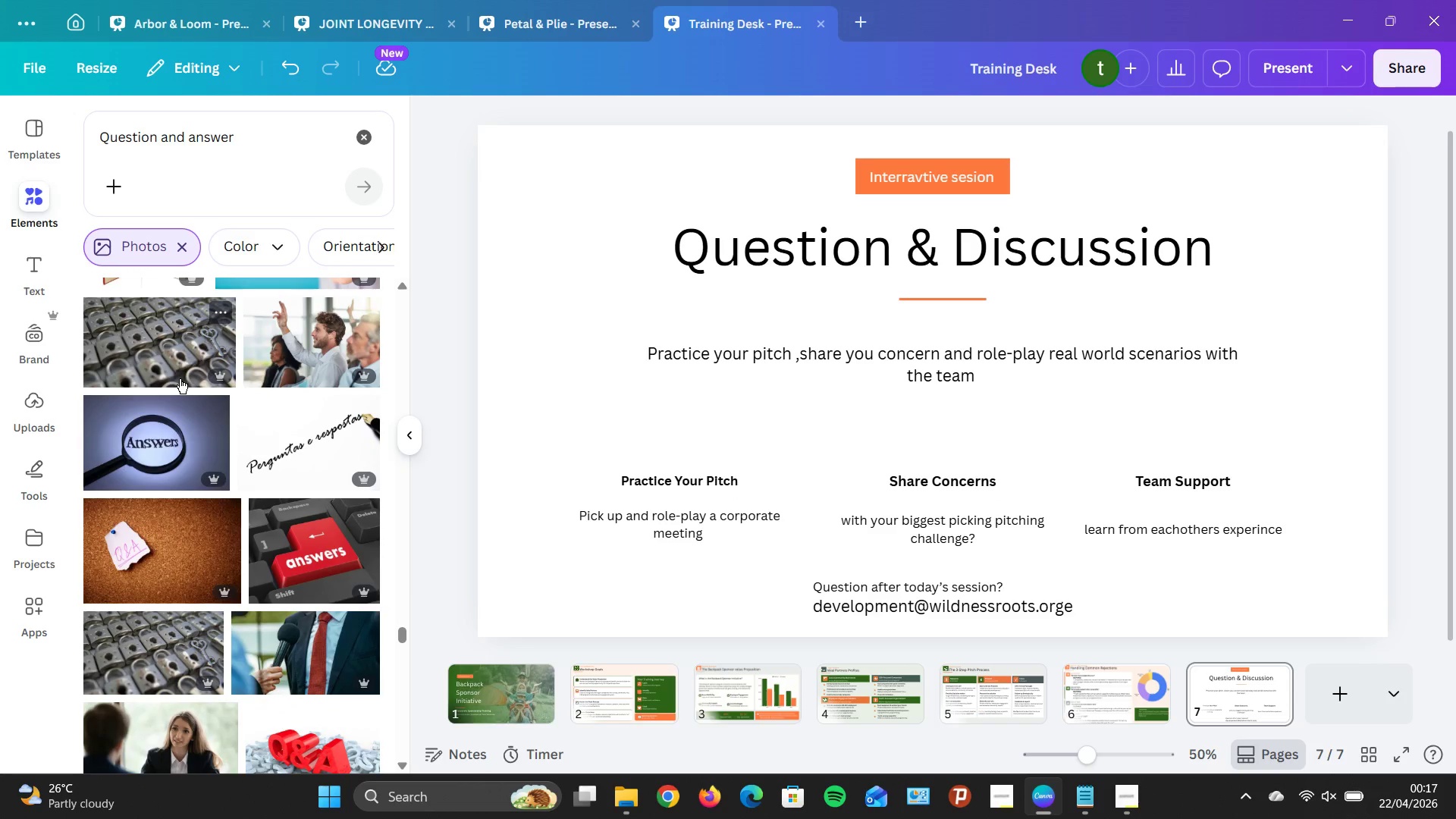 
scroll: coordinate [171, 376], scroll_direction: down, amount: 6.0
 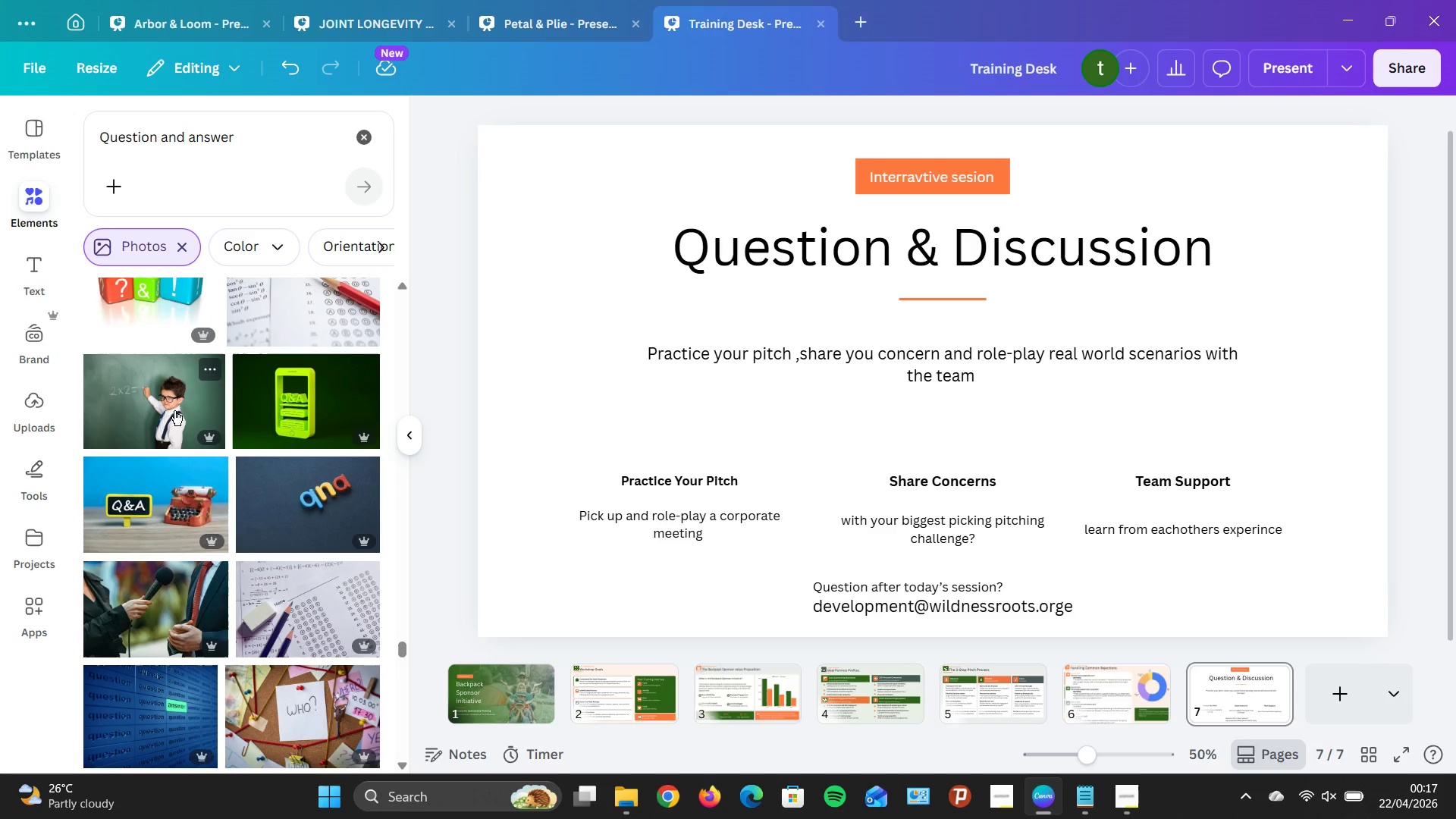 
scroll: coordinate [221, 487], scroll_direction: down, amount: 14.0
 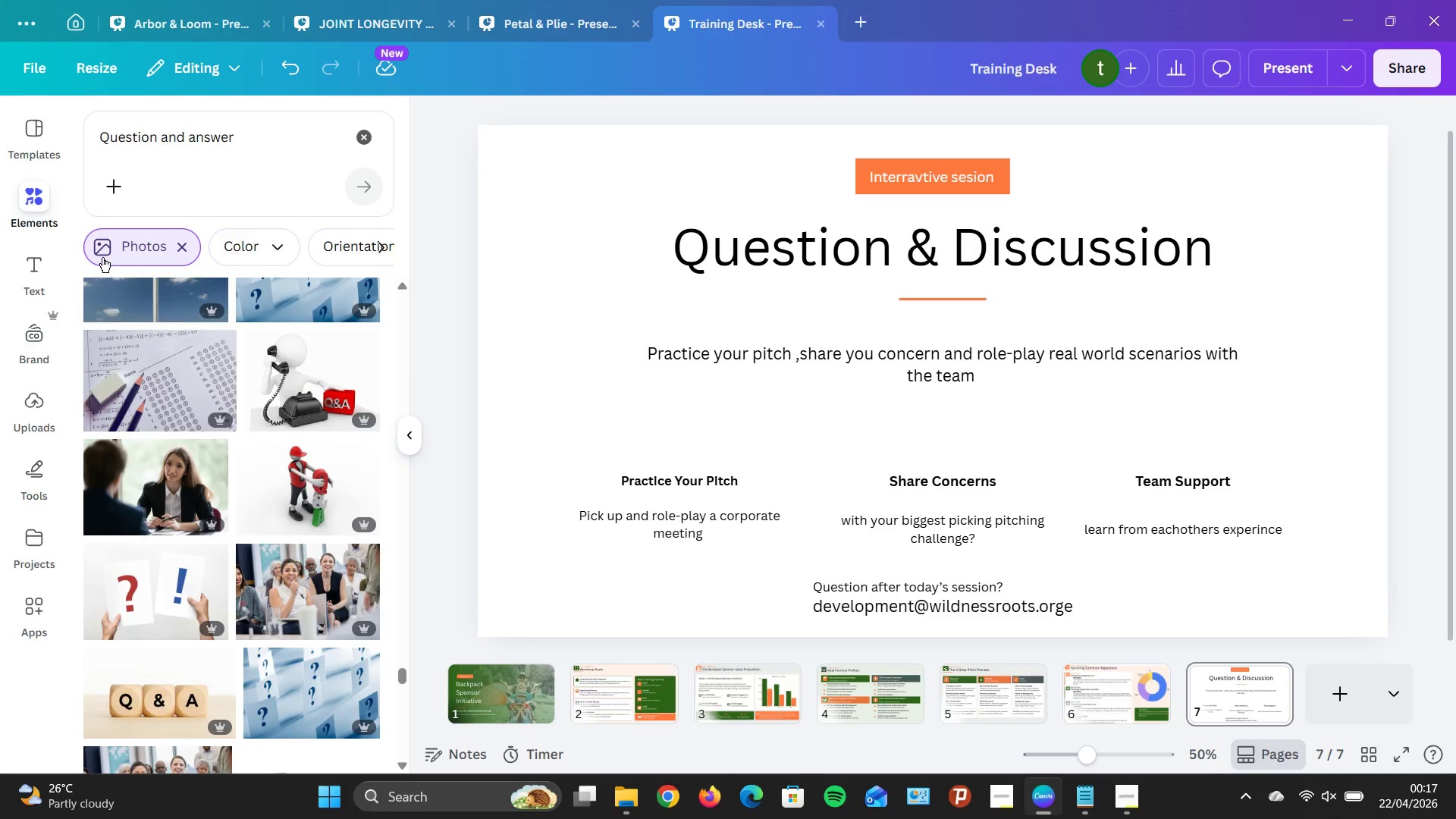 
wait(5.57)
 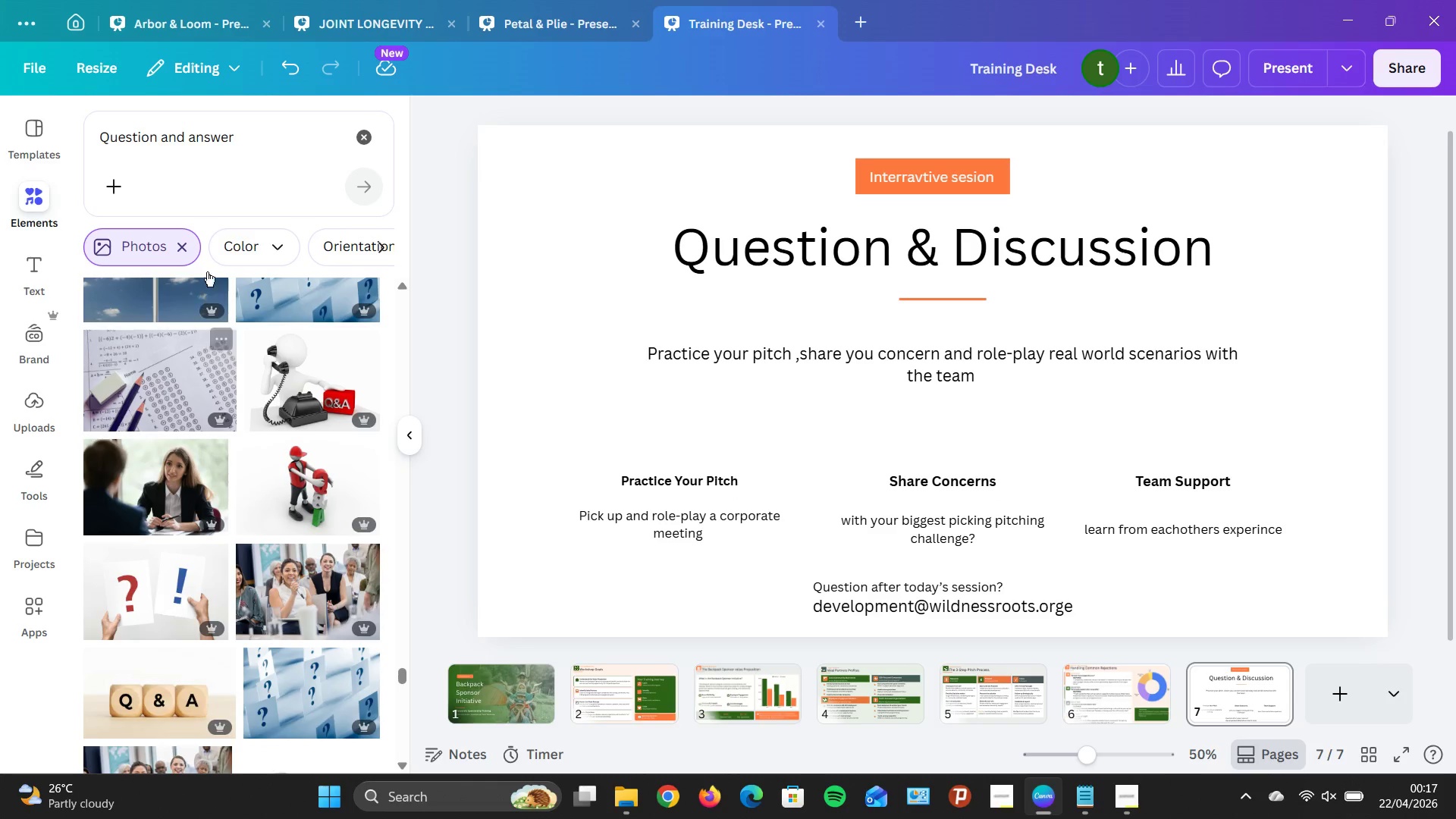 
type( I)
key(Backspace)
type(OFFICE SETTING)
 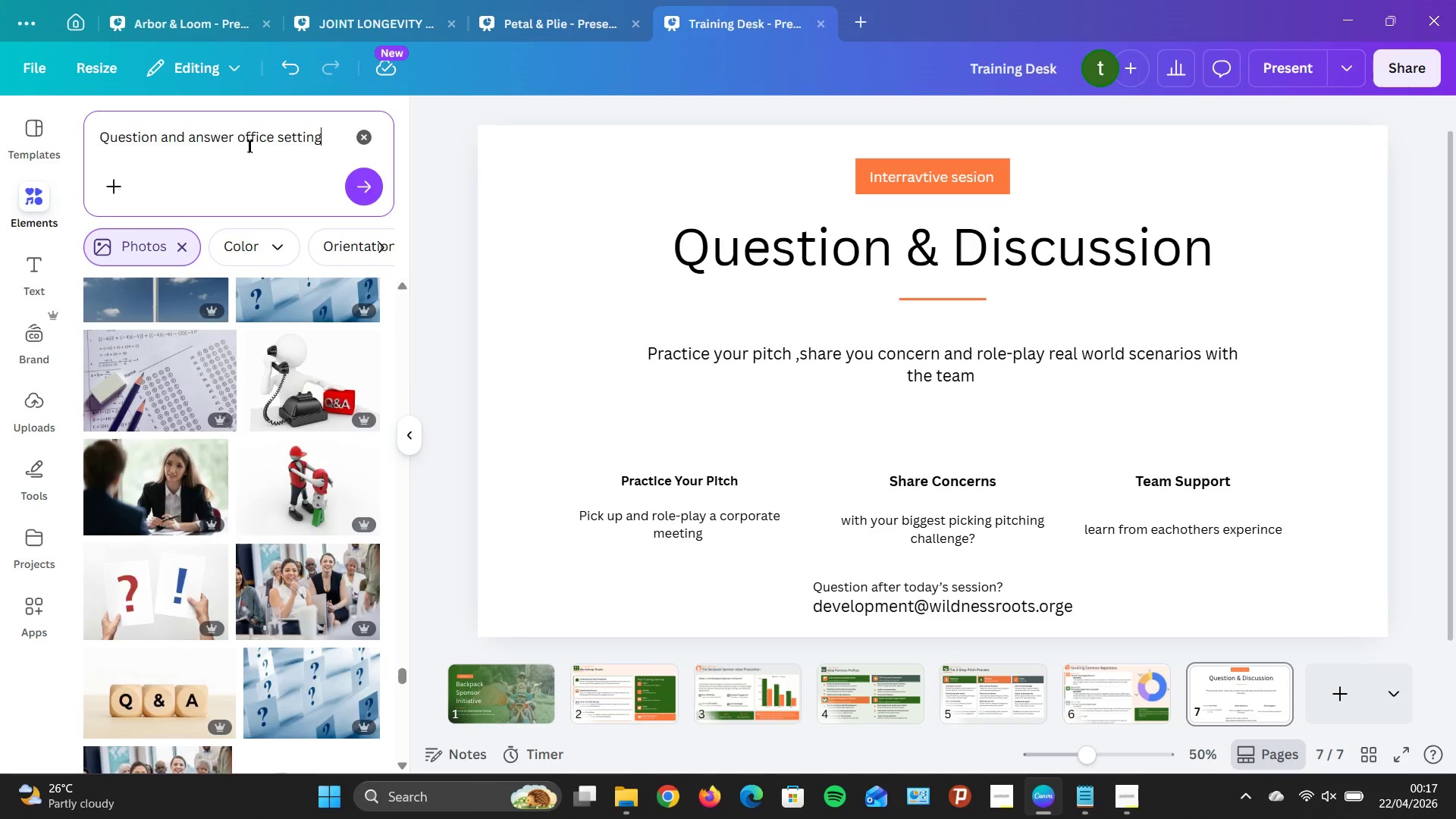 
key(Enter)
 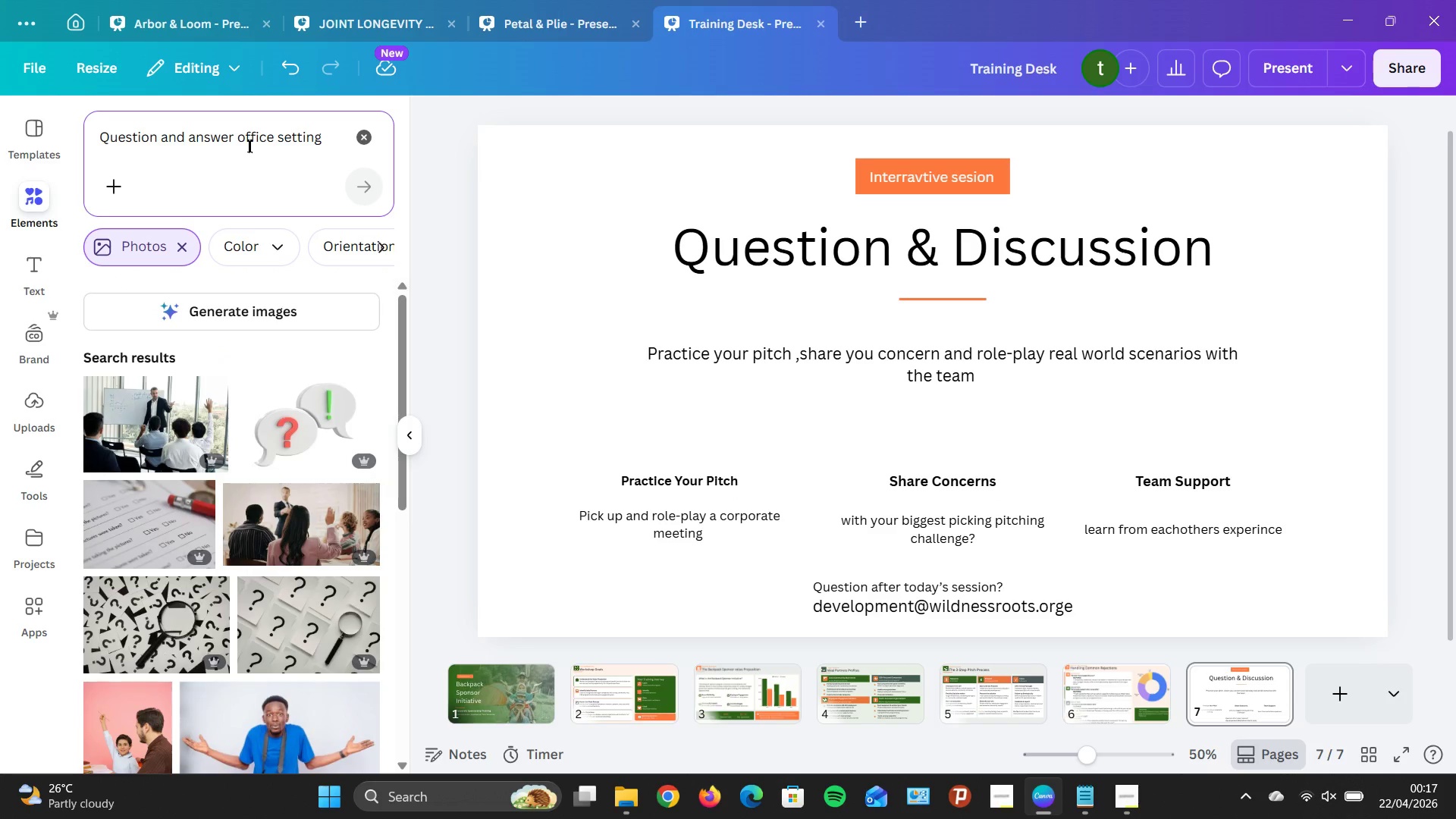 
scroll: coordinate [243, 426], scroll_direction: down, amount: 1.0
 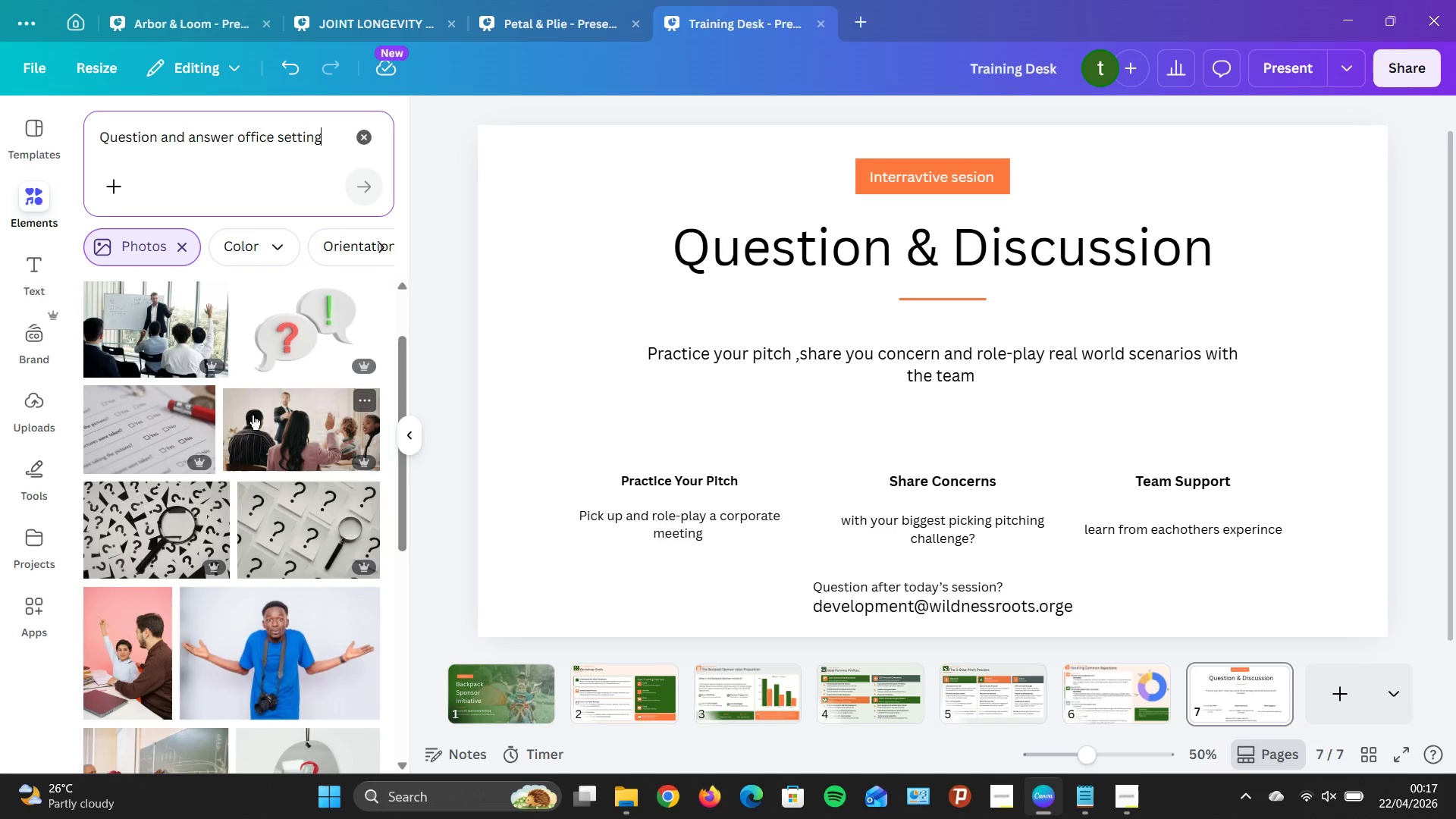 
scroll: coordinate [256, 399], scroll_direction: up, amount: 5.0
 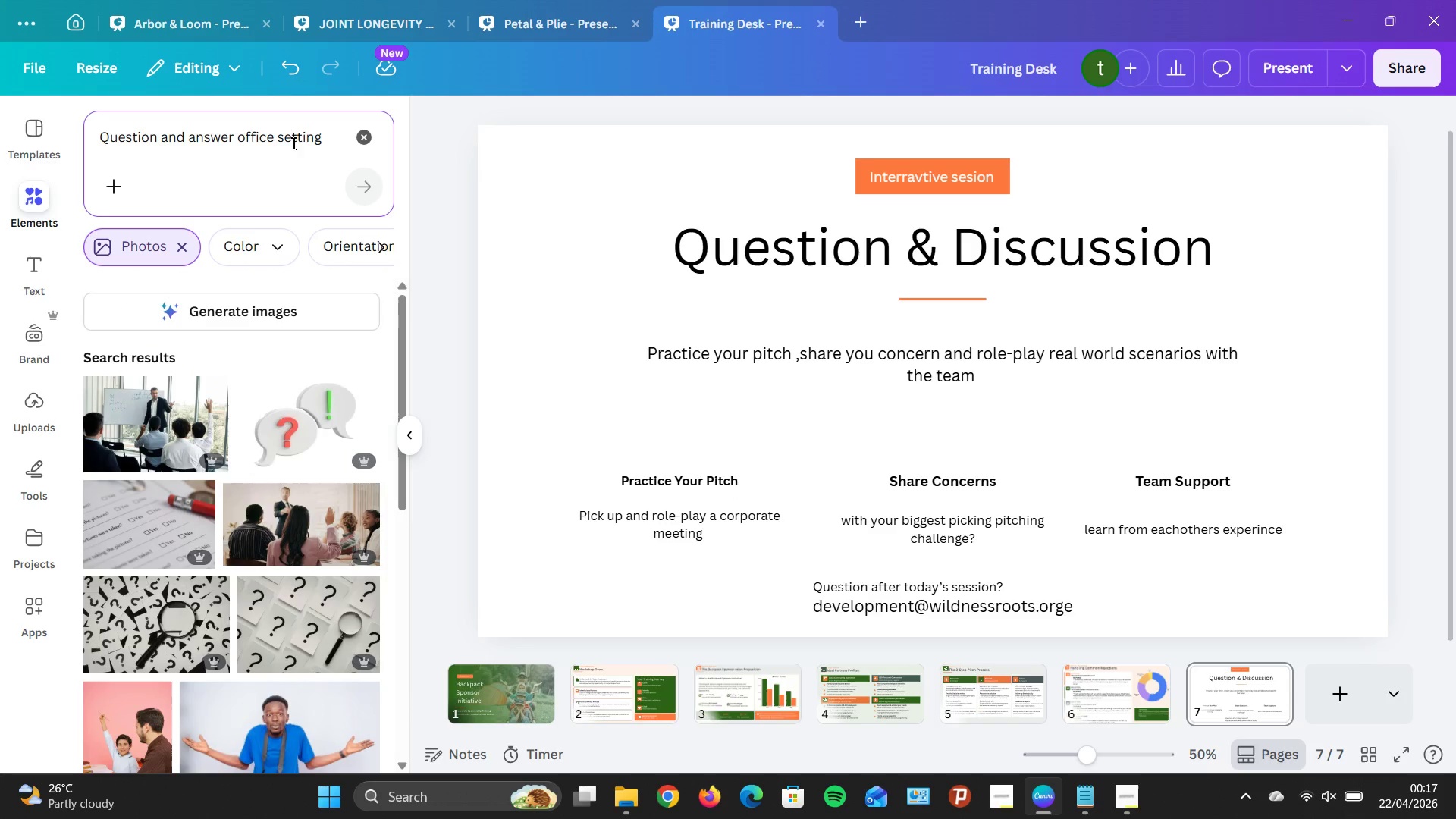 
left_click([297, 182])
 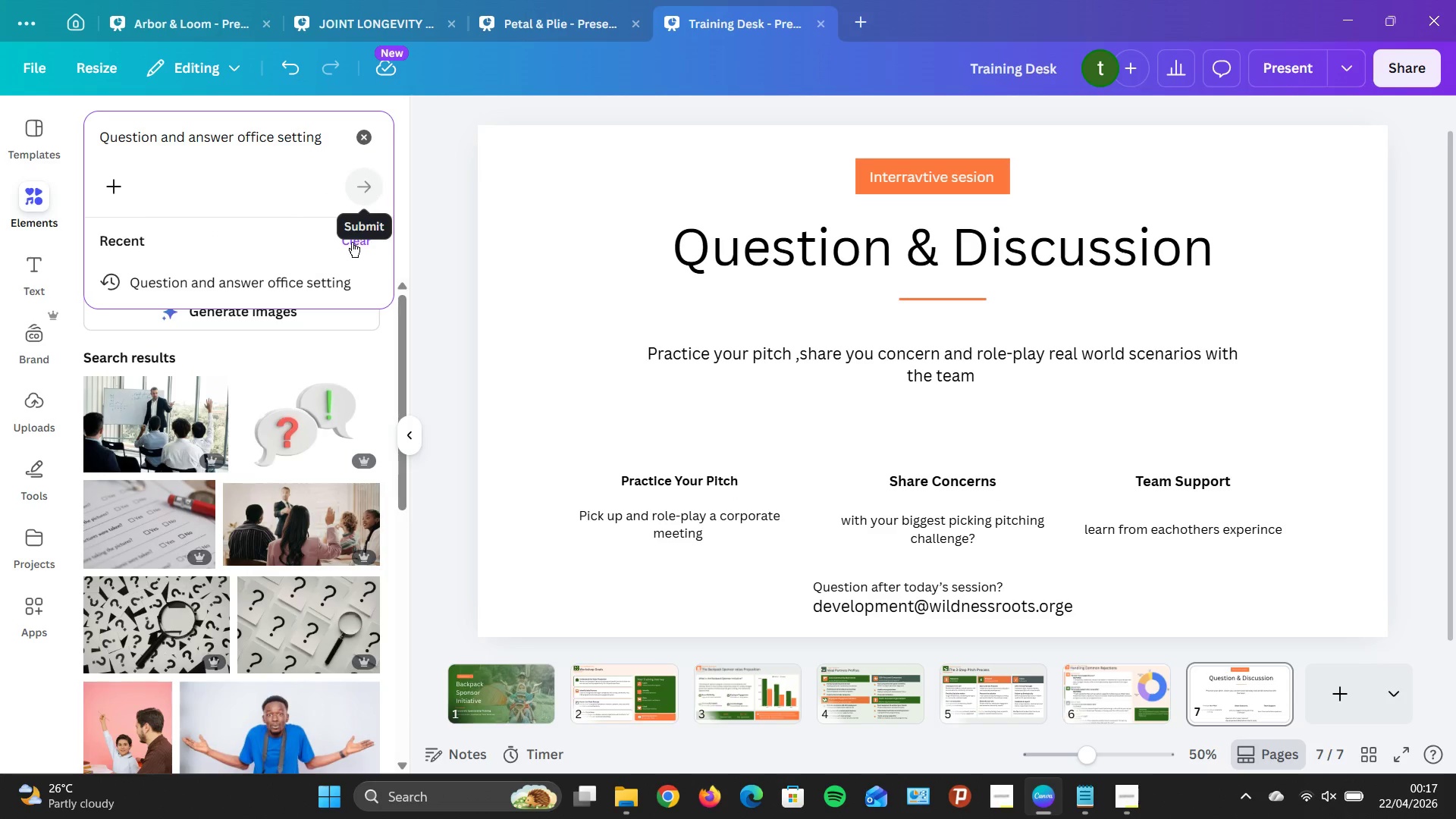 
scroll: coordinate [311, 328], scroll_direction: none, amount: 0.0
 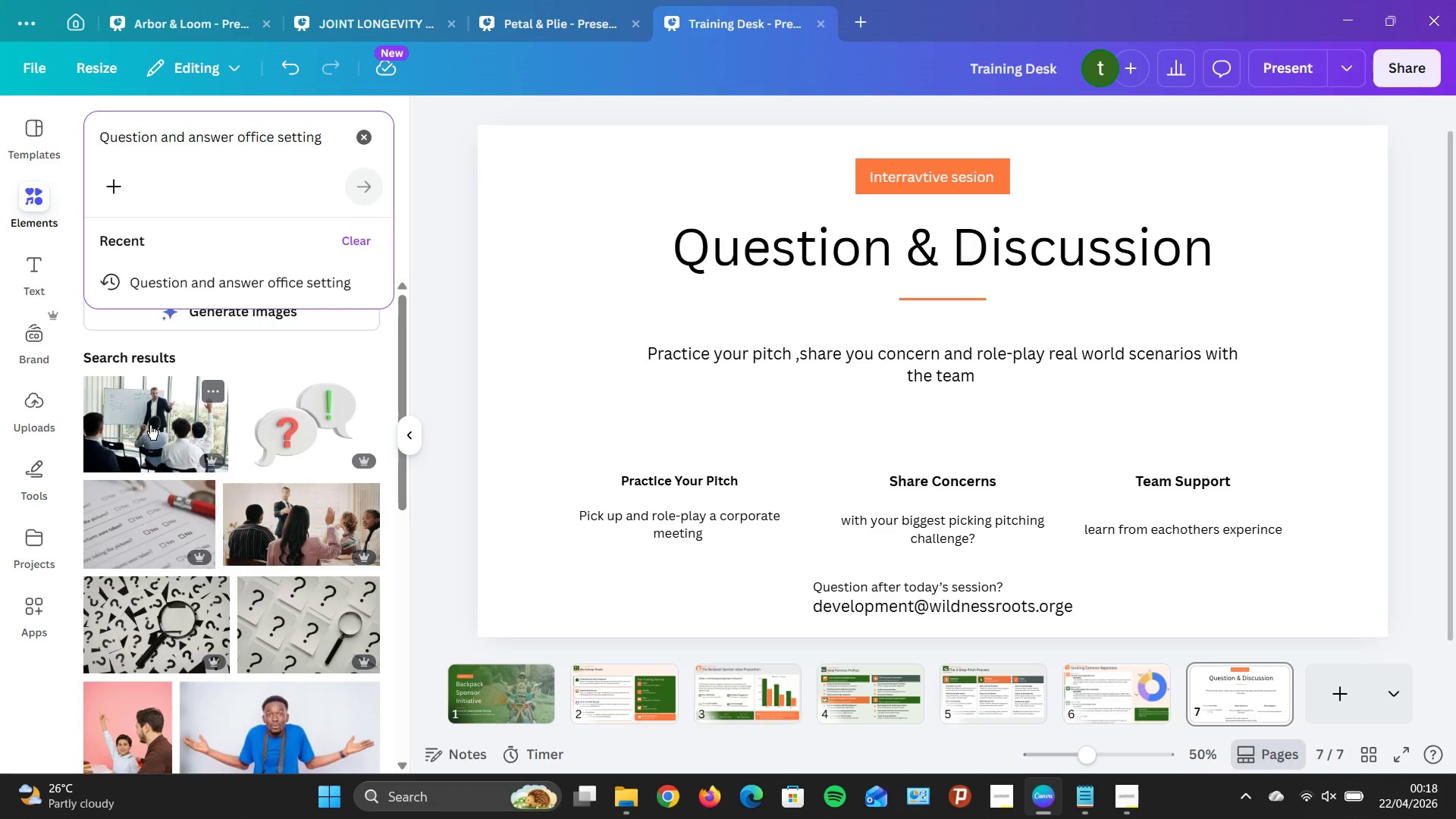 
left_click([151, 425])
 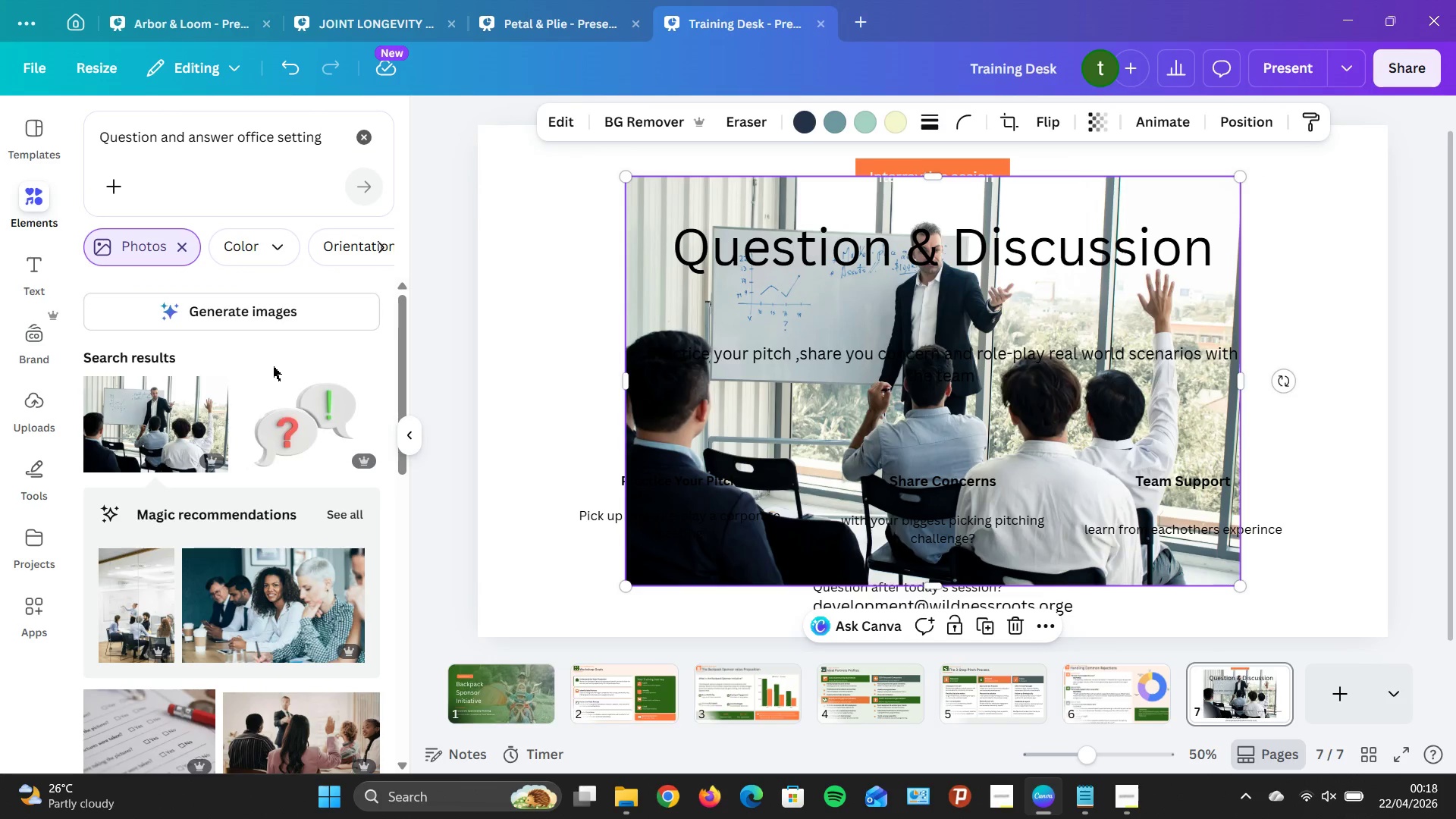 
scroll: coordinate [294, 500], scroll_direction: down, amount: 2.0
 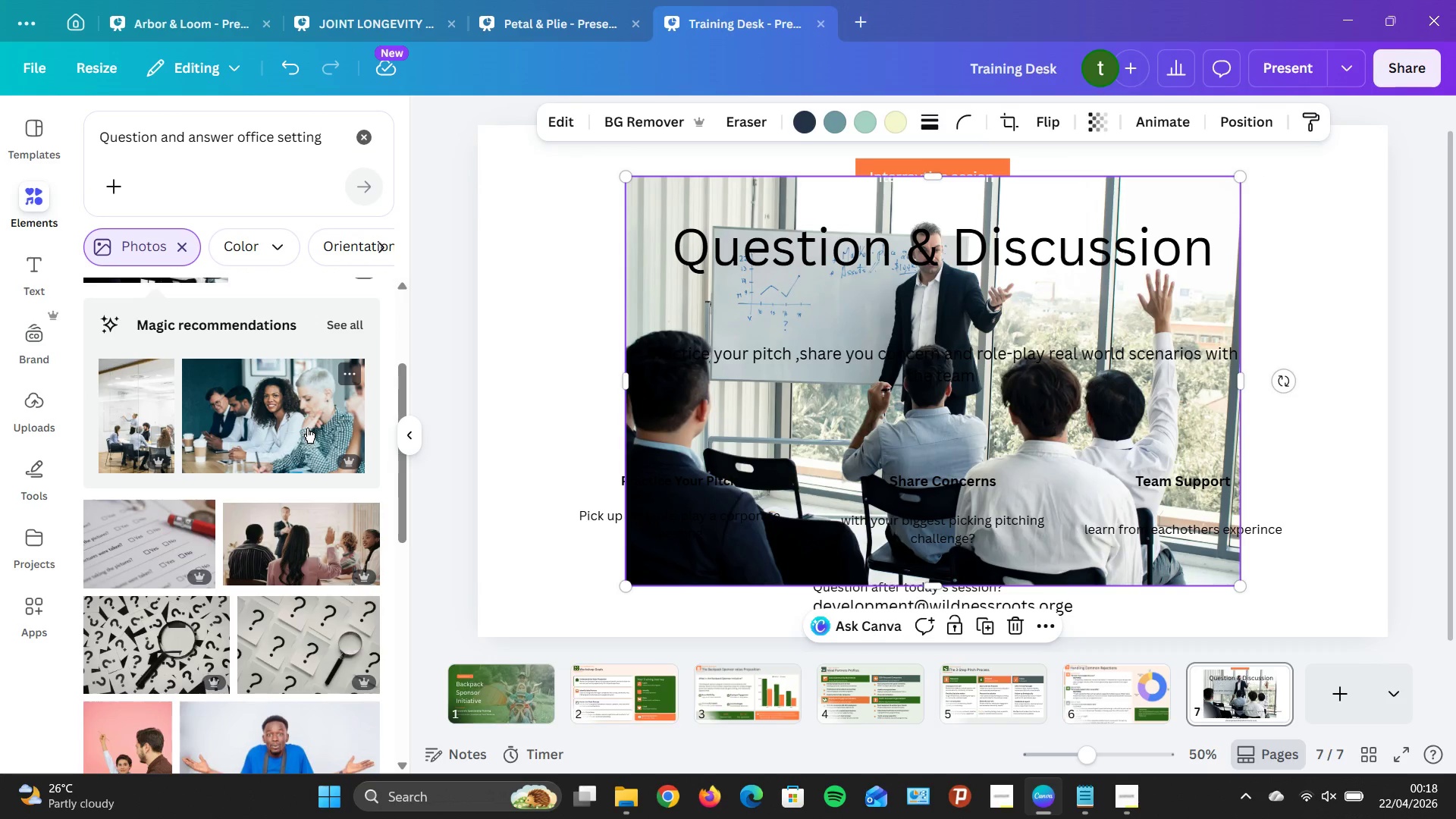 
left_click_drag(start_coordinate=[797, 440], to_coordinate=[431, 394])
 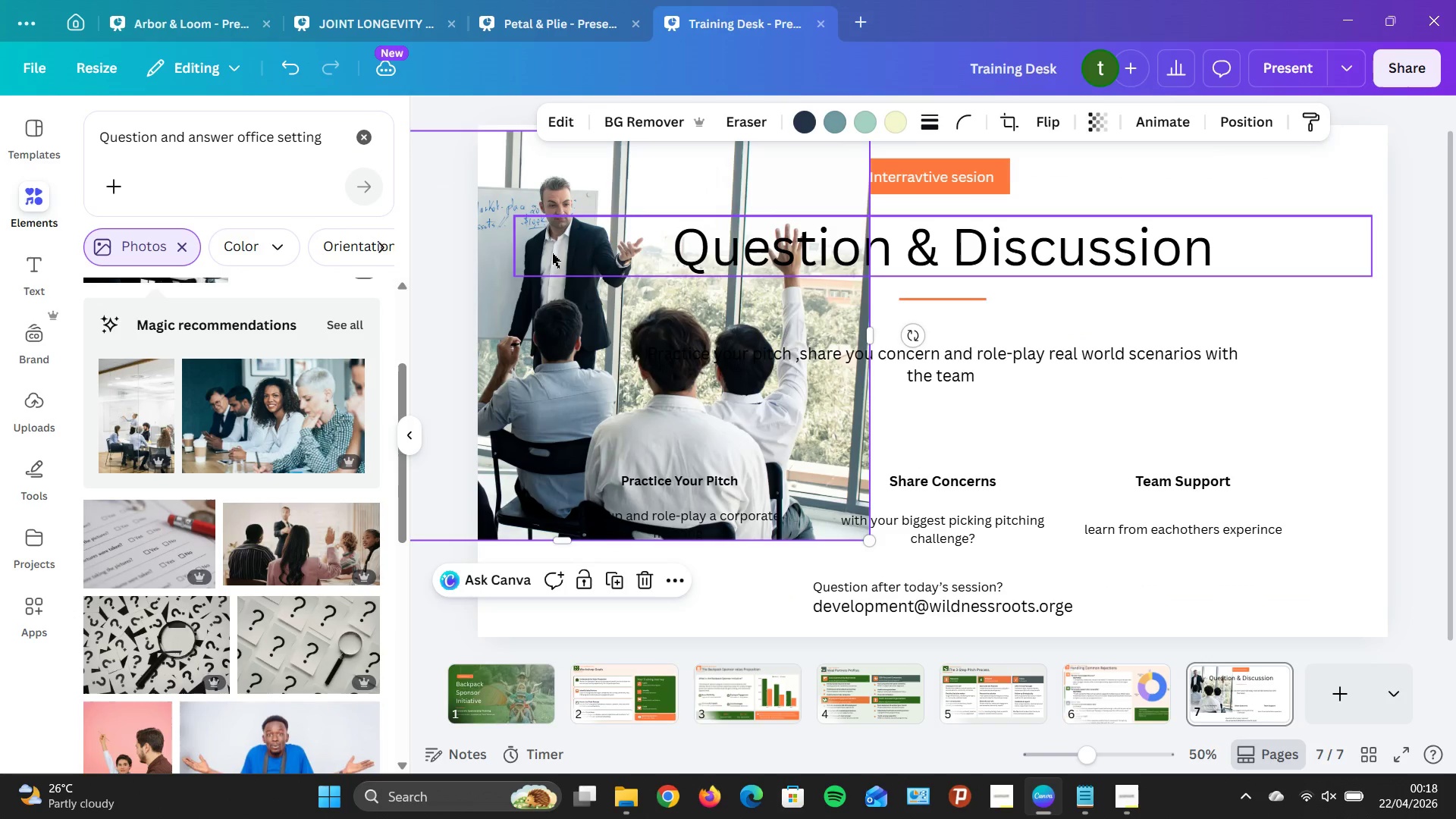 
left_click([552, 253])
 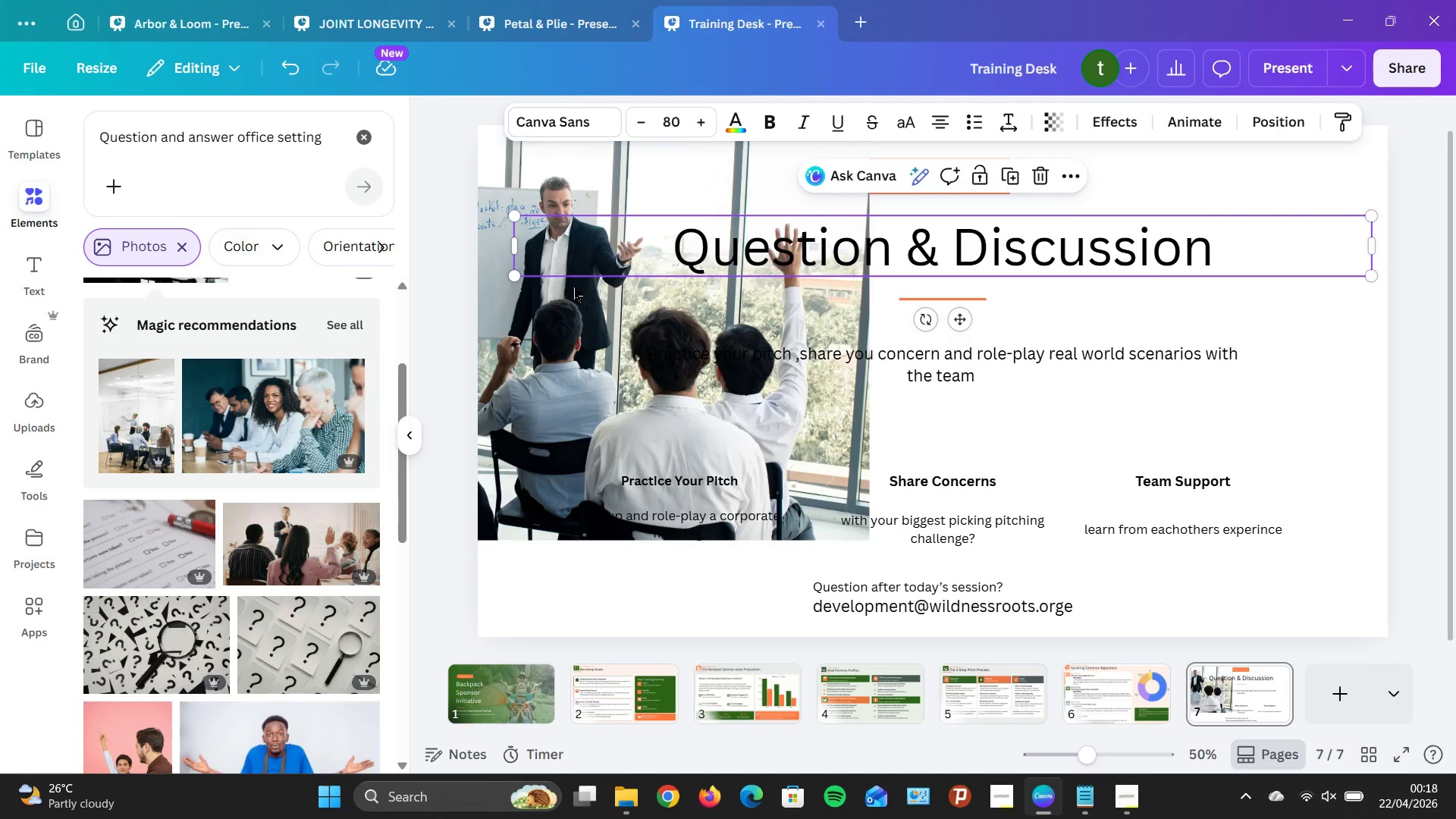 
scroll: coordinate [615, 289], scroll_direction: up, amount: 8.0
 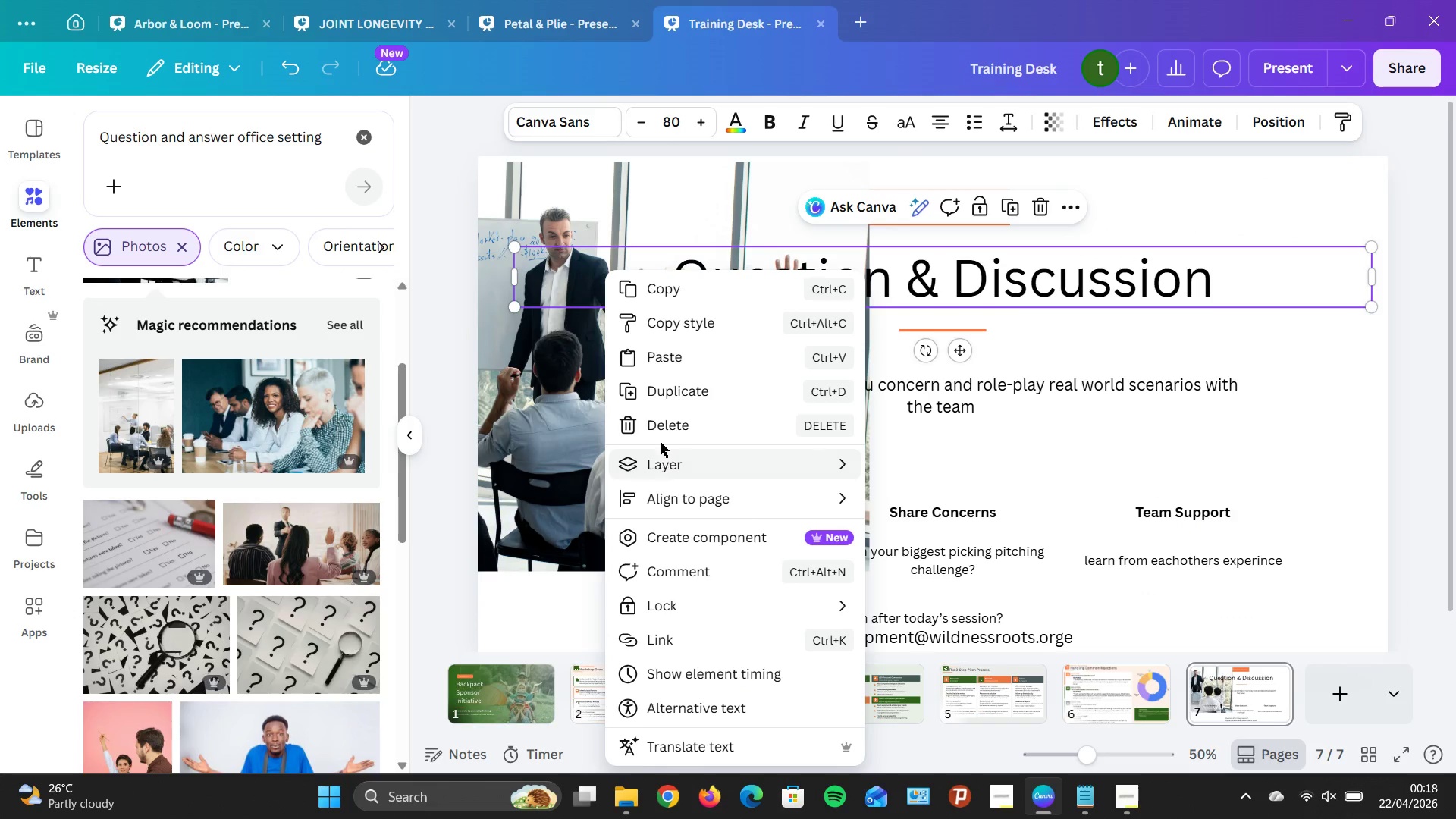 
left_click([660, 431])
 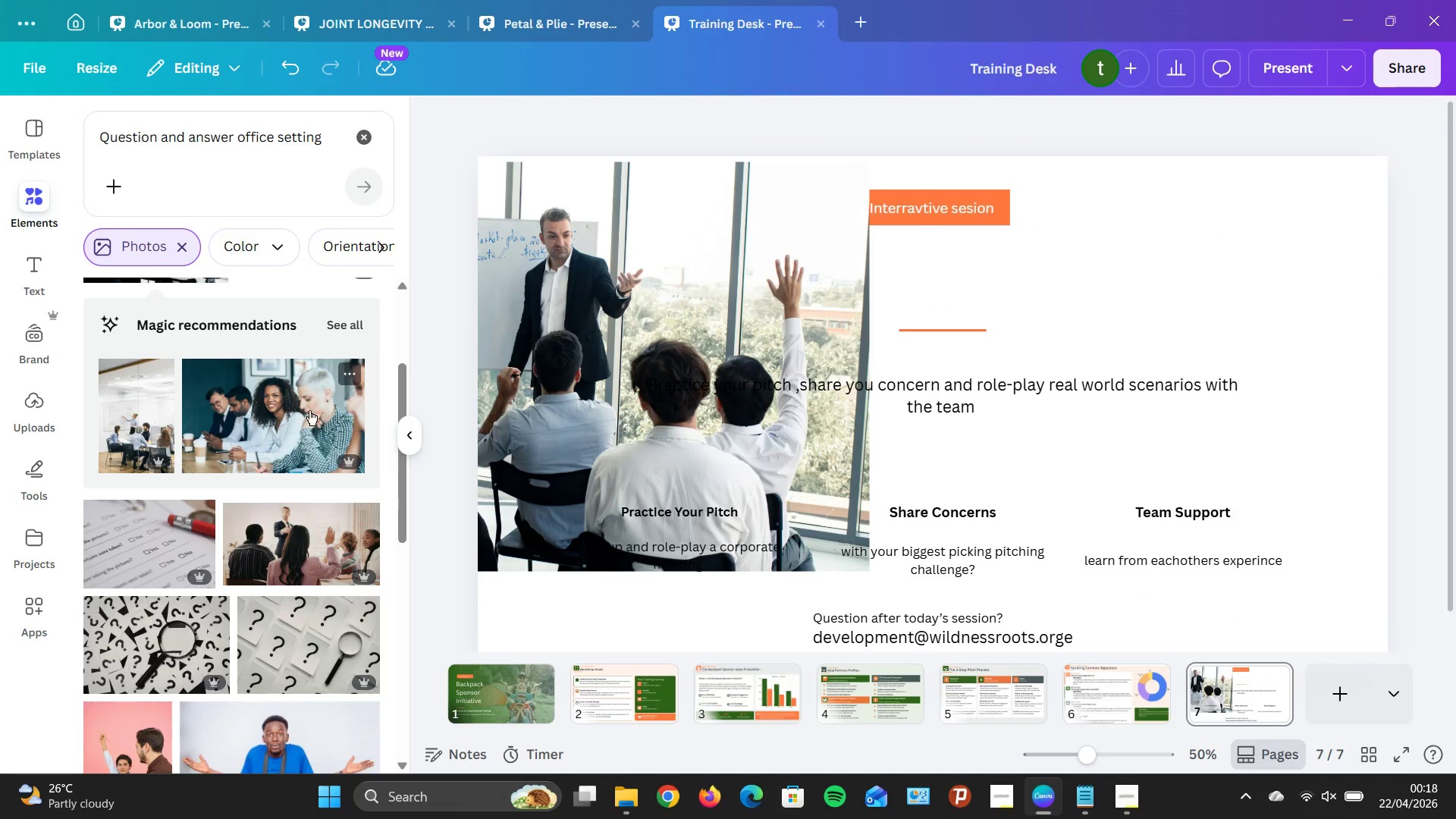 
left_click_drag(start_coordinate=[307, 410], to_coordinate=[874, 315])
 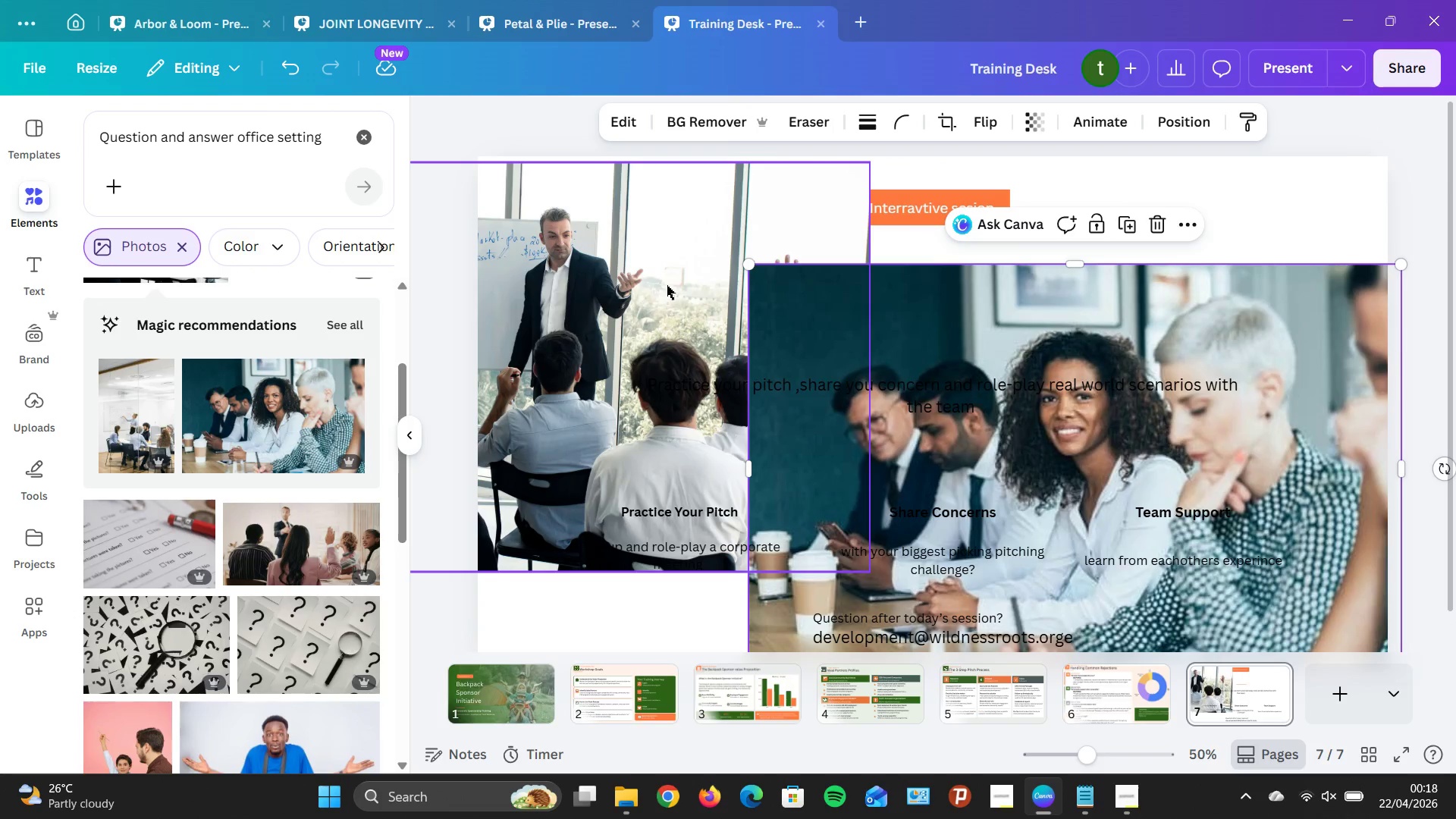 
right_click([667, 284])
 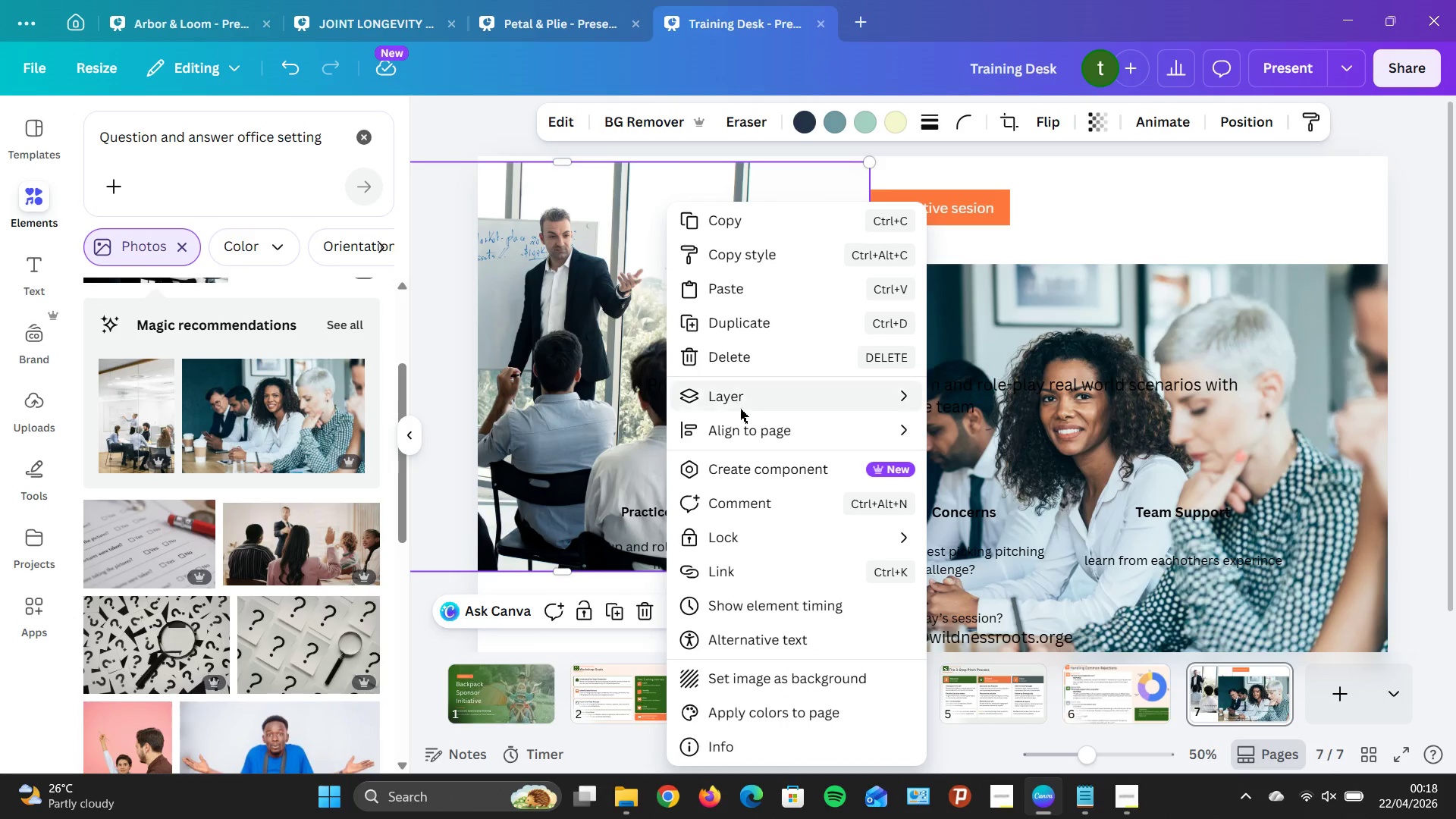 
left_click([732, 357])
 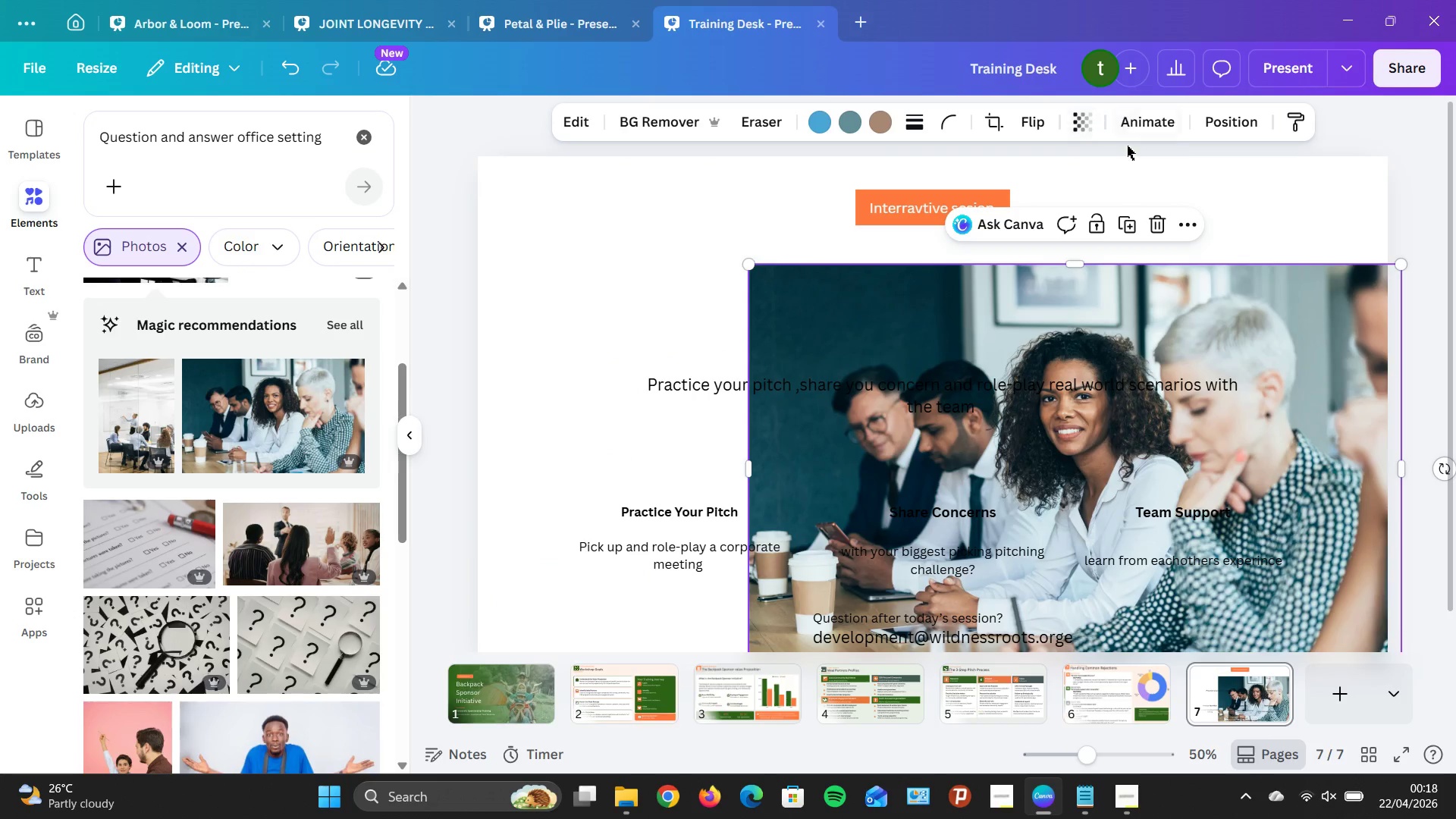 
left_click([1225, 130])
 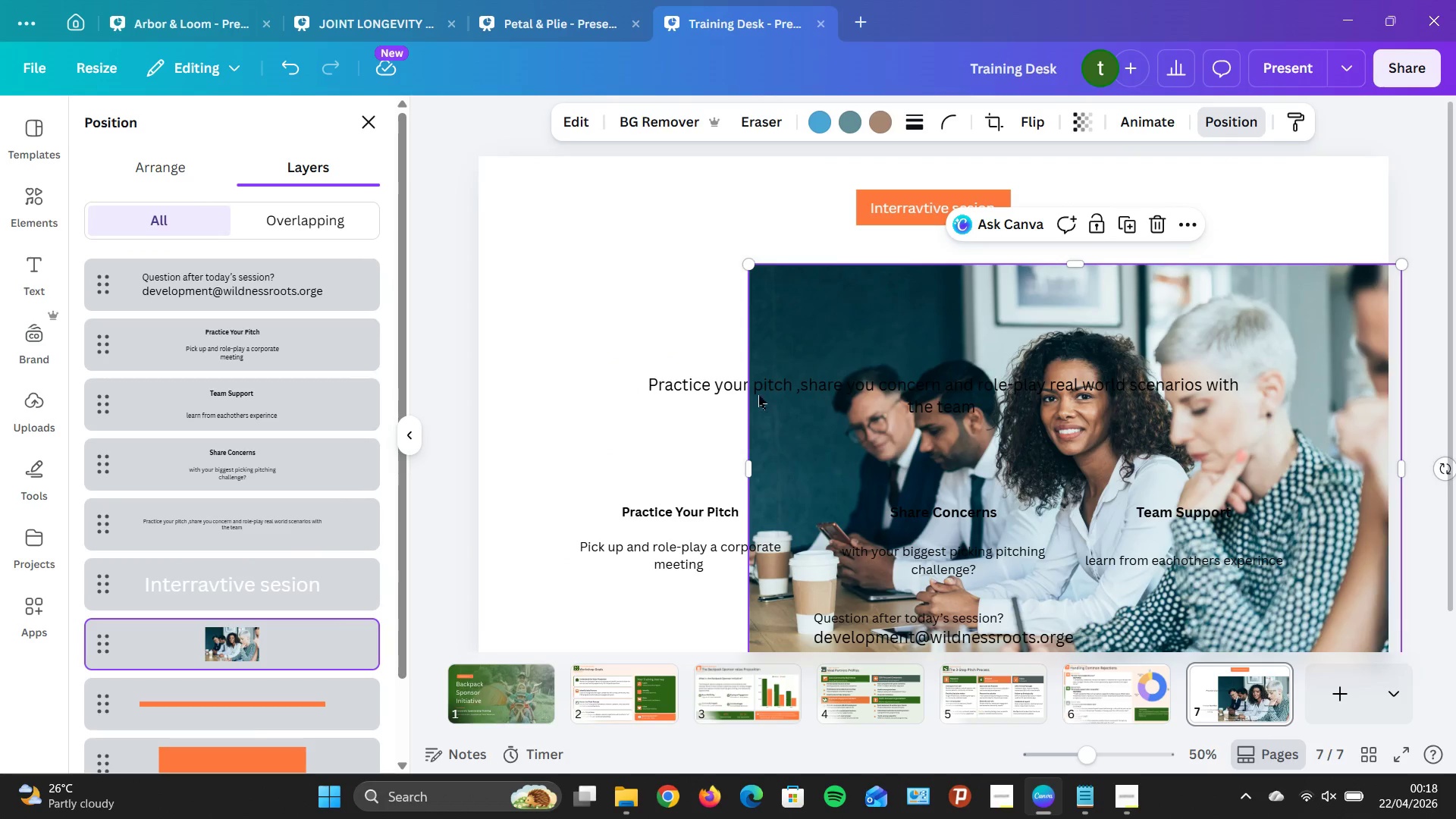 
scroll: coordinate [873, 407], scroll_direction: down, amount: 5.0
 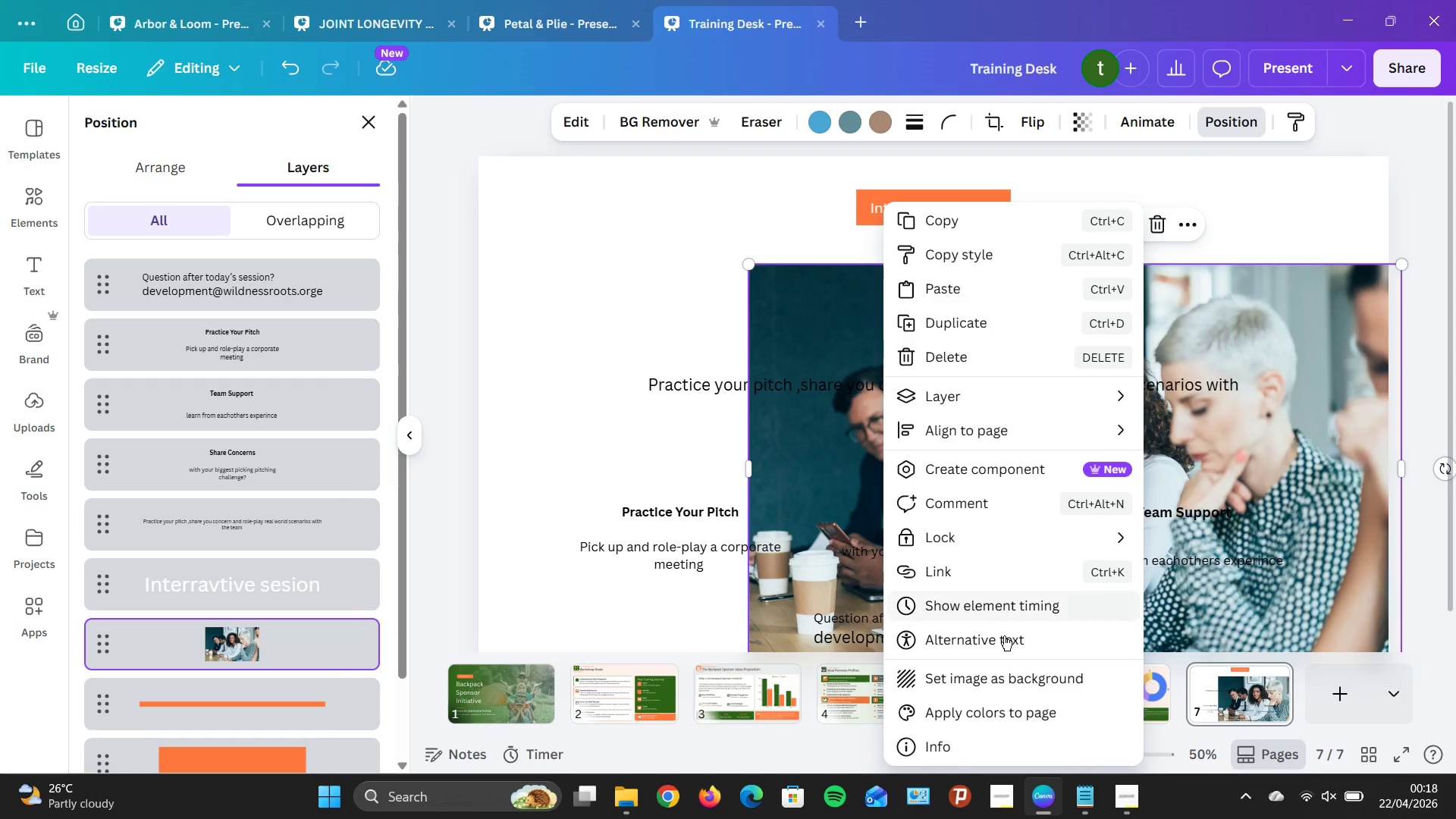 
left_click([1009, 671])
 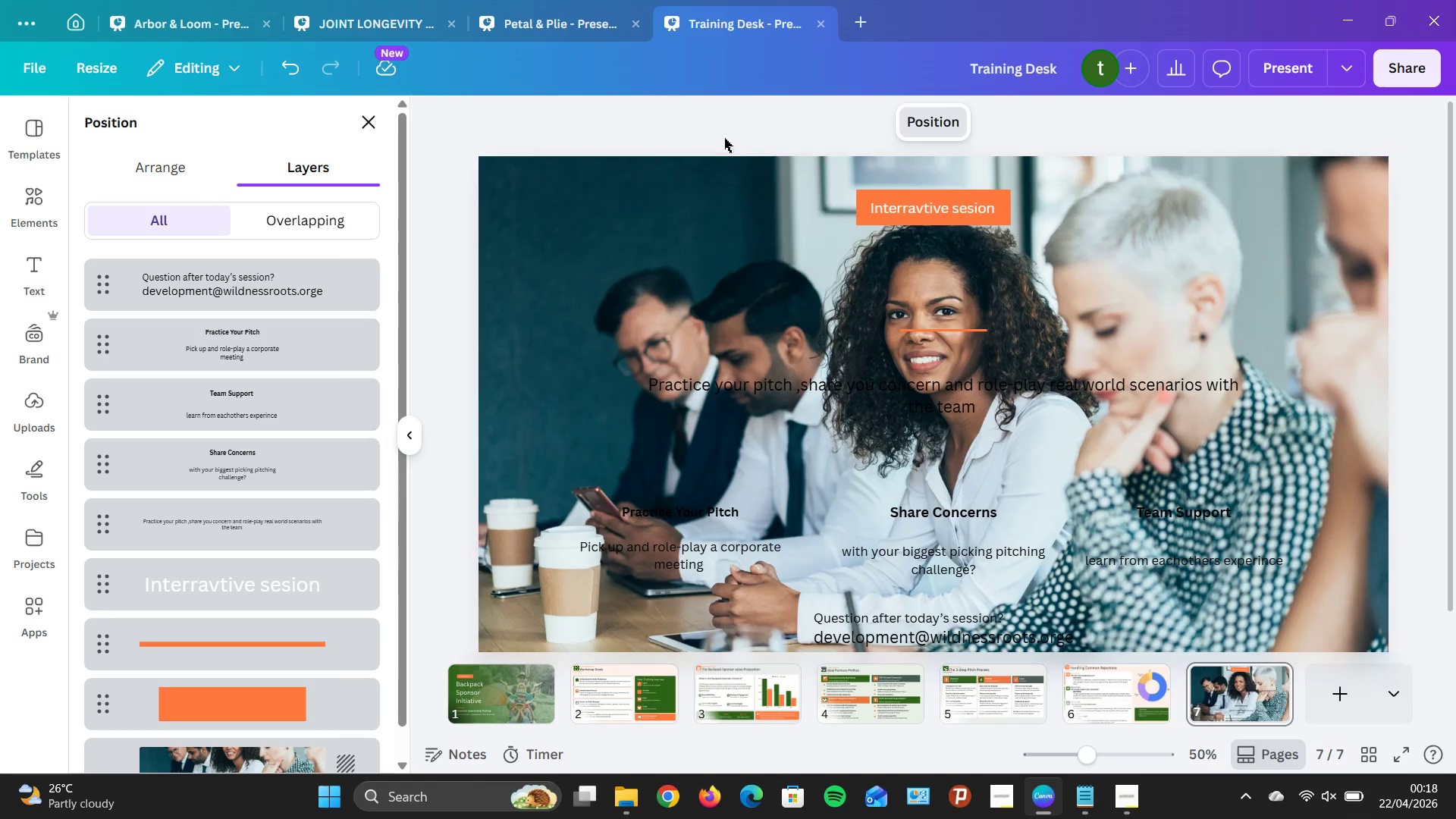 
wait(14.67)
 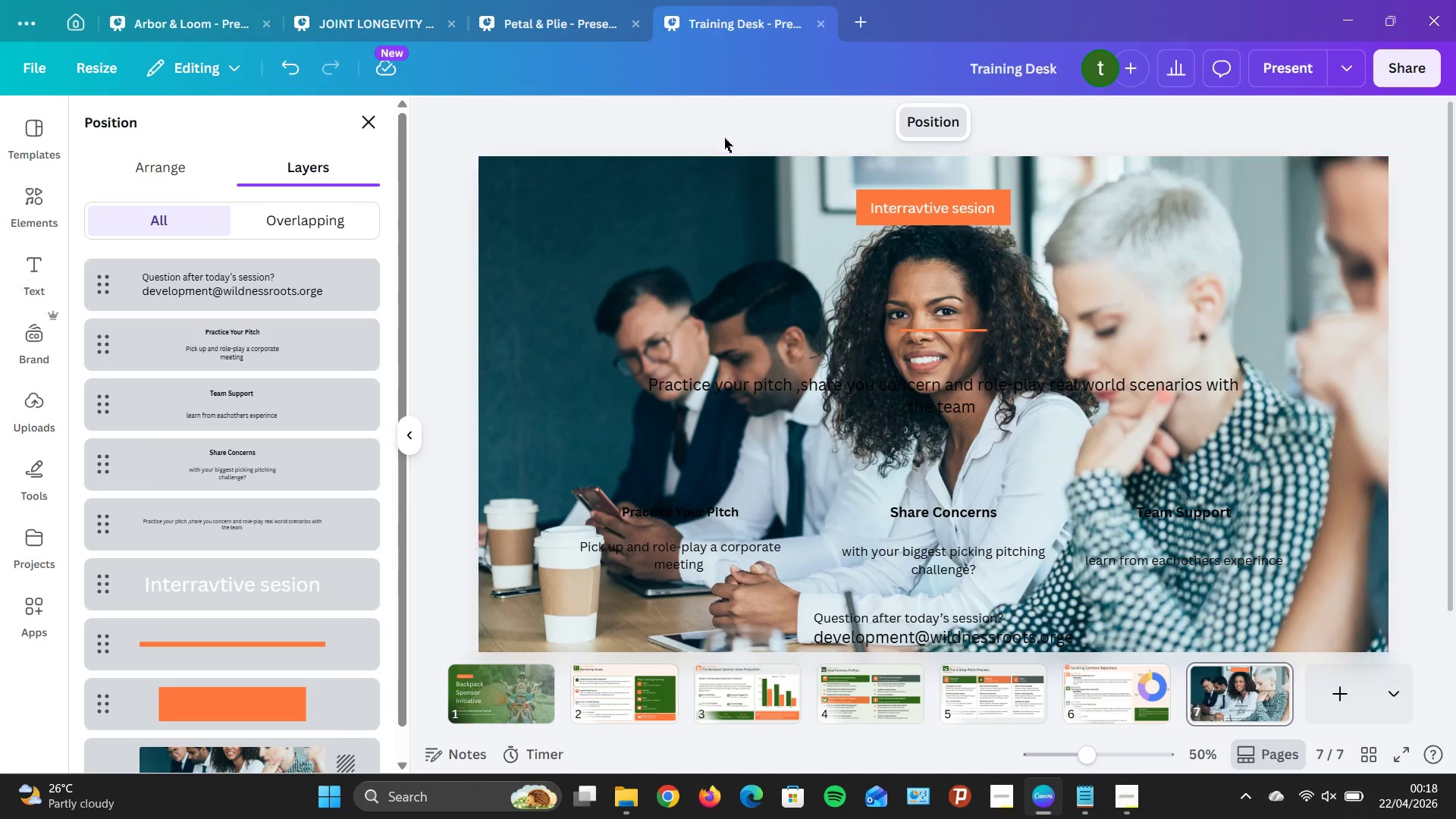 
left_click([875, 391])
 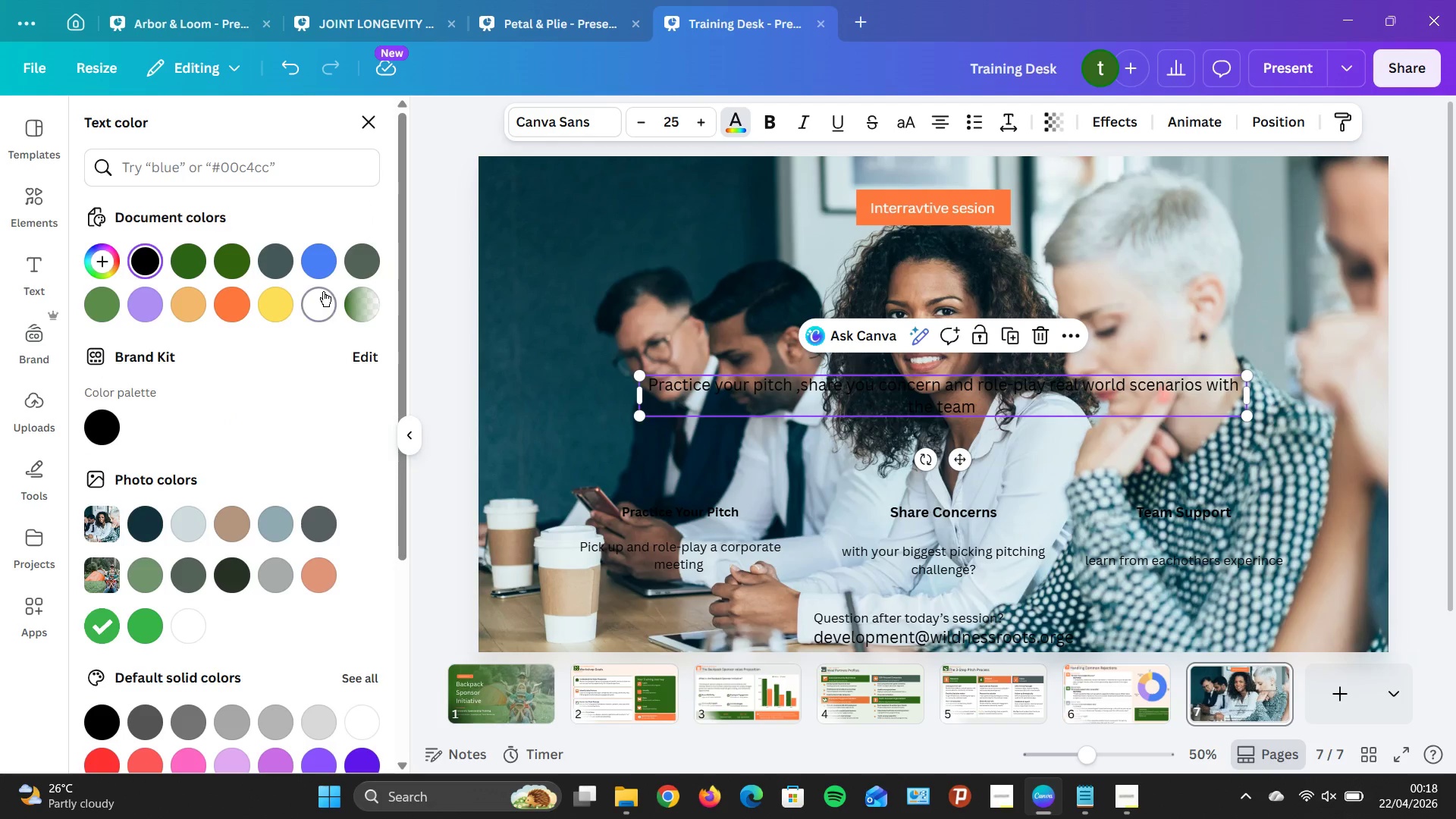 
wait(5.47)
 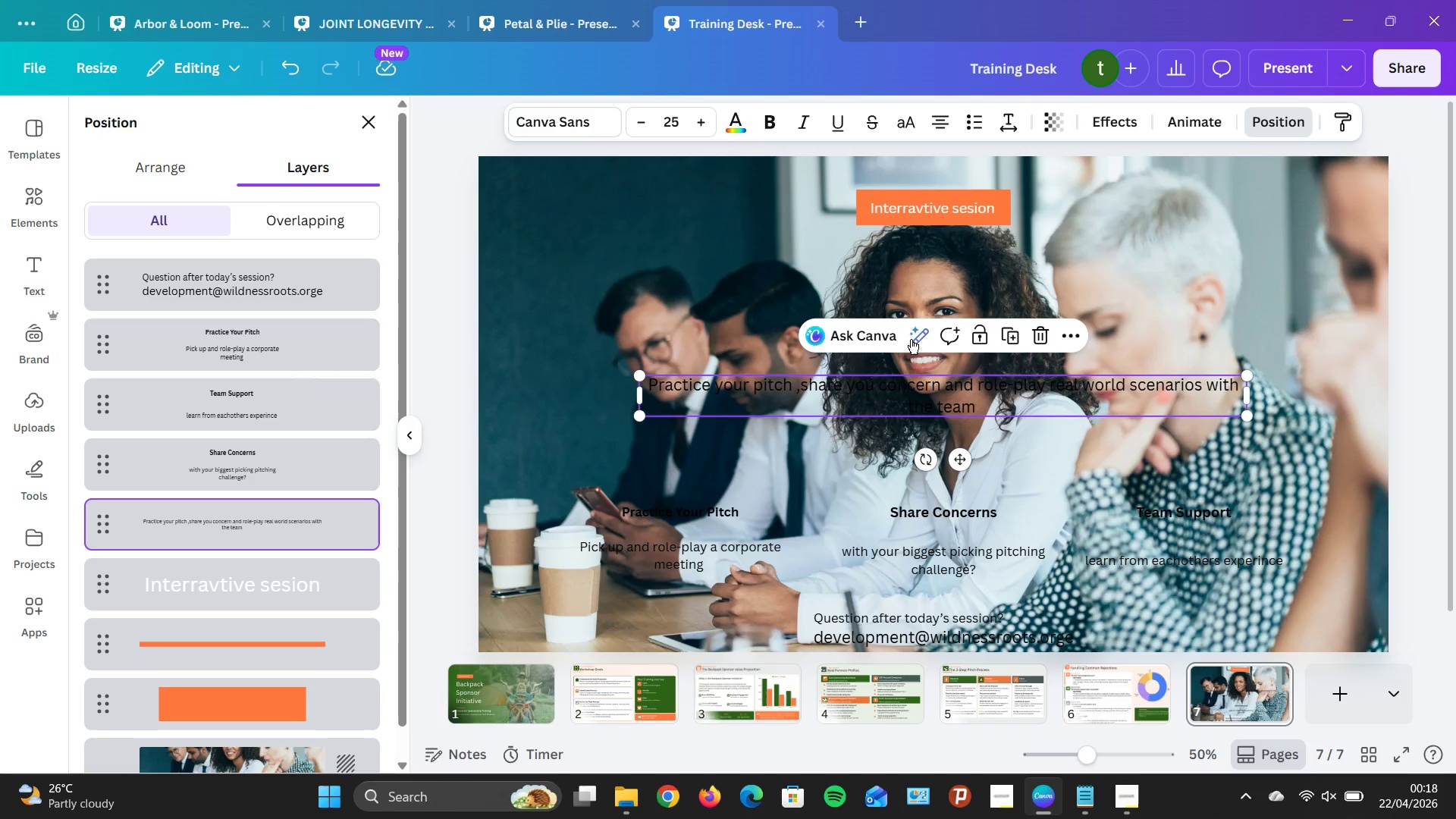 
left_click([935, 516])
 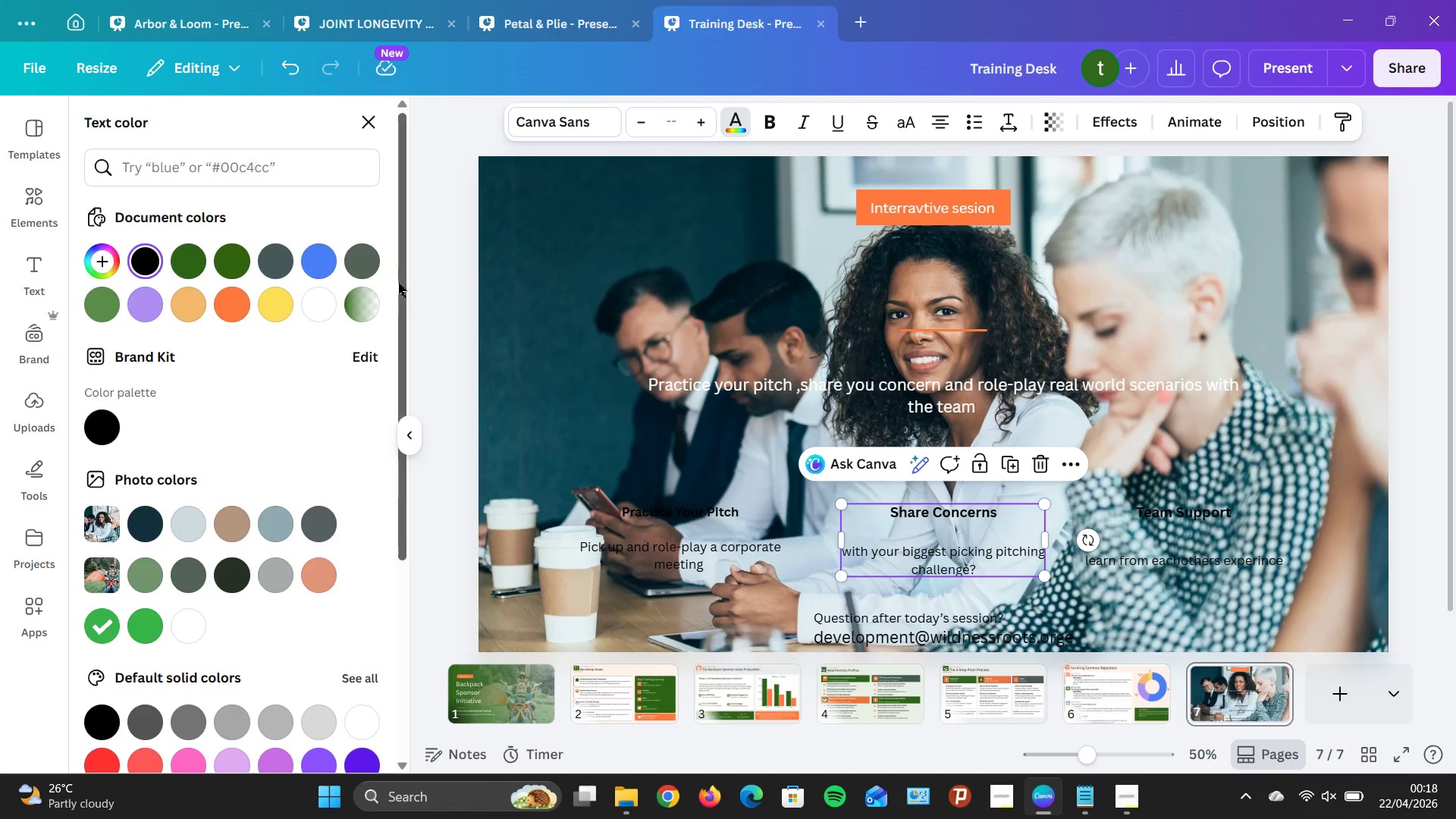 
left_click([322, 301])
 